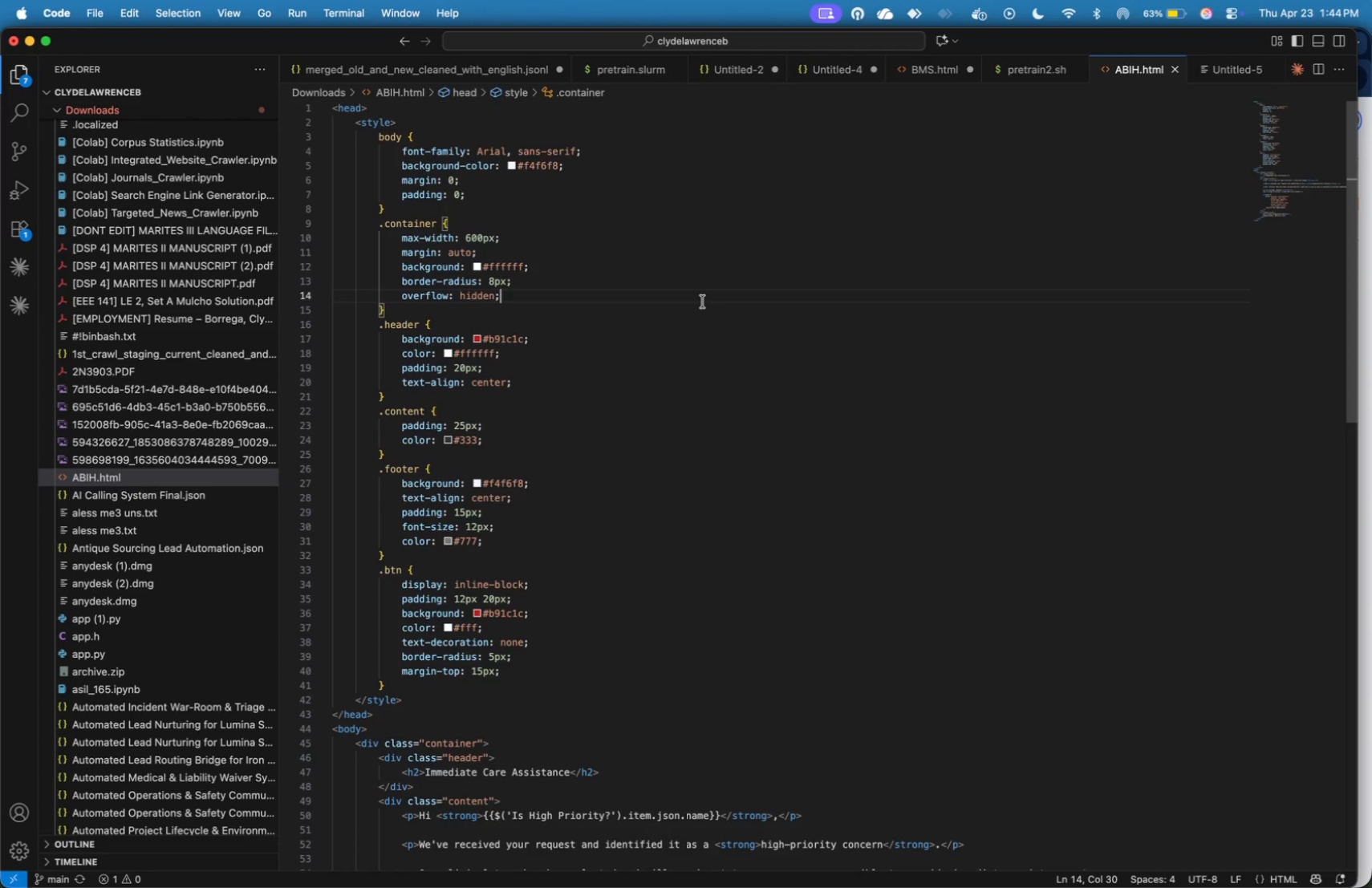 
scroll: coordinate [767, 533], scroll_direction: down, amount: 17.0
 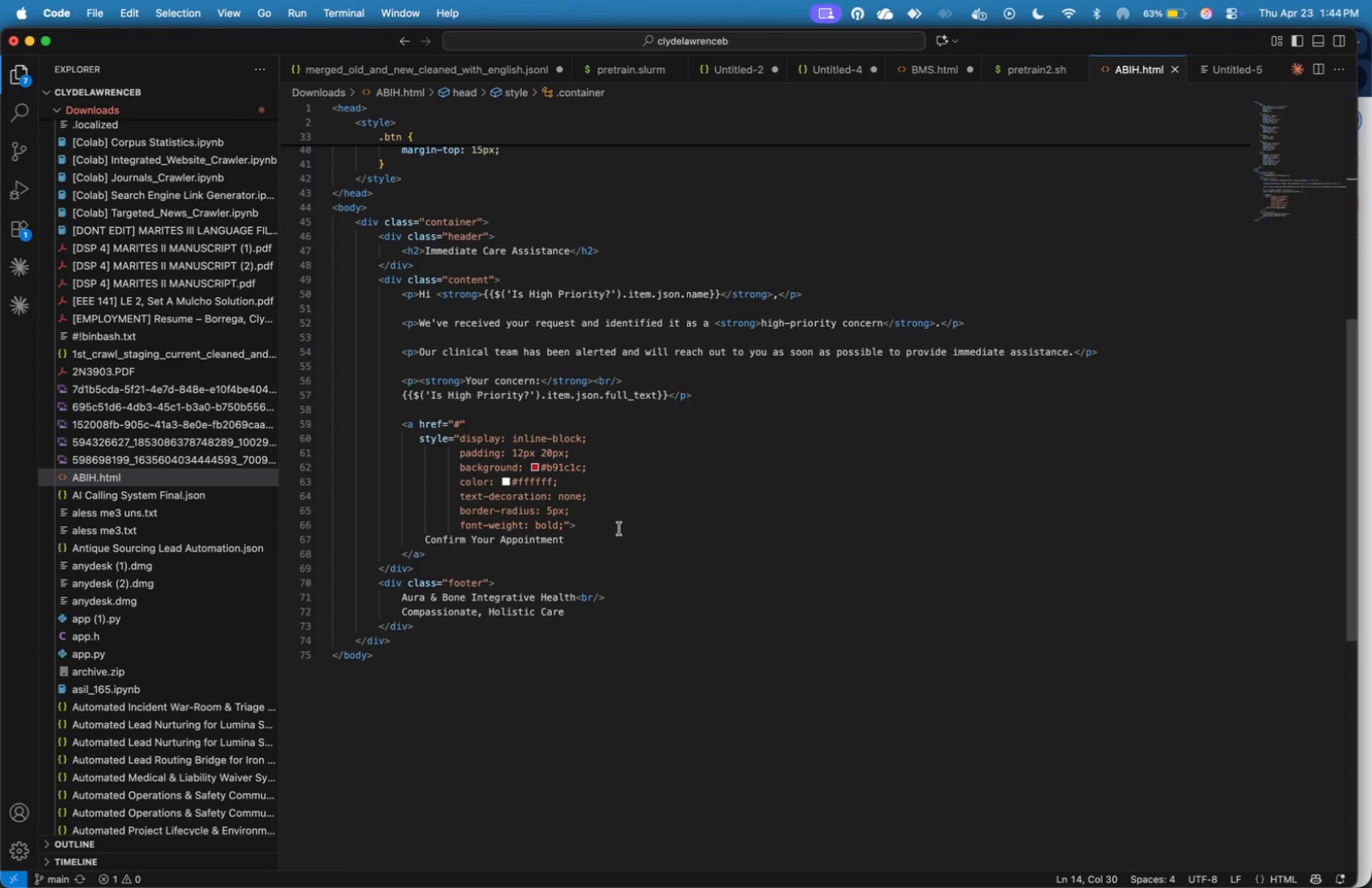 
left_click([620, 525])
 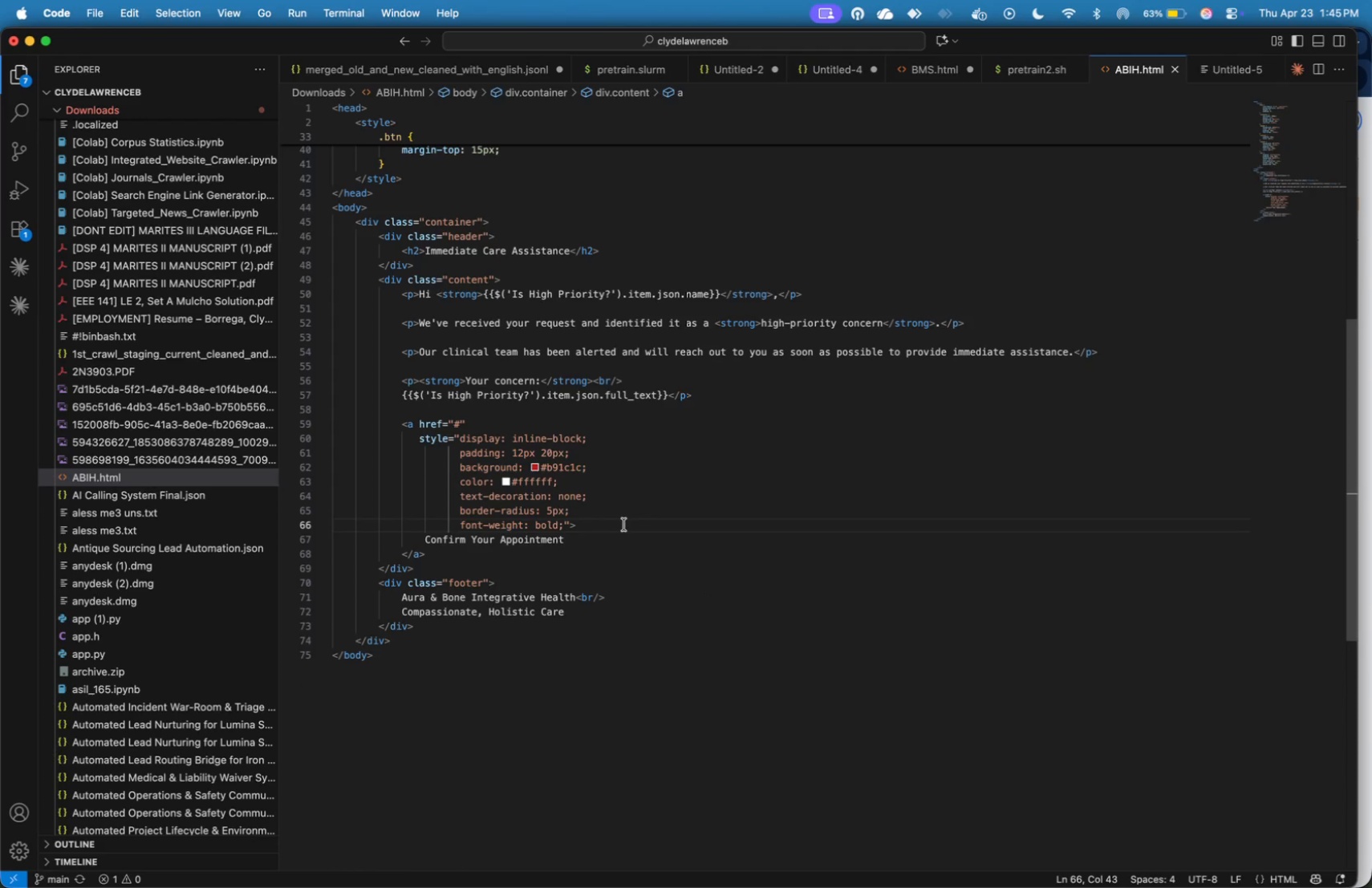 
key(ArrowLeft)
 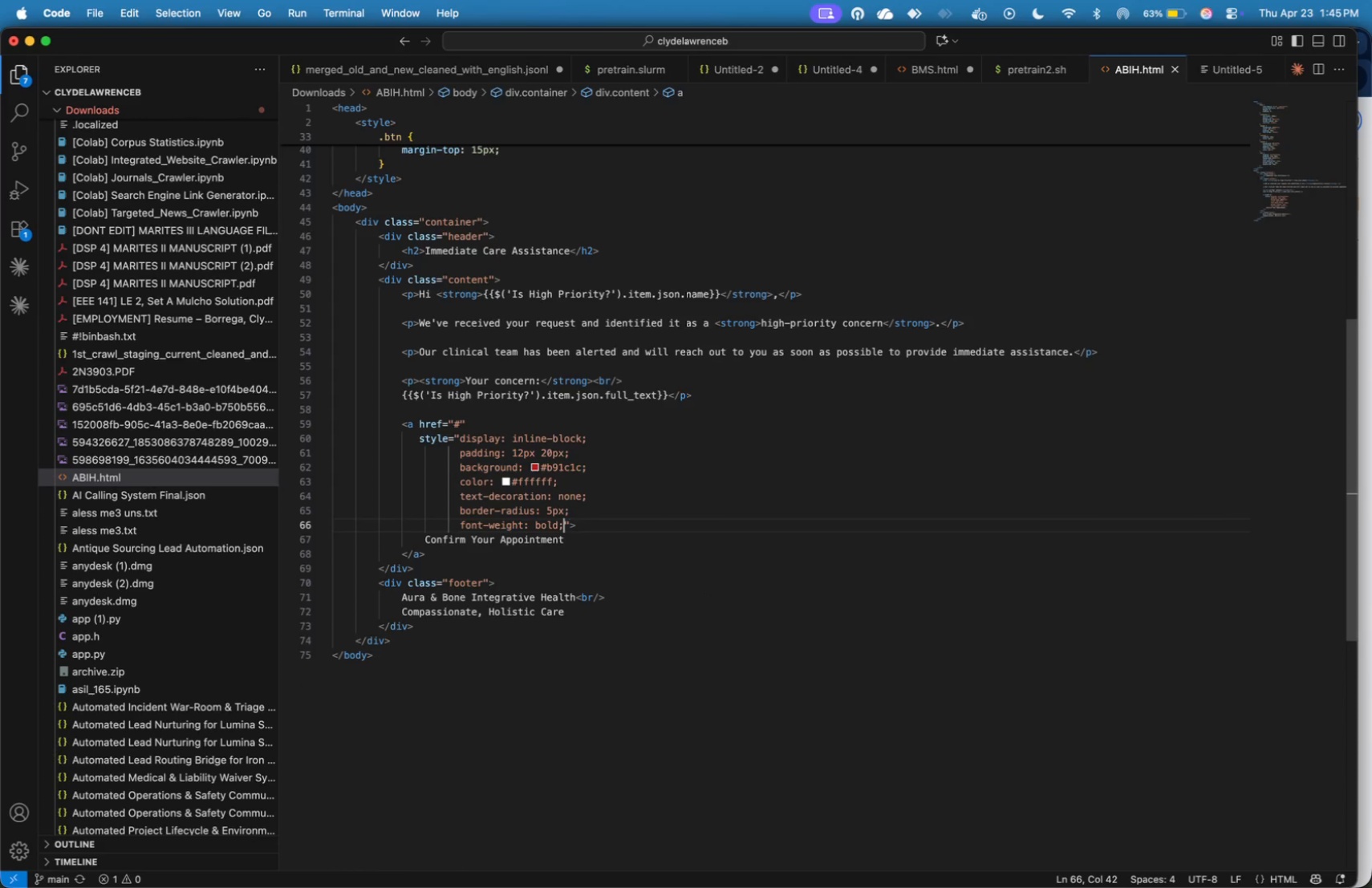 
key(ArrowLeft)
 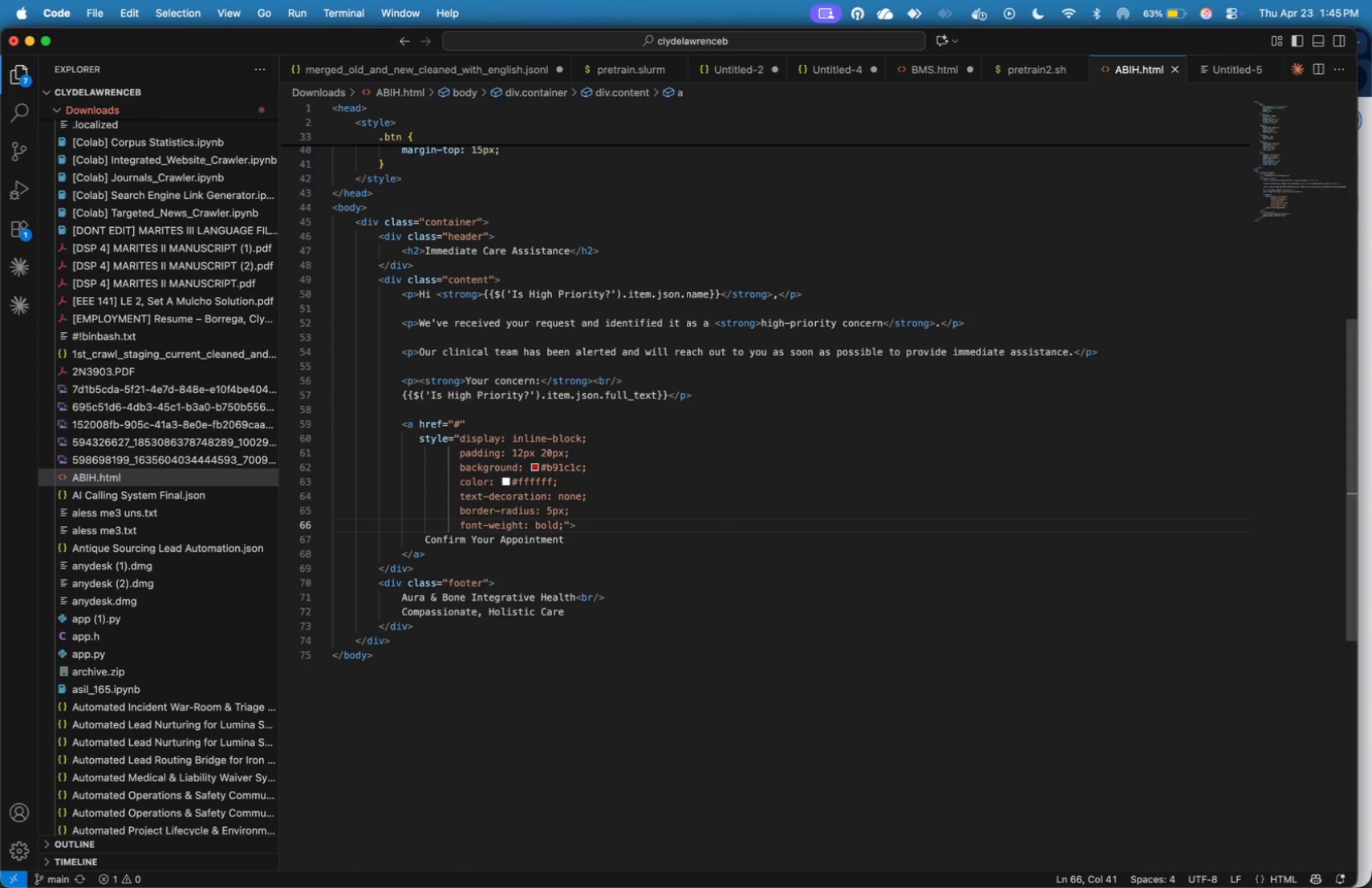 
key(Enter)
 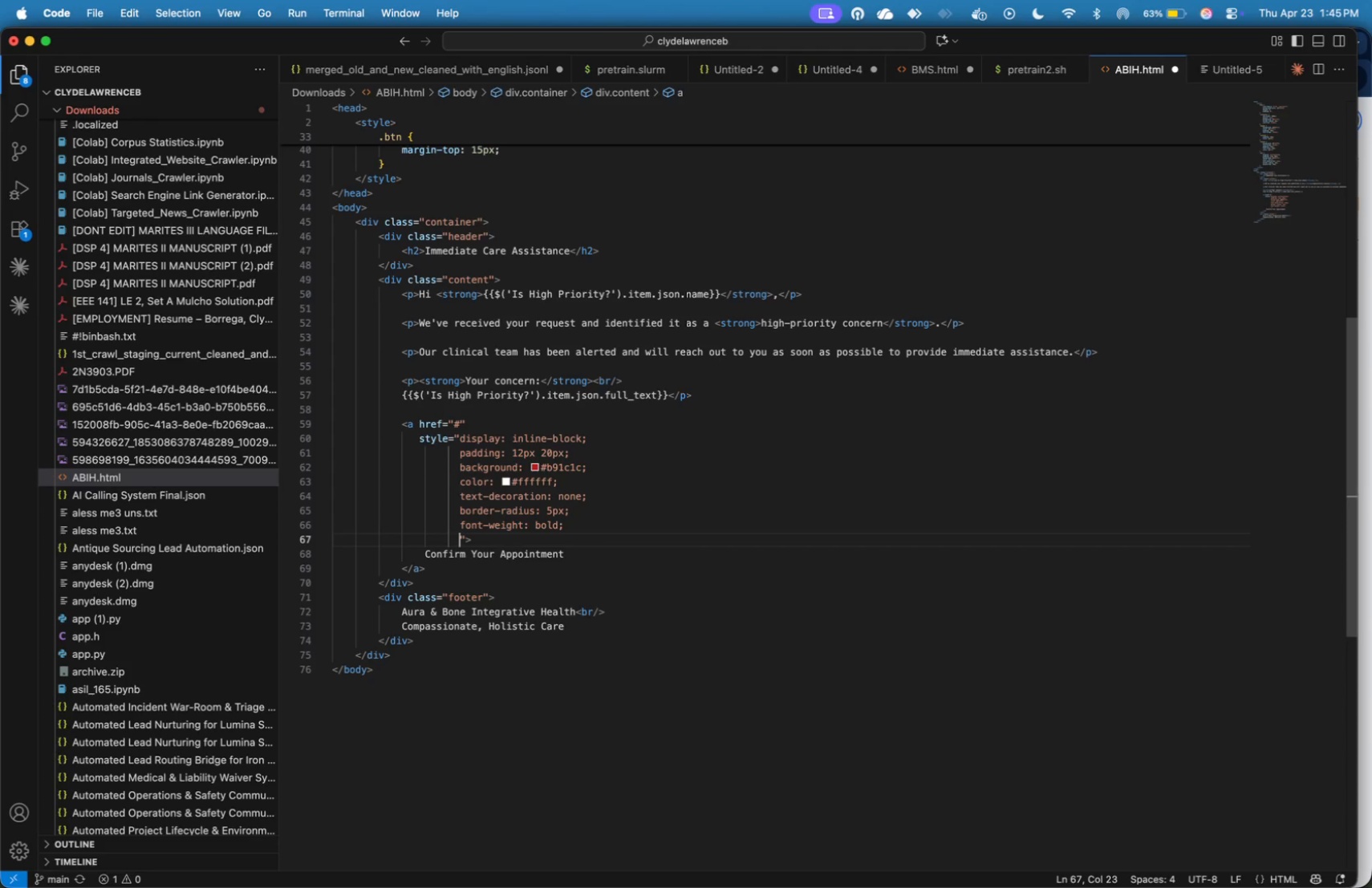 
type(text-alignL )
key(Backspace)
key(Backspace)
type(: center;)
 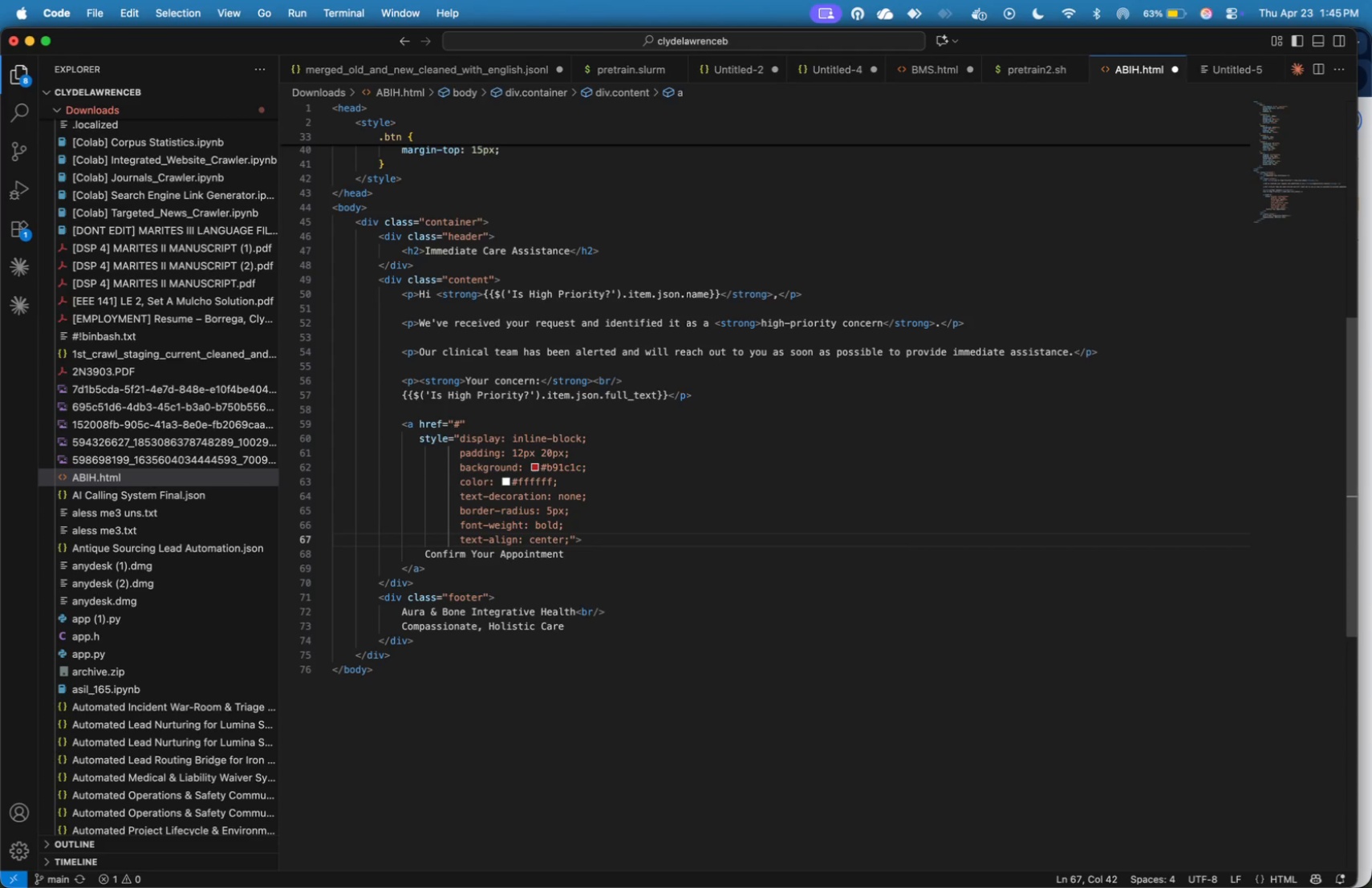 
key(Meta+S)
 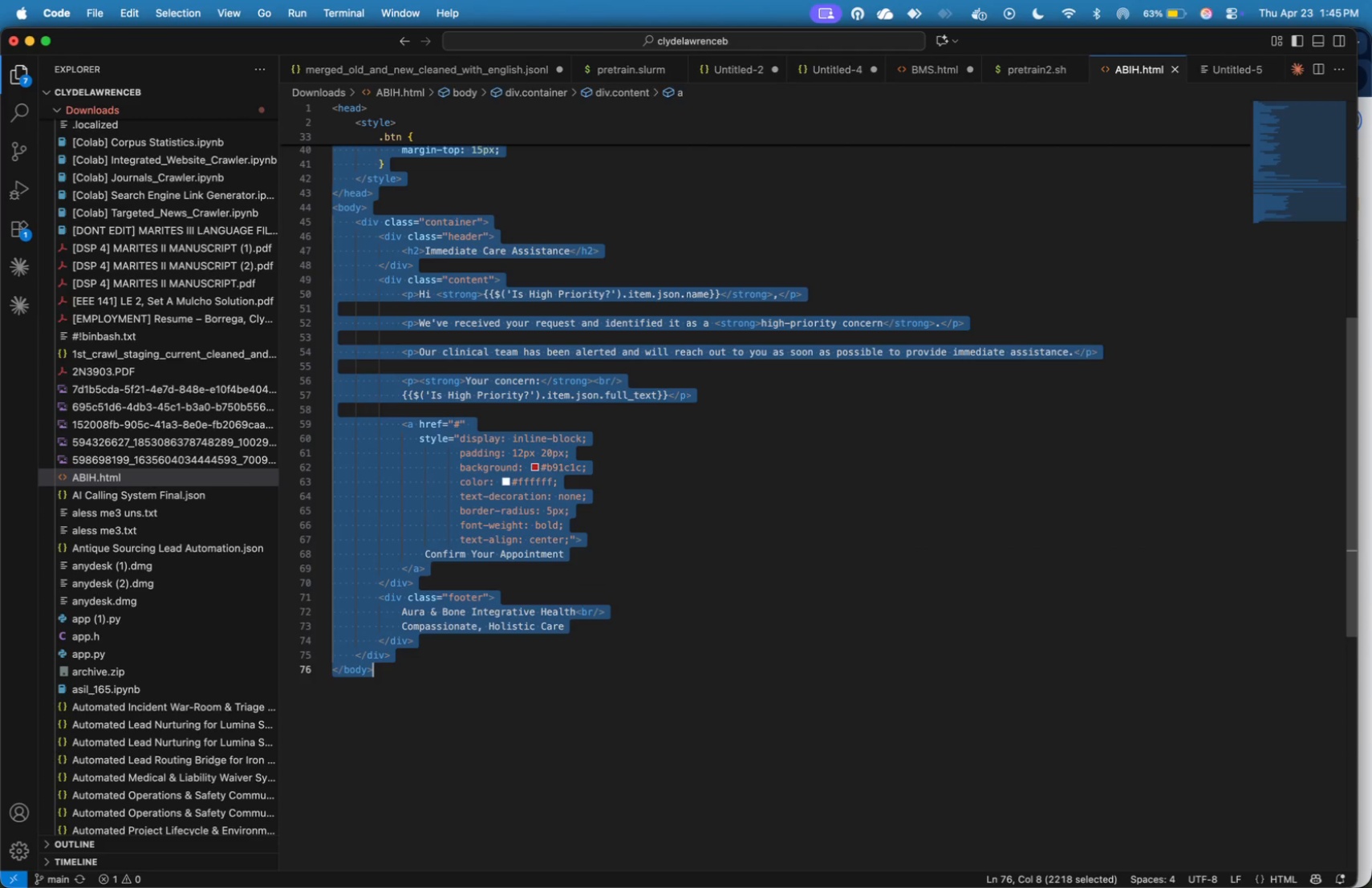 
key(Meta+A)
 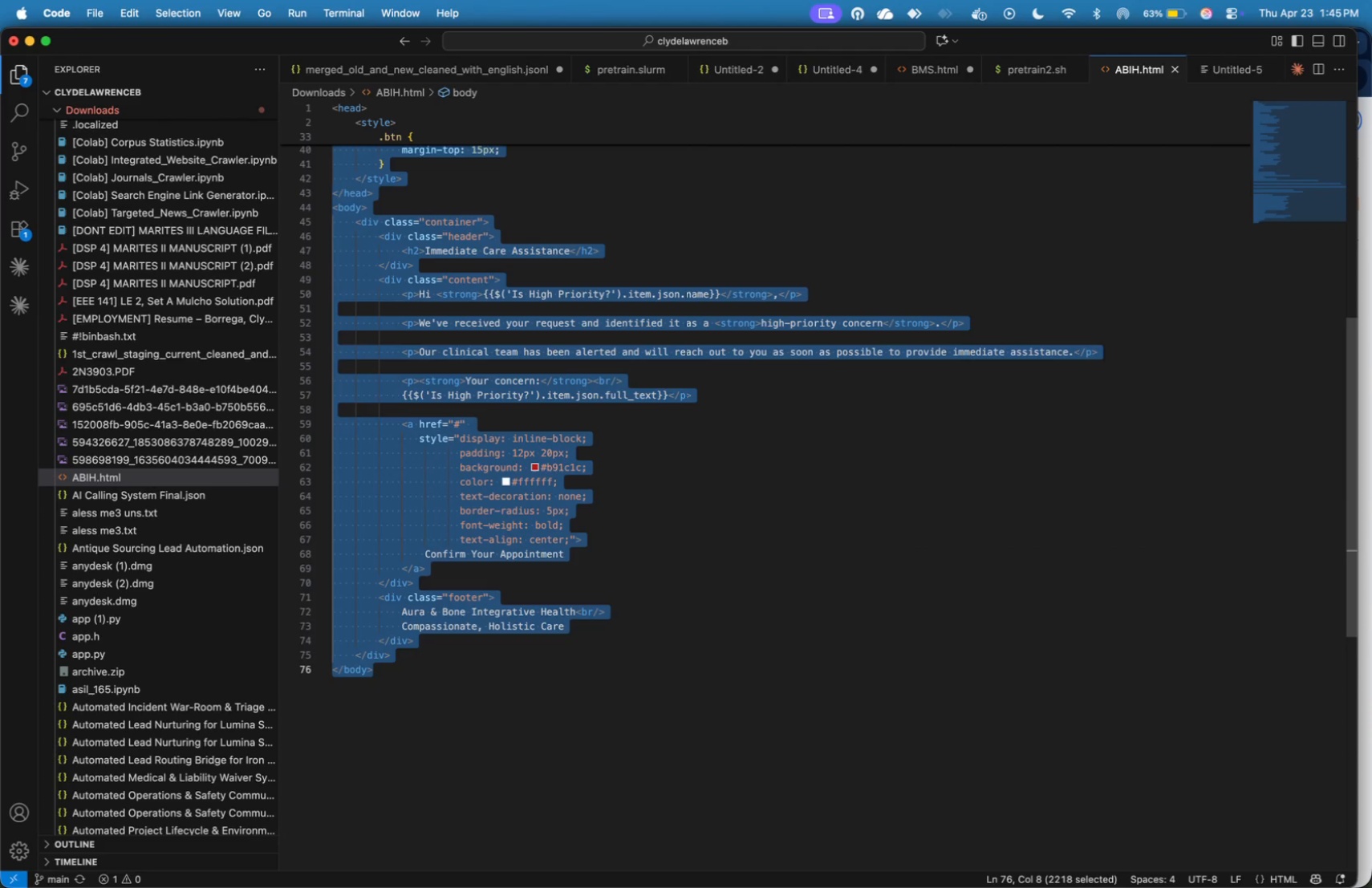 
key(Meta+C)
 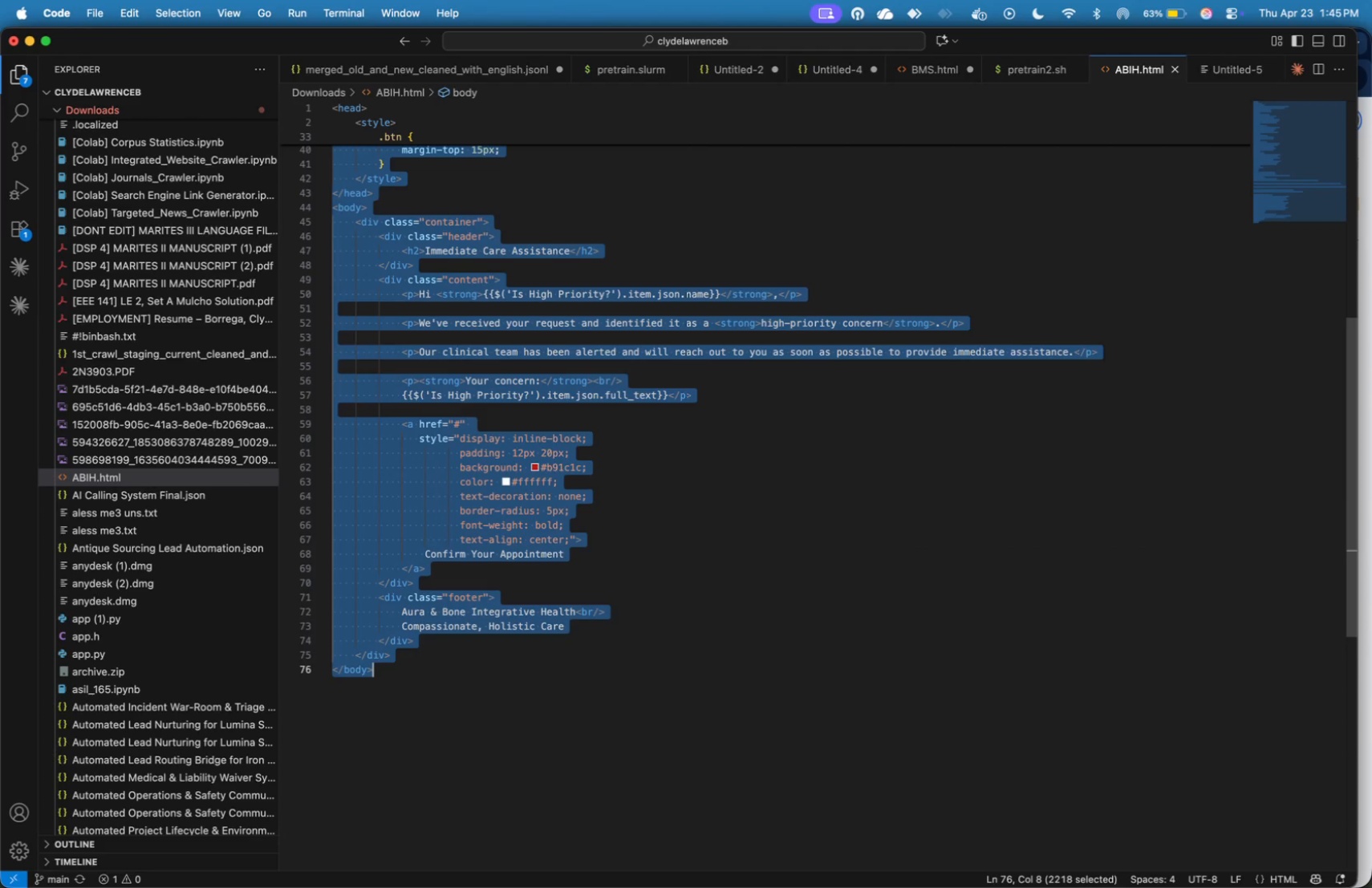 
key(Meta+Tab)
 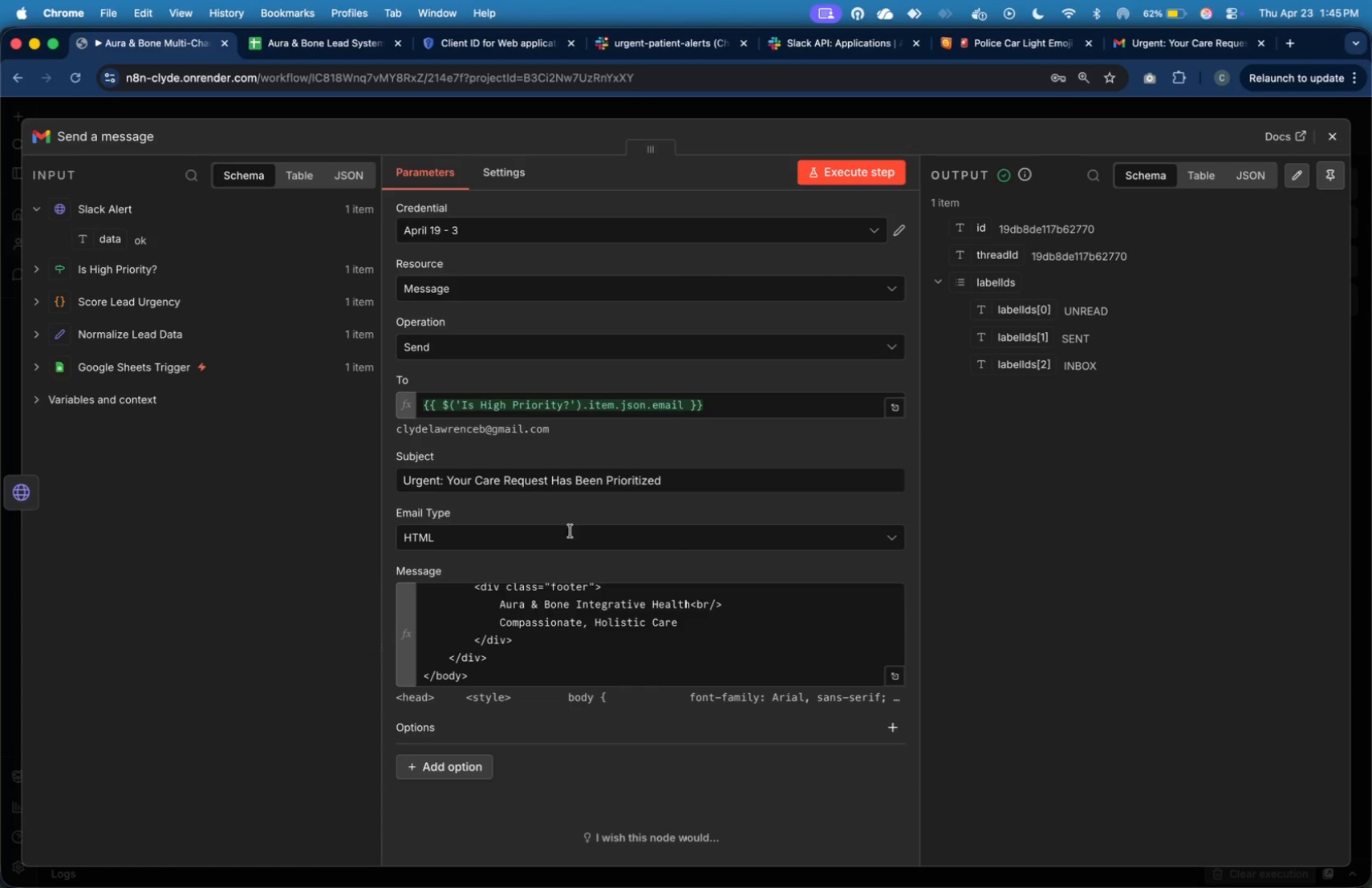 
wait(5.9)
 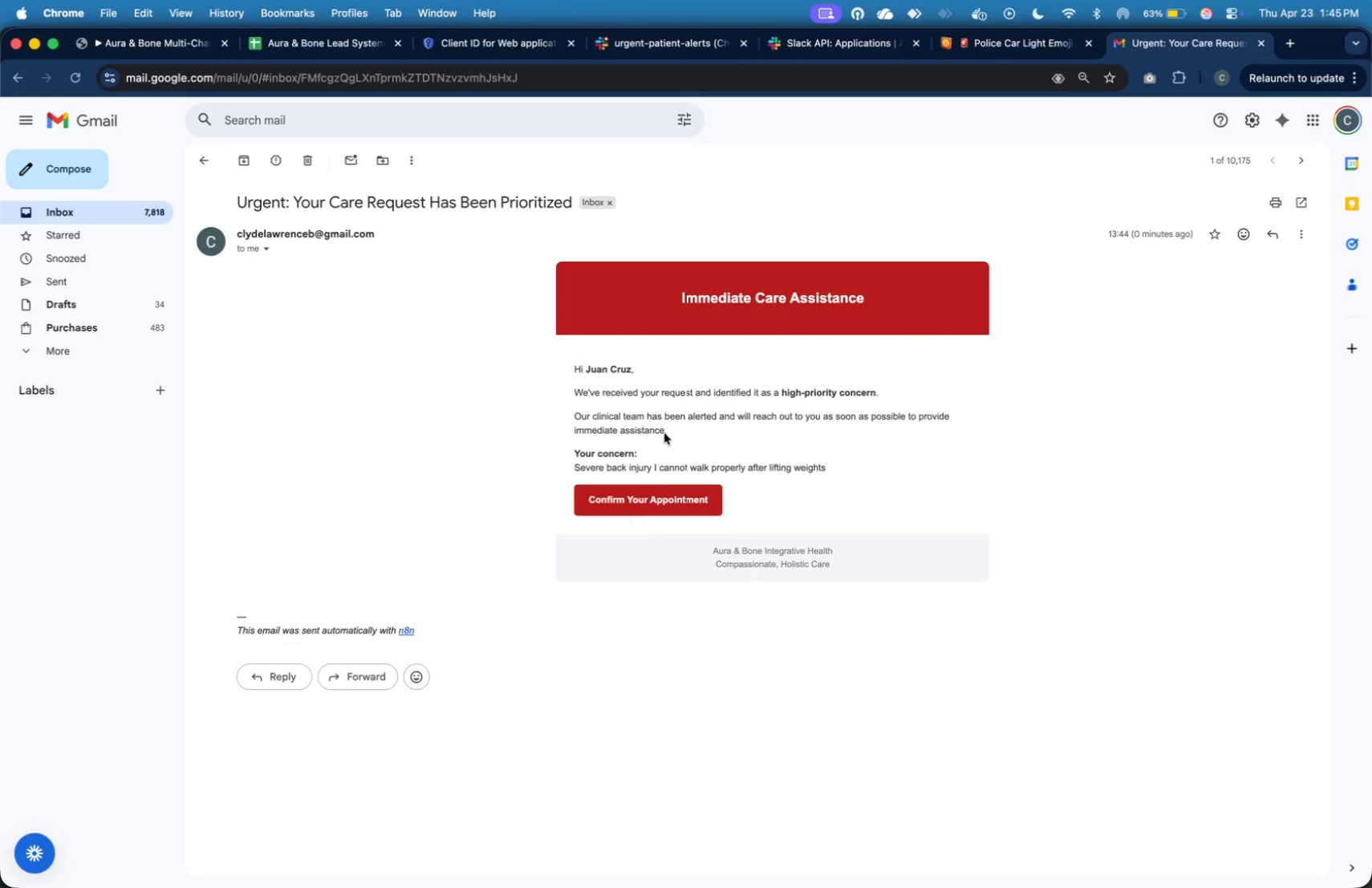 
key(Meta+A)
 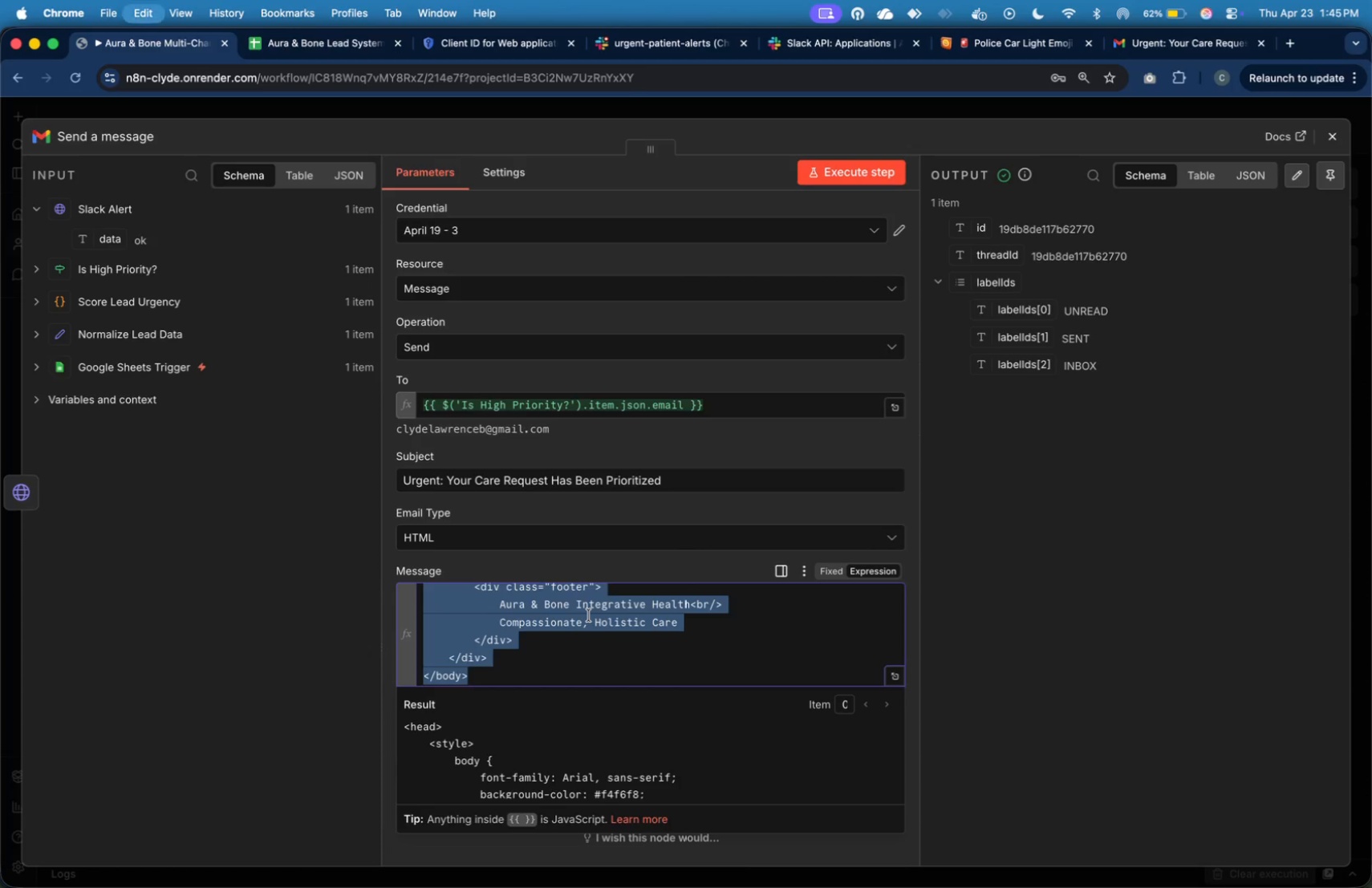 
key(Meta+V)
 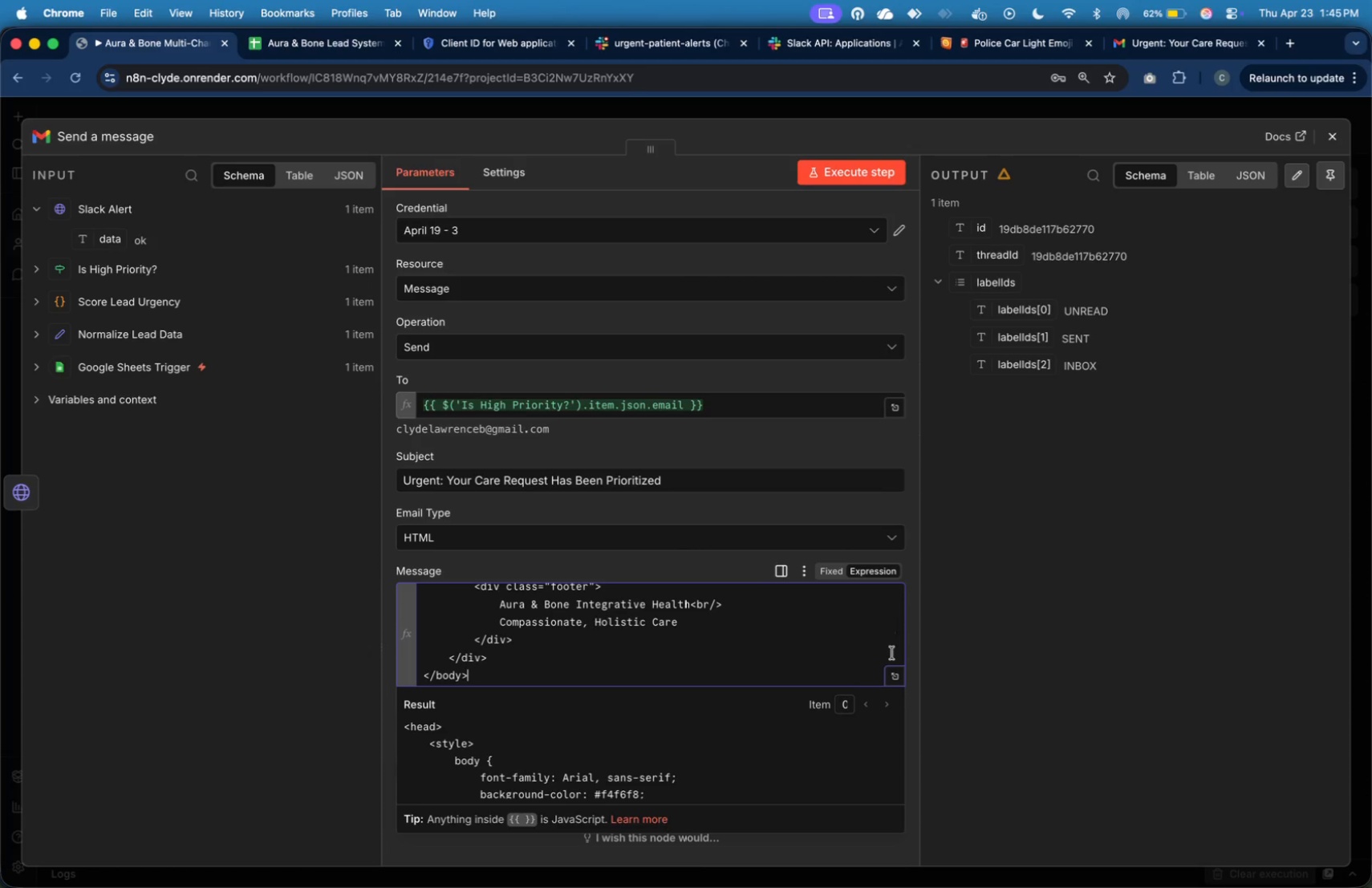 
wait(5.92)
 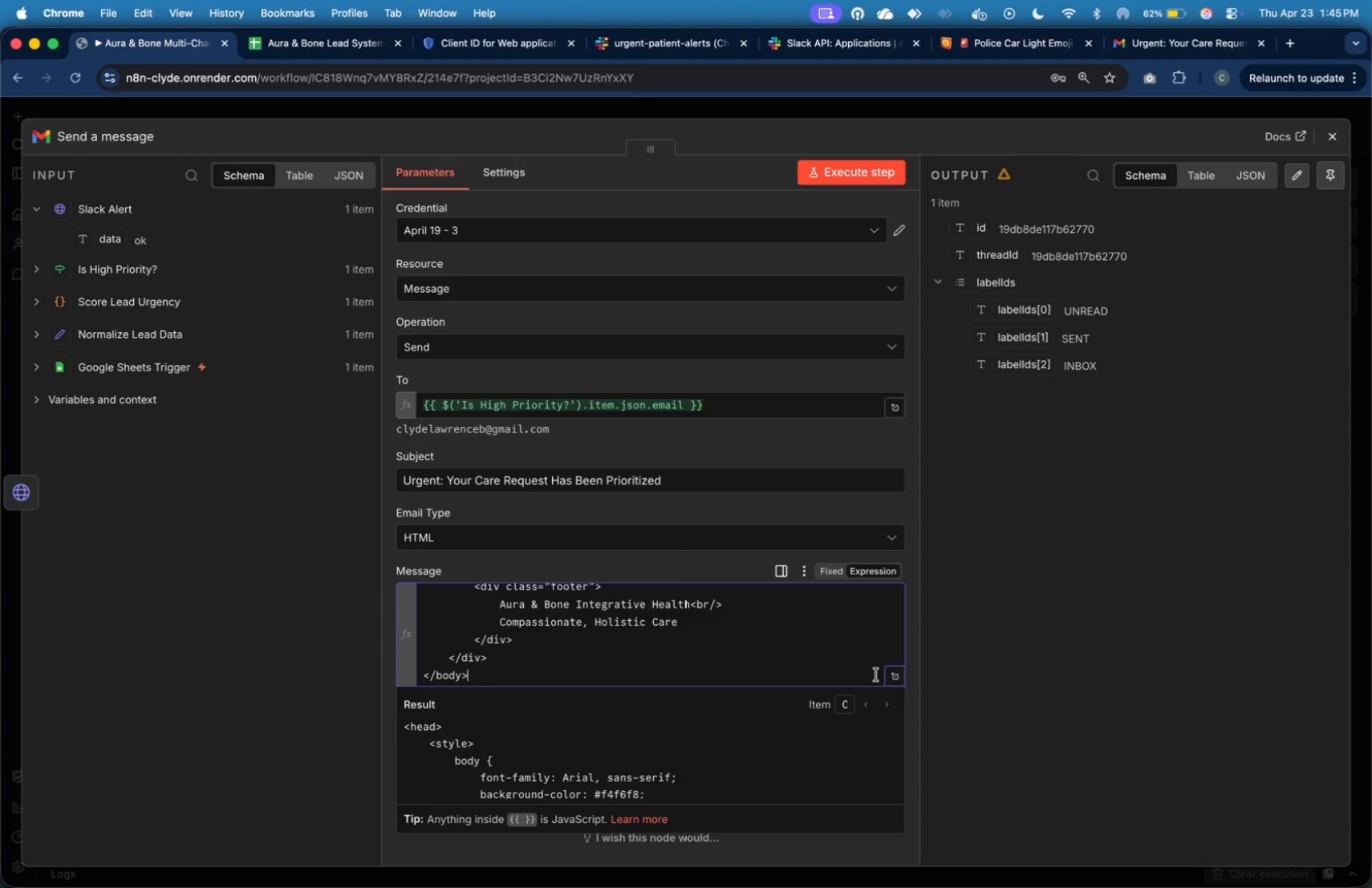 
left_click([903, 675])
 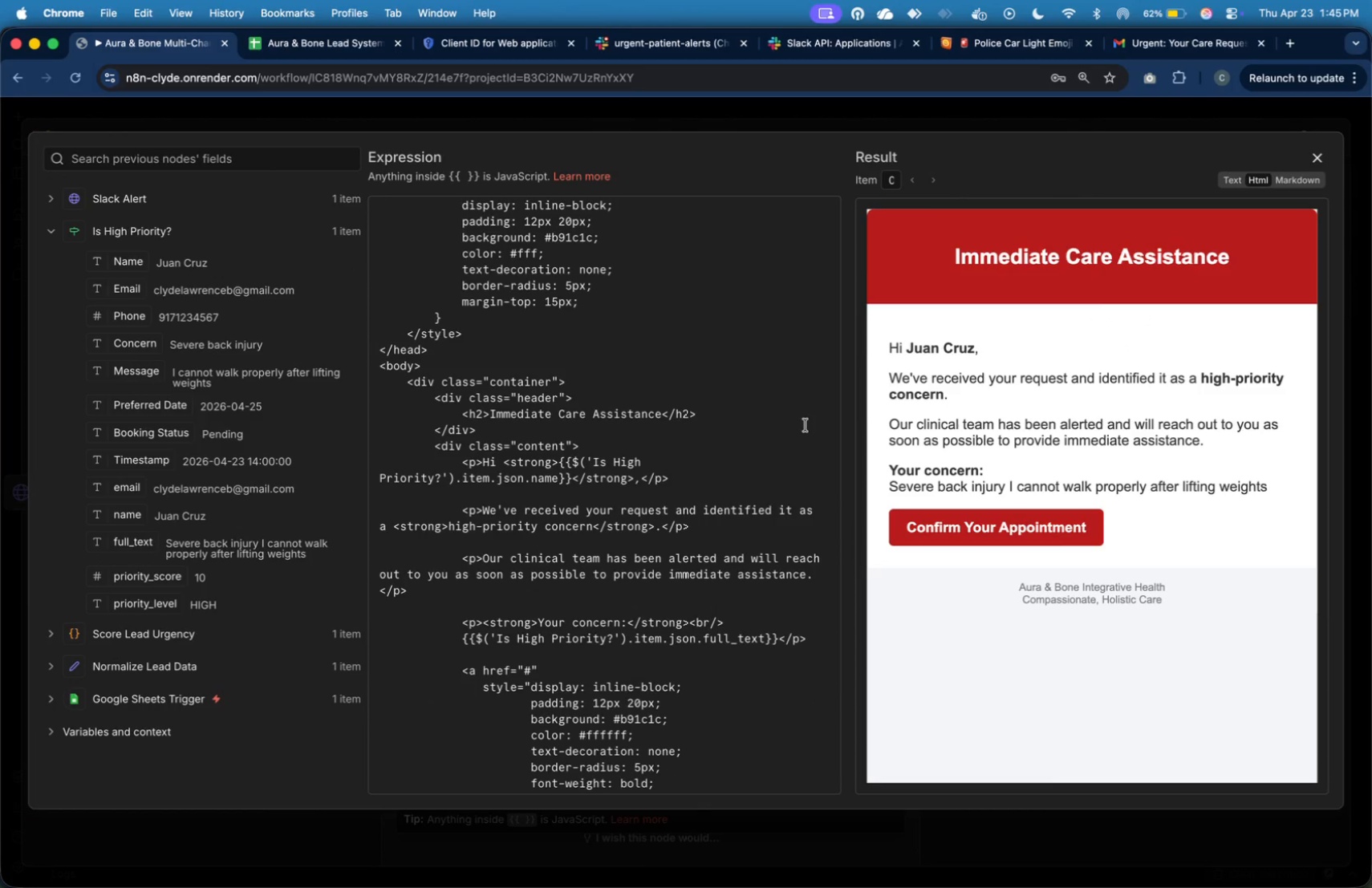 
scroll: coordinate [740, 549], scroll_direction: up, amount: 14.0
 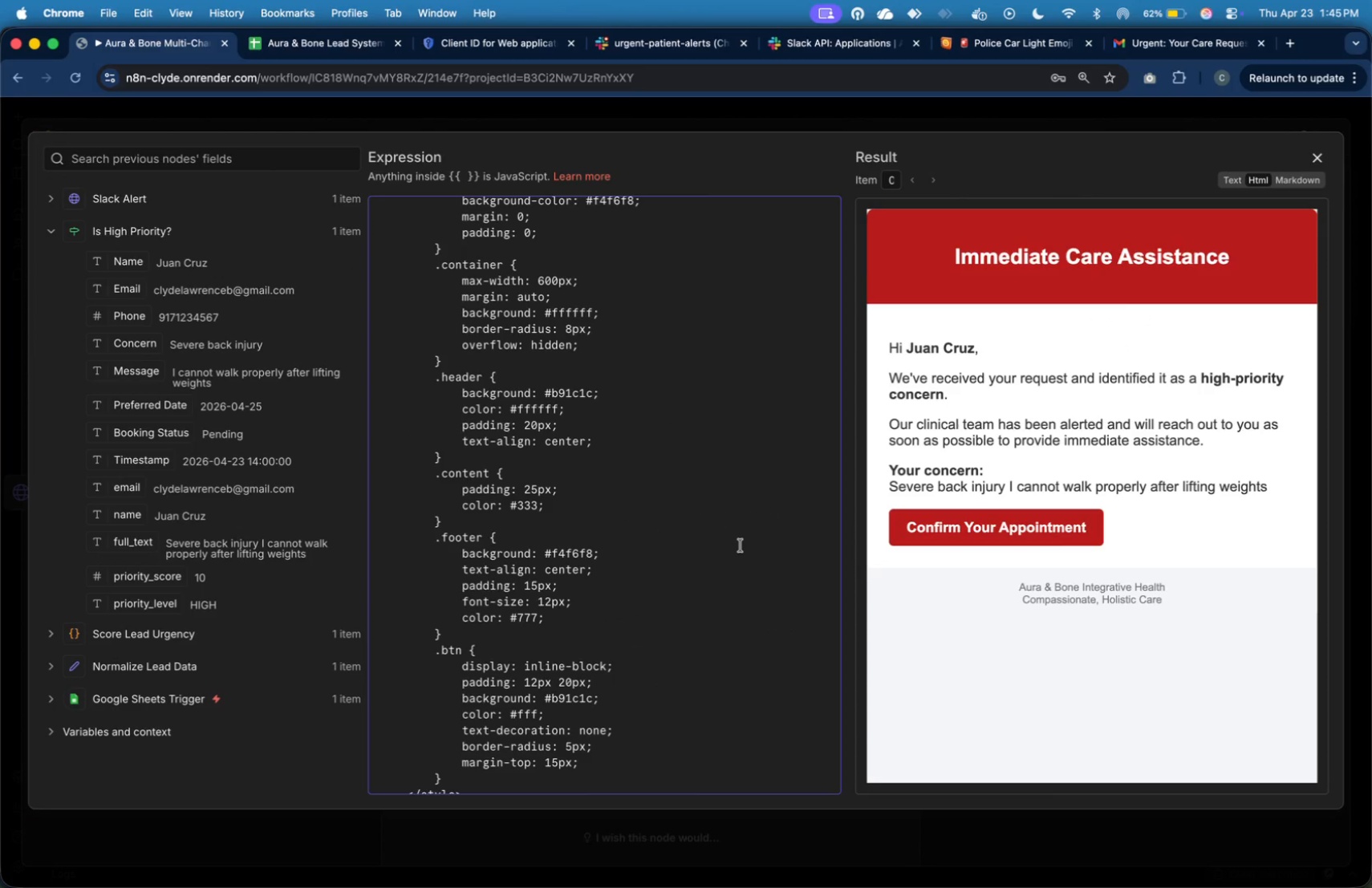 
scroll: coordinate [748, 559], scroll_direction: down, amount: 27.0
 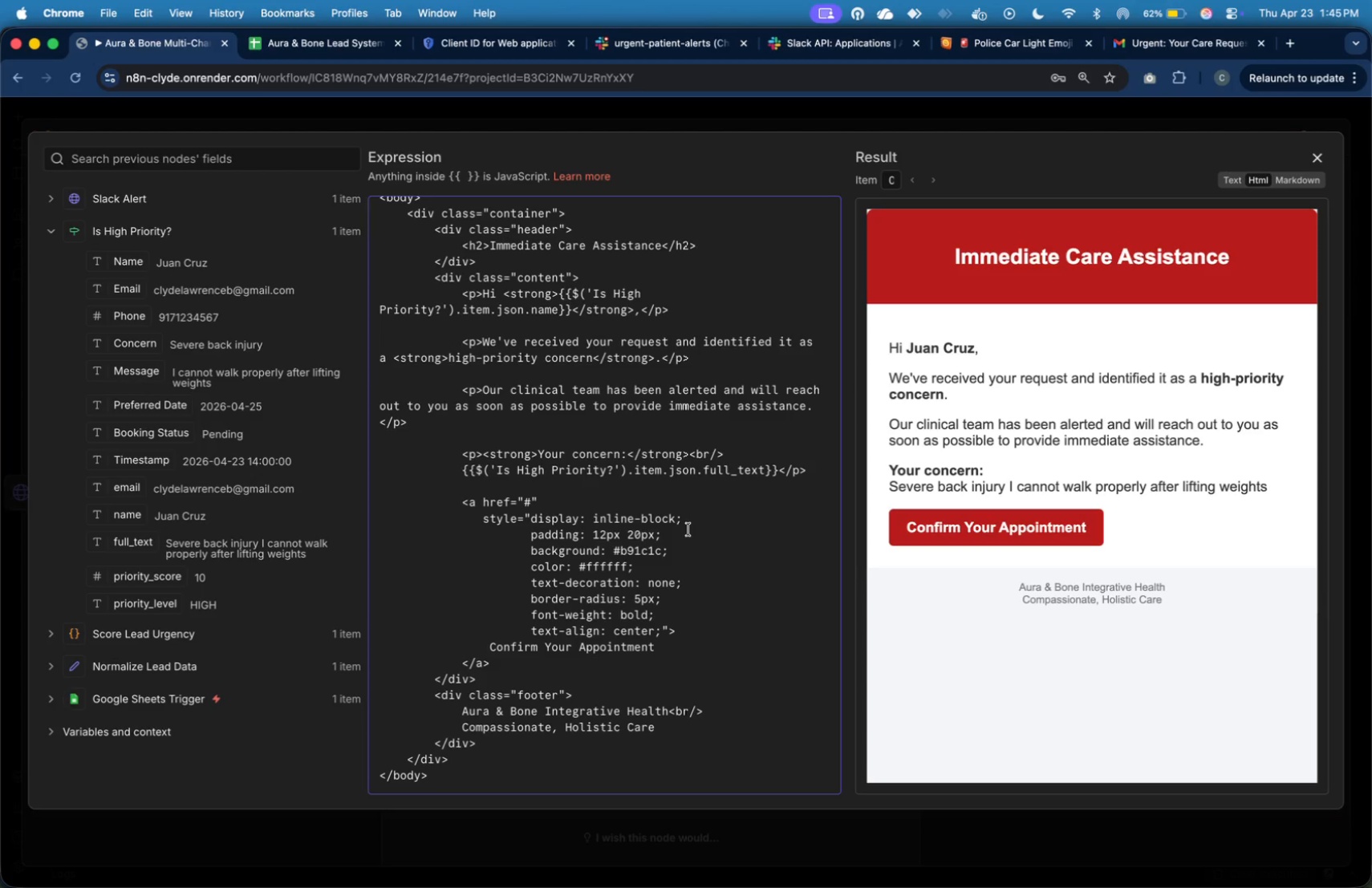 
left_click([689, 529])
 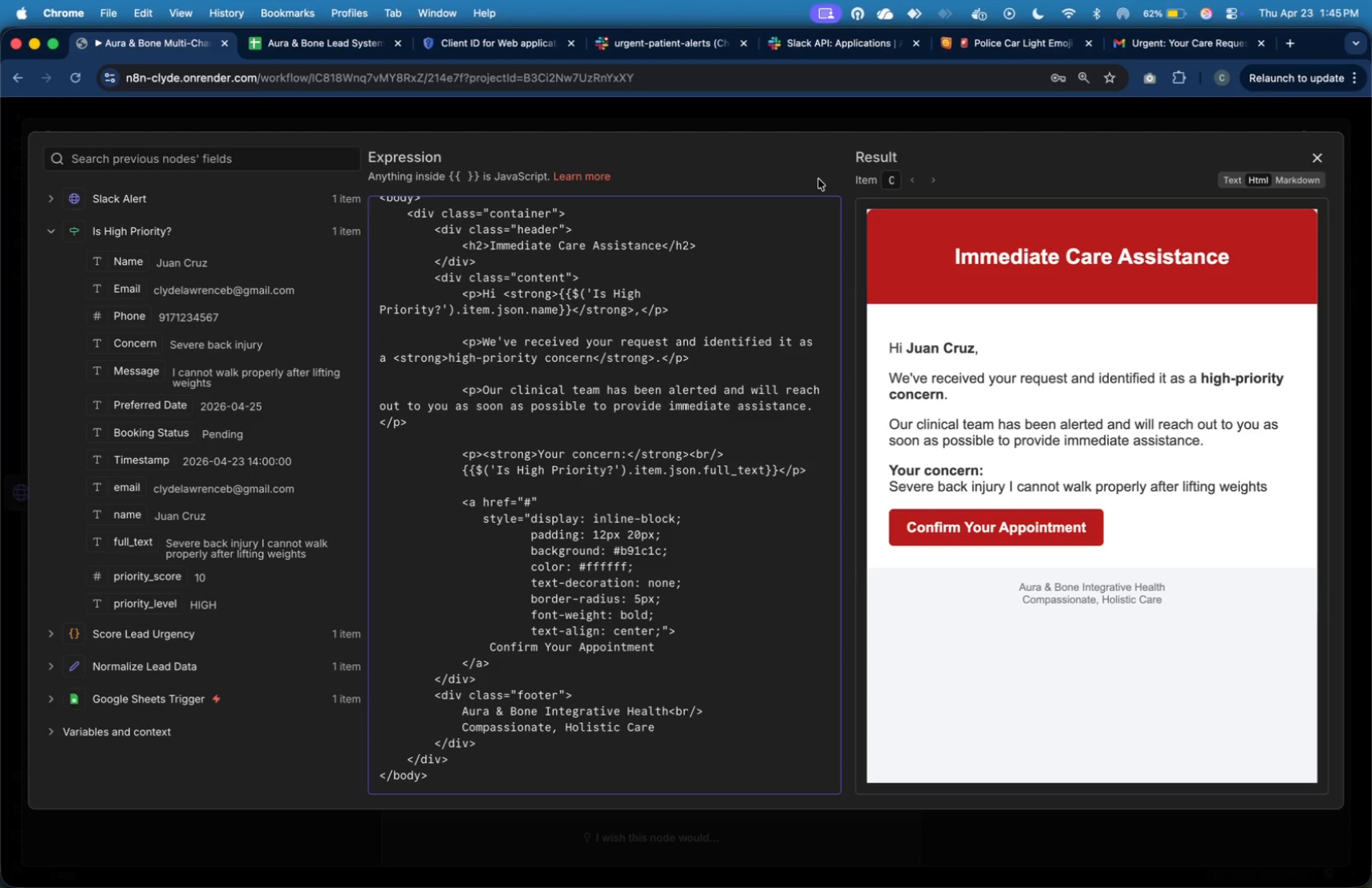 
wait(7.87)
 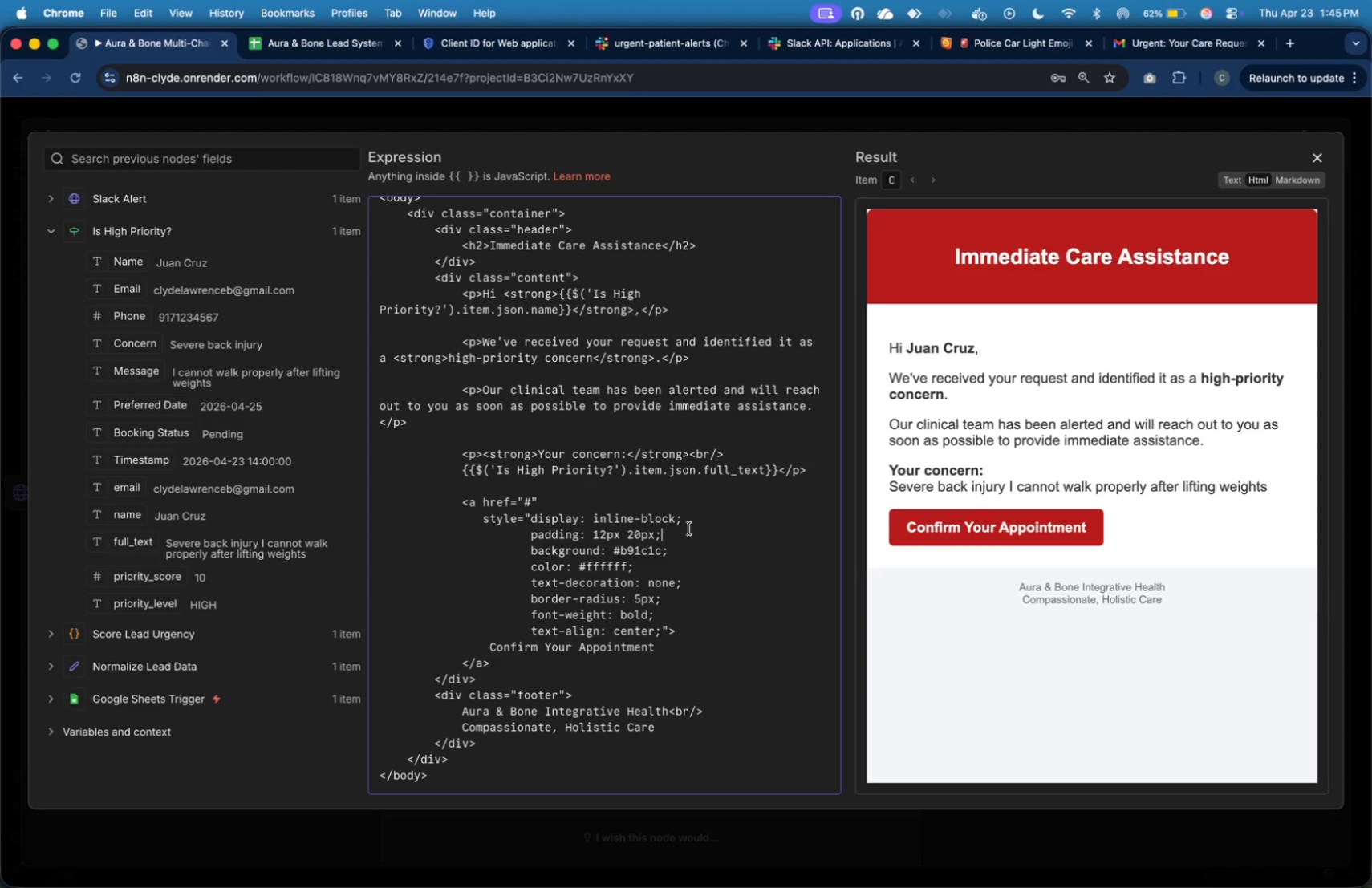 
left_click([1119, 32])
 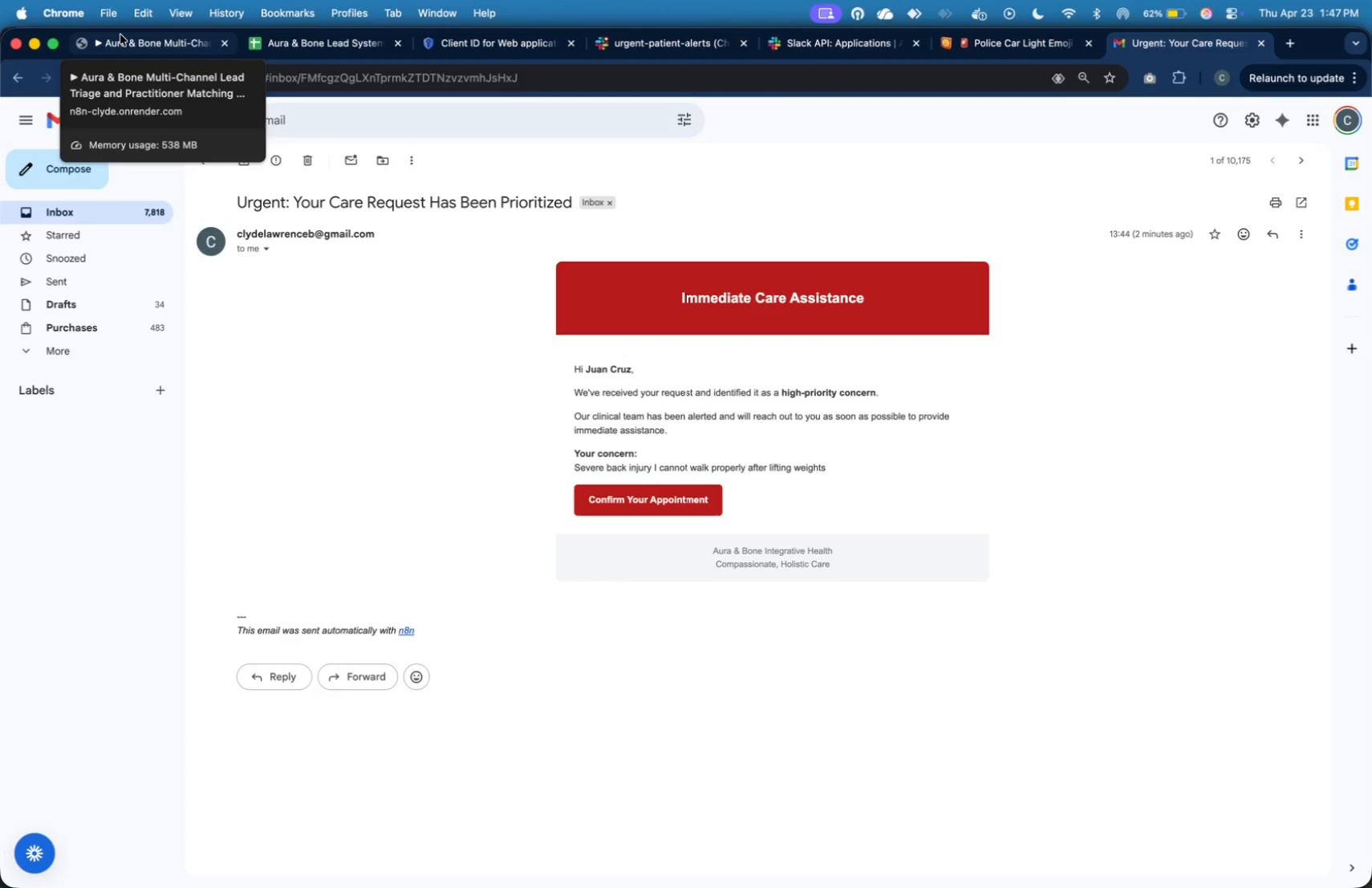 
wait(97.06)
 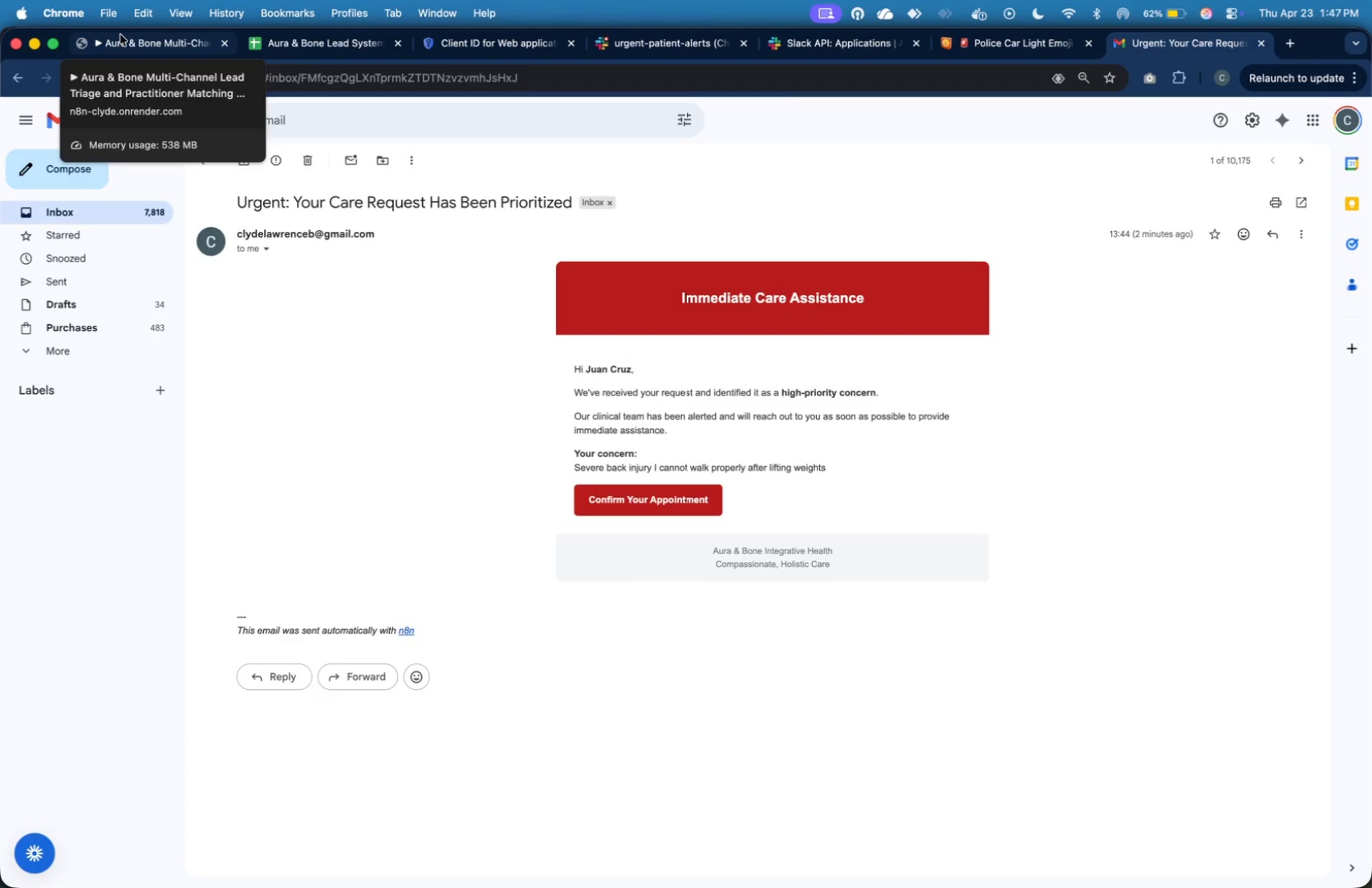 
key(Meta+Tab)
 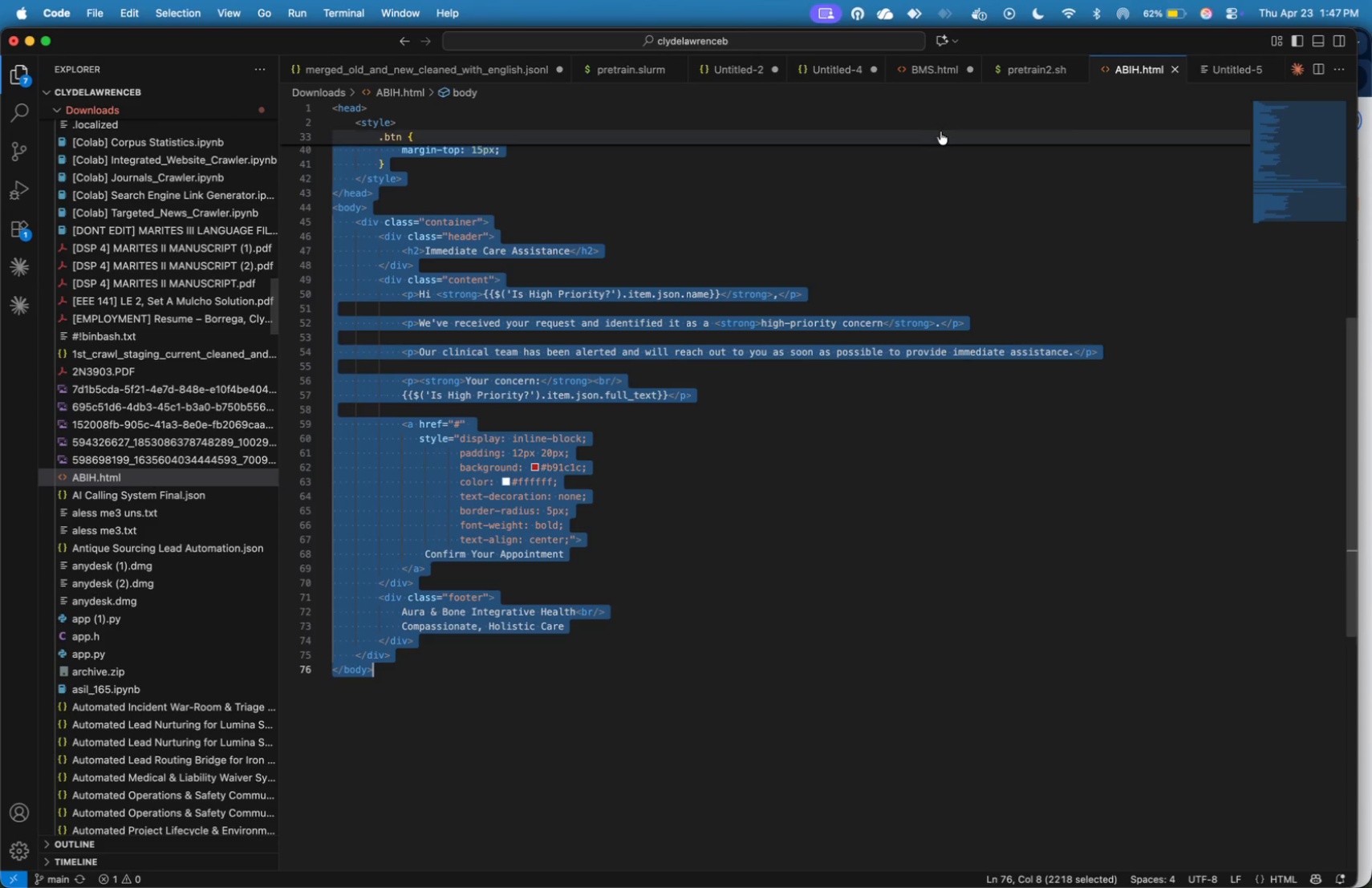 
left_click([651, 511])
 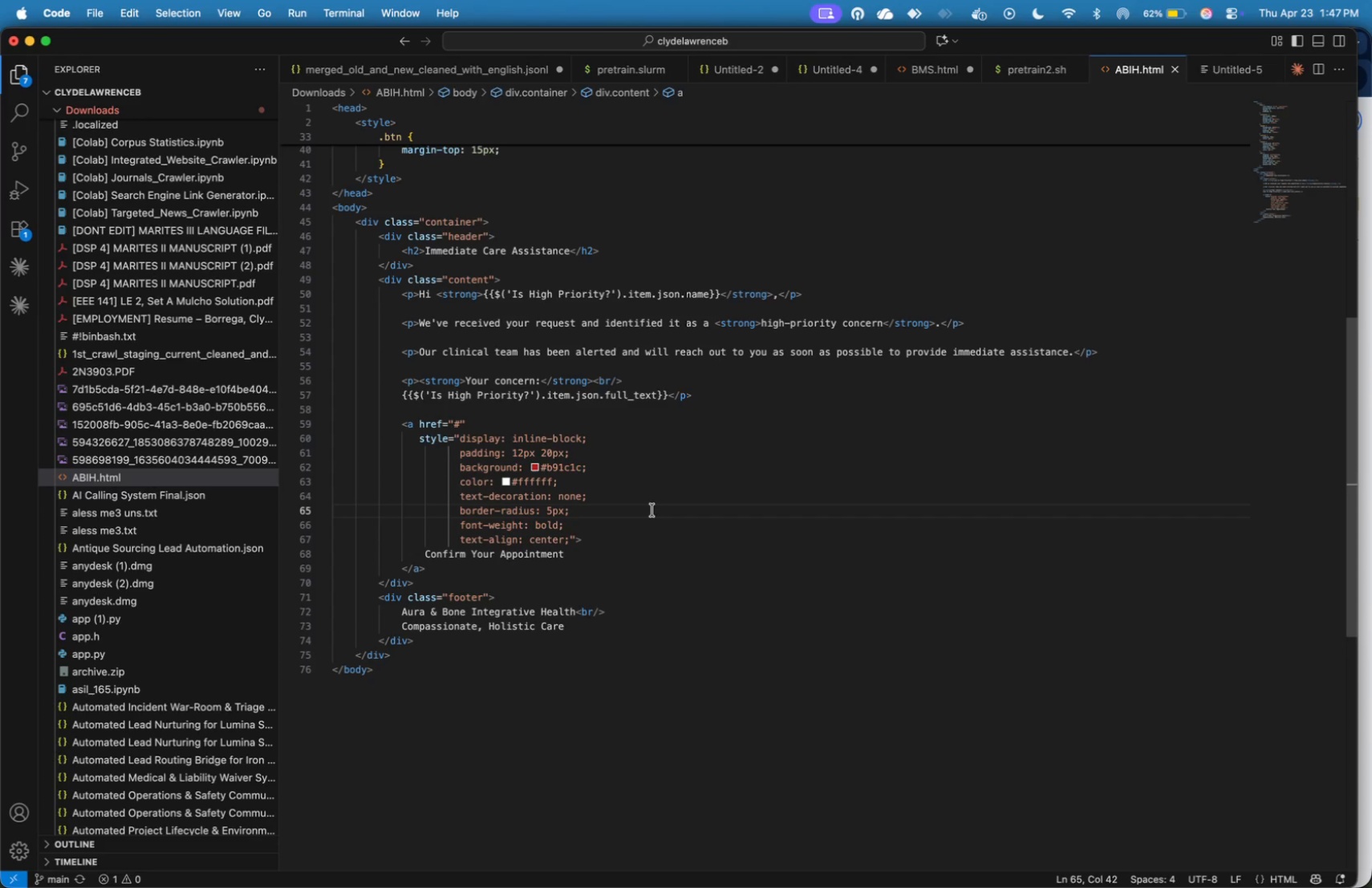 
wait(20.58)
 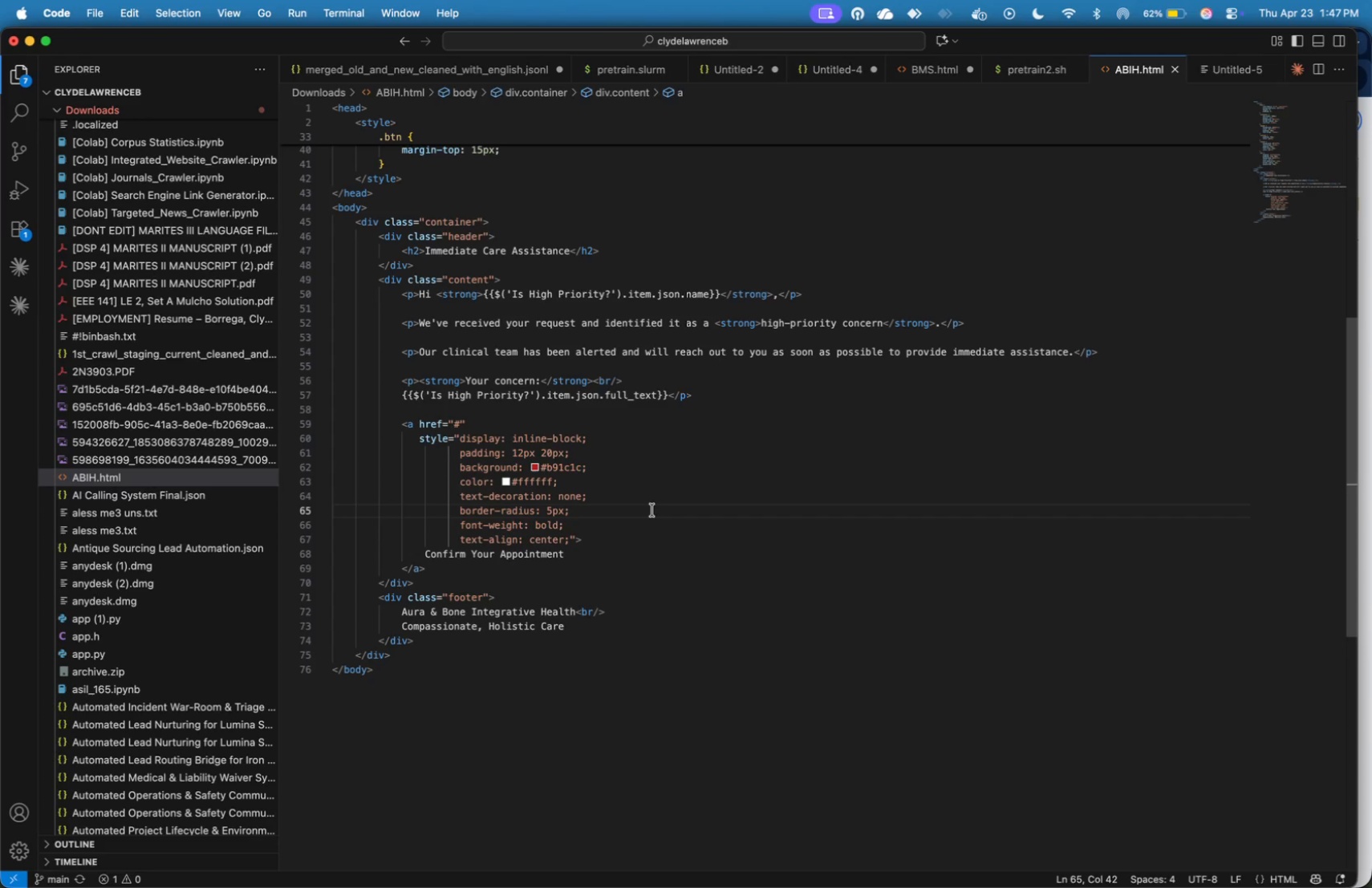 
key(ArrowUp)
 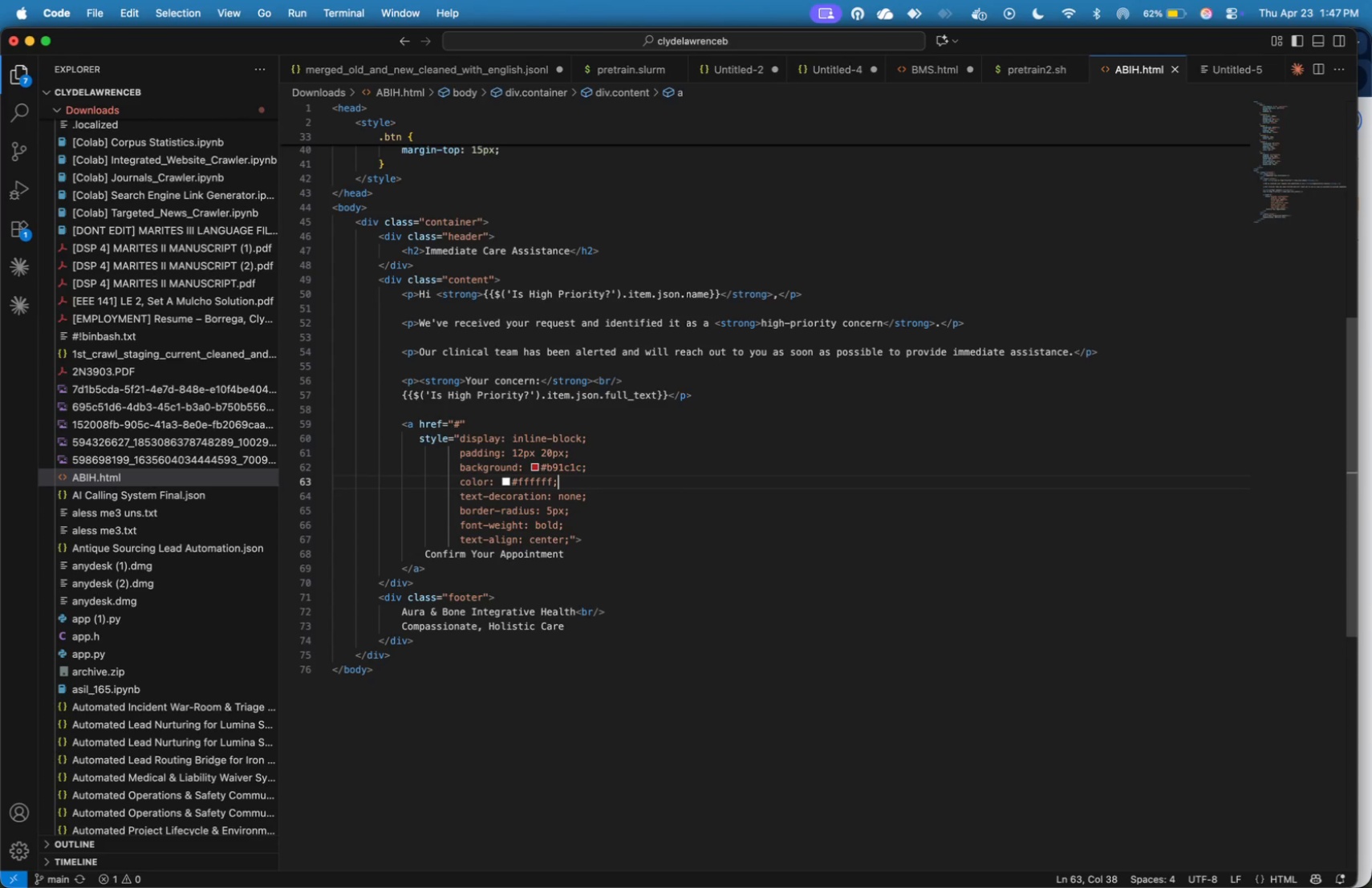 
key(ArrowUp)
 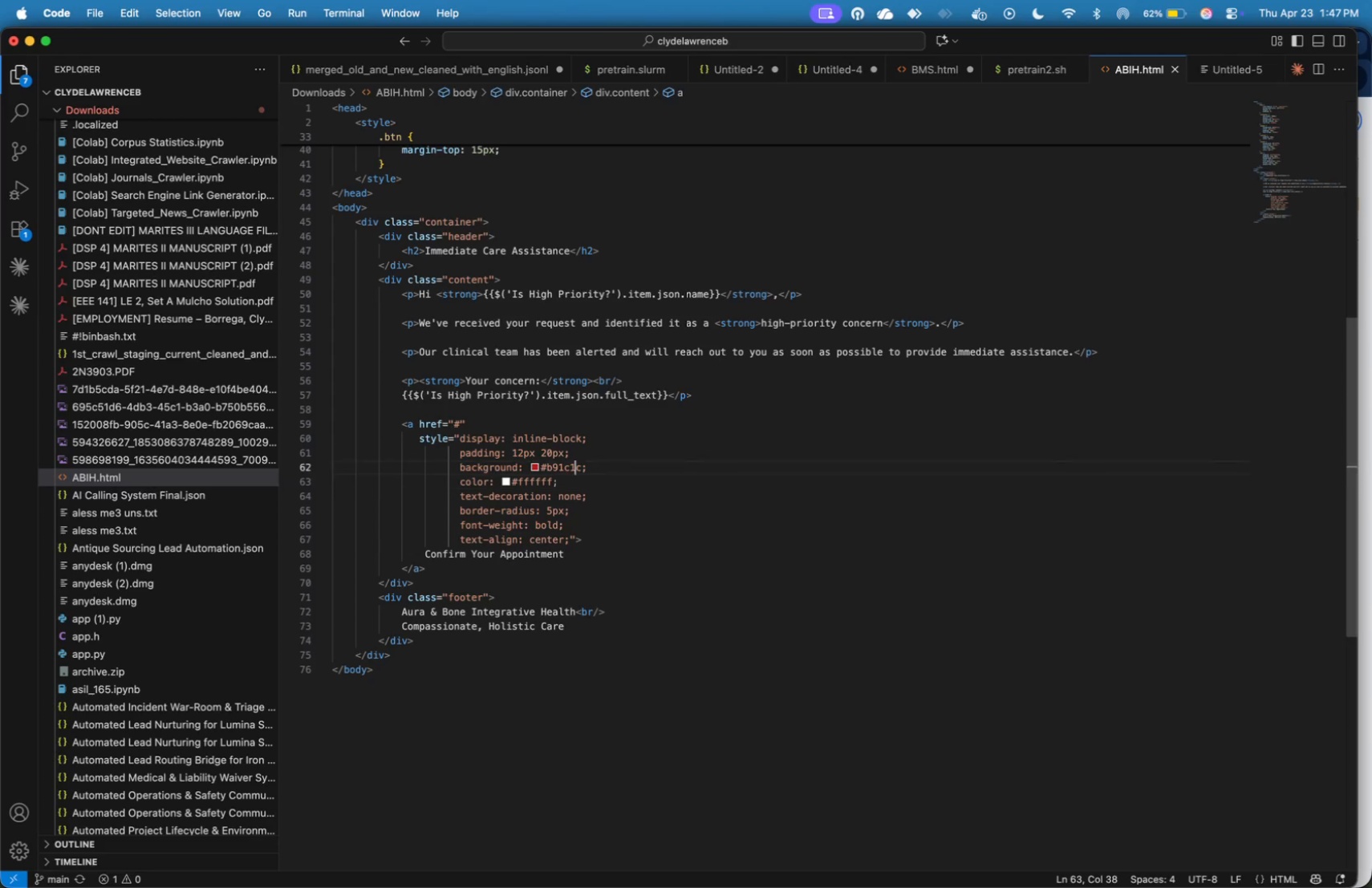 
key(ArrowUp)
 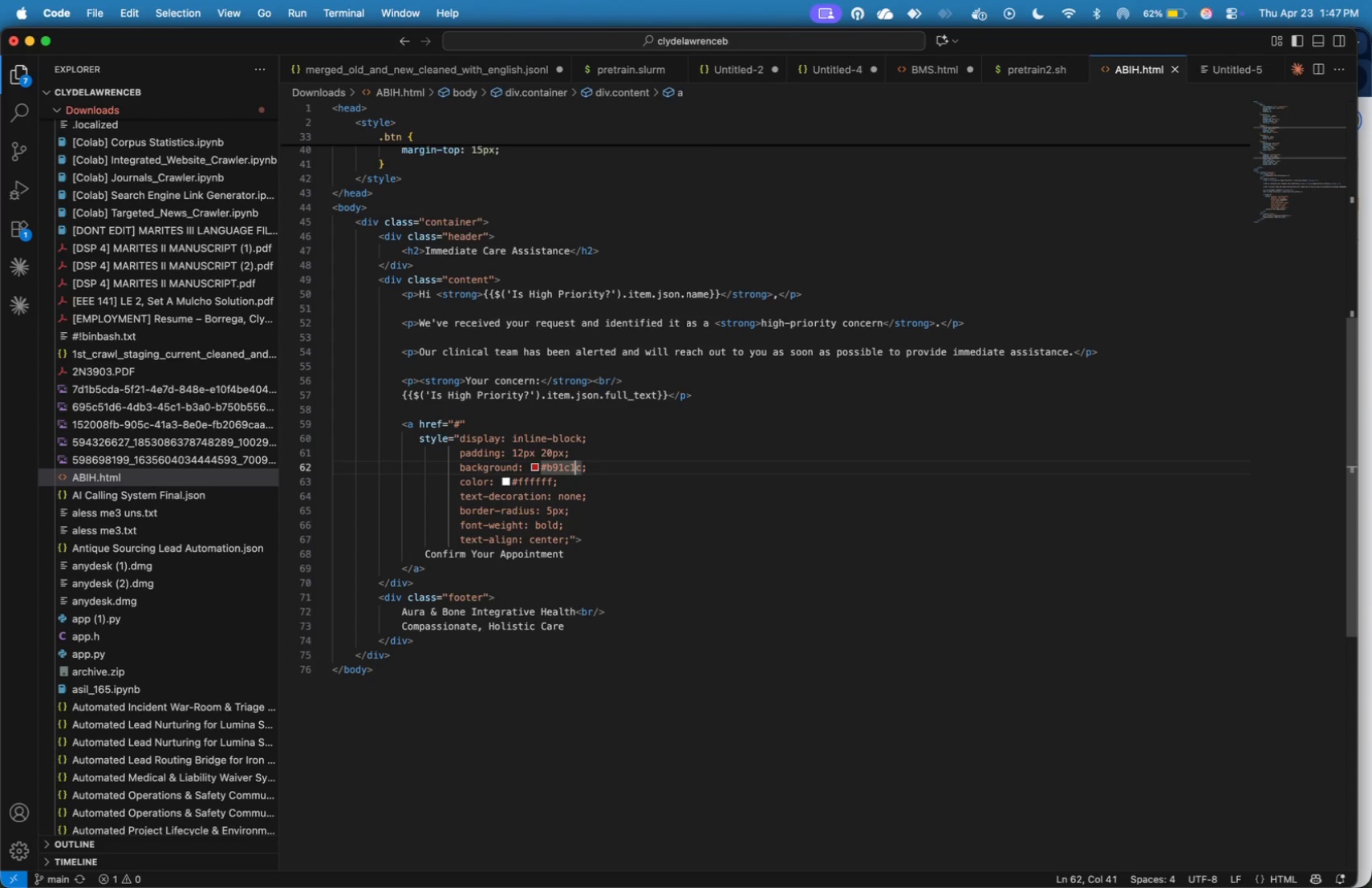 
wait(13.16)
 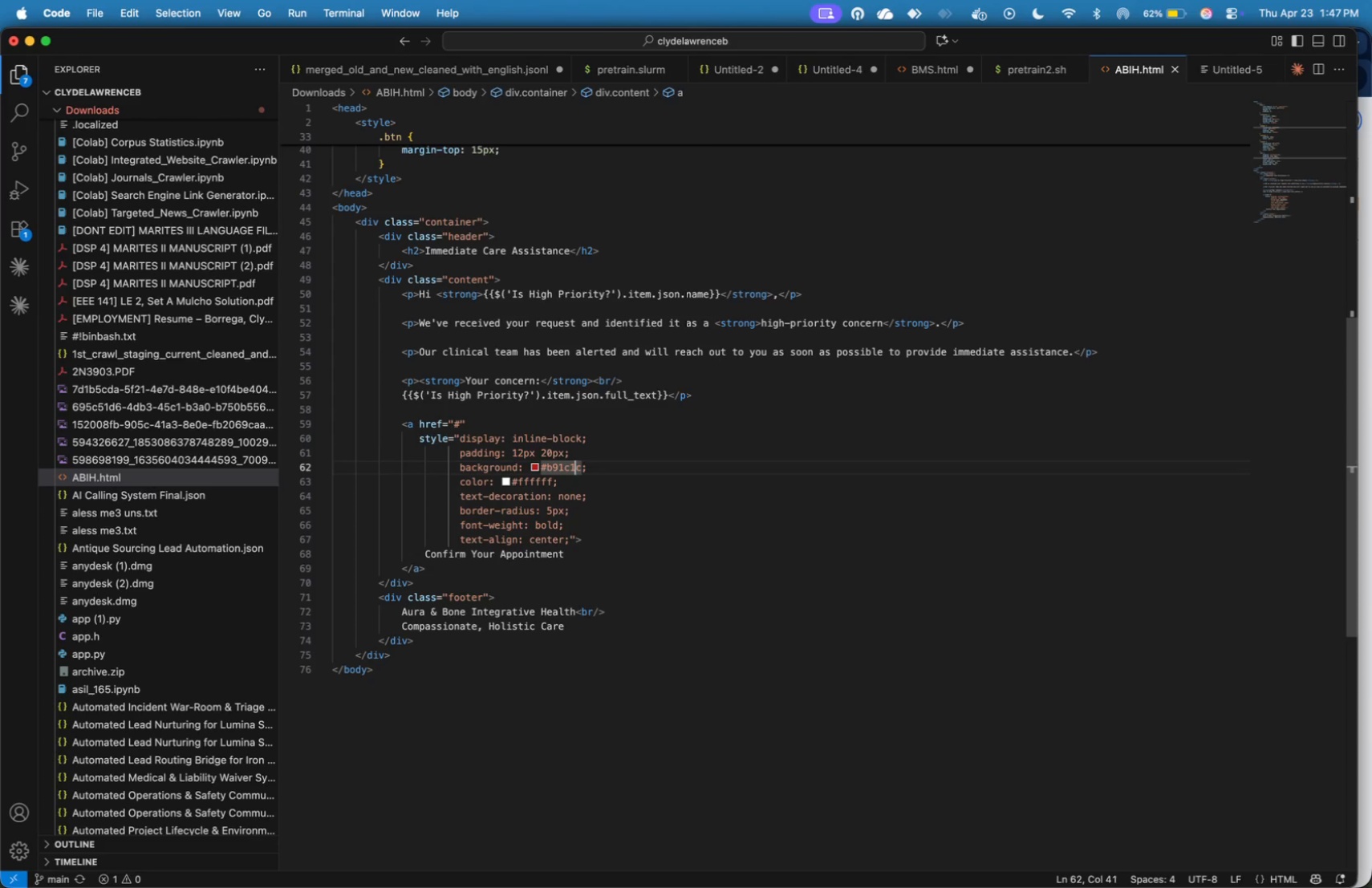 
key(ArrowUp)
 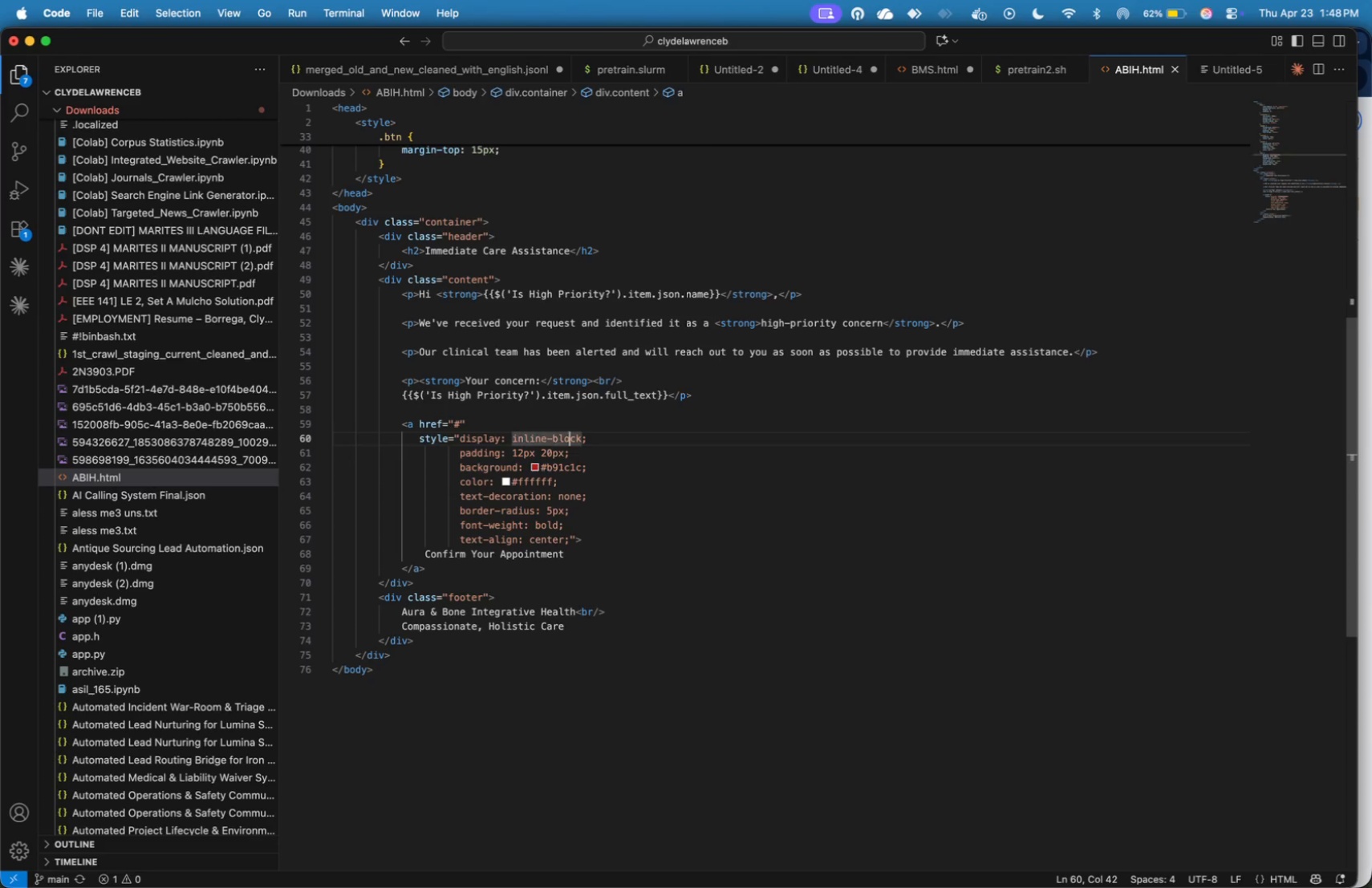 
key(ArrowUp)
 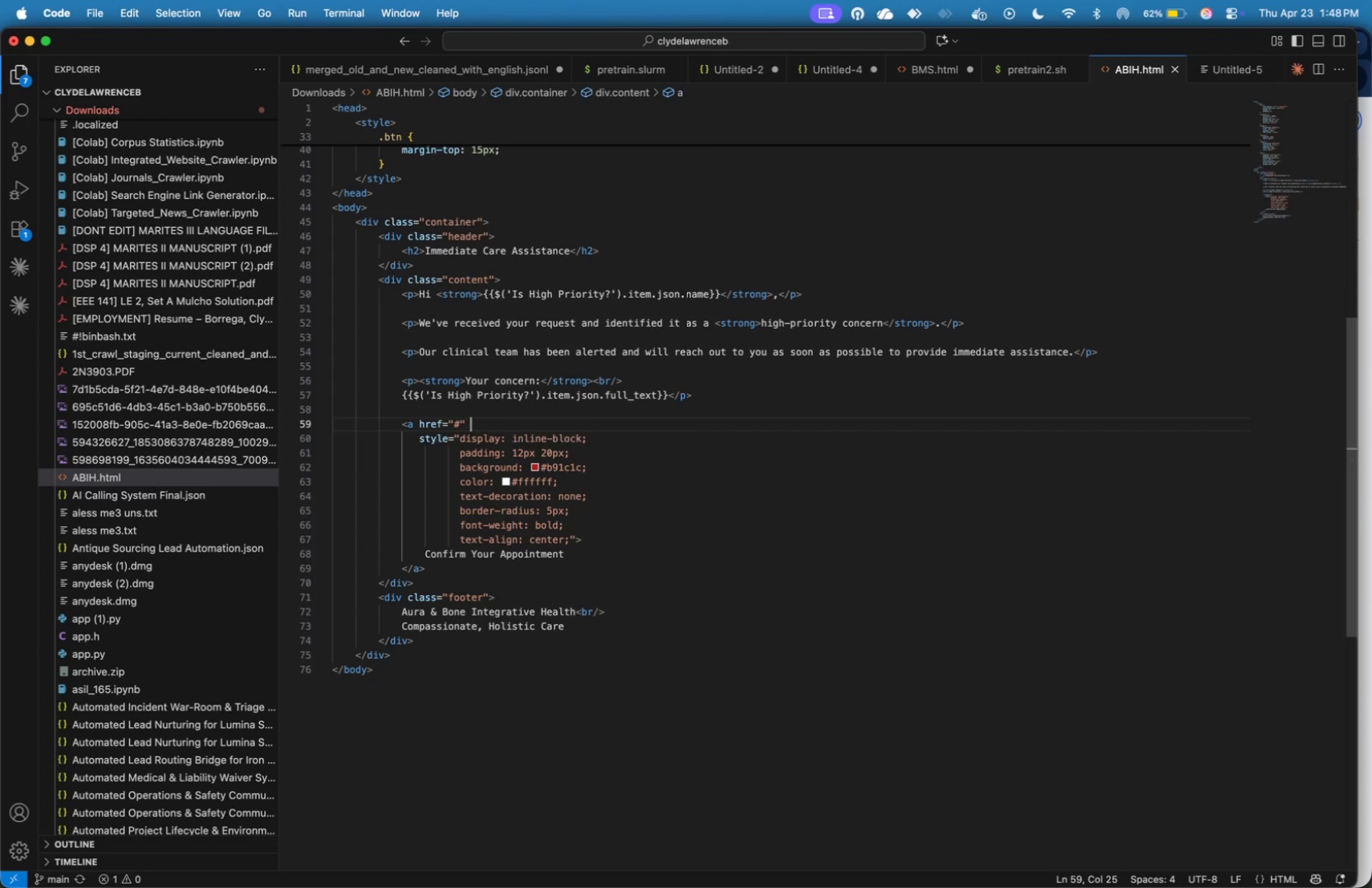 
key(ArrowUp)
 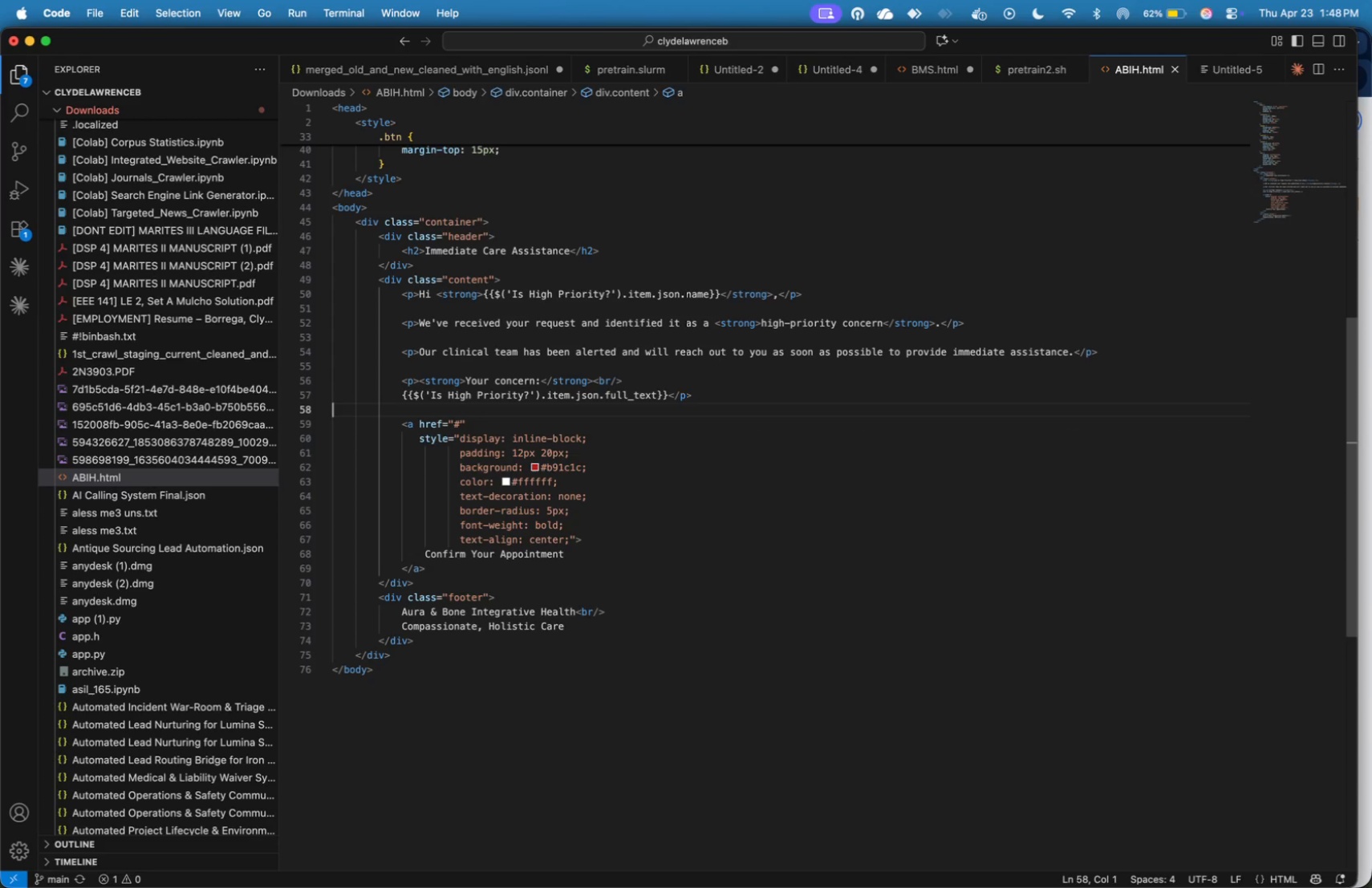 
key(ArrowUp)
 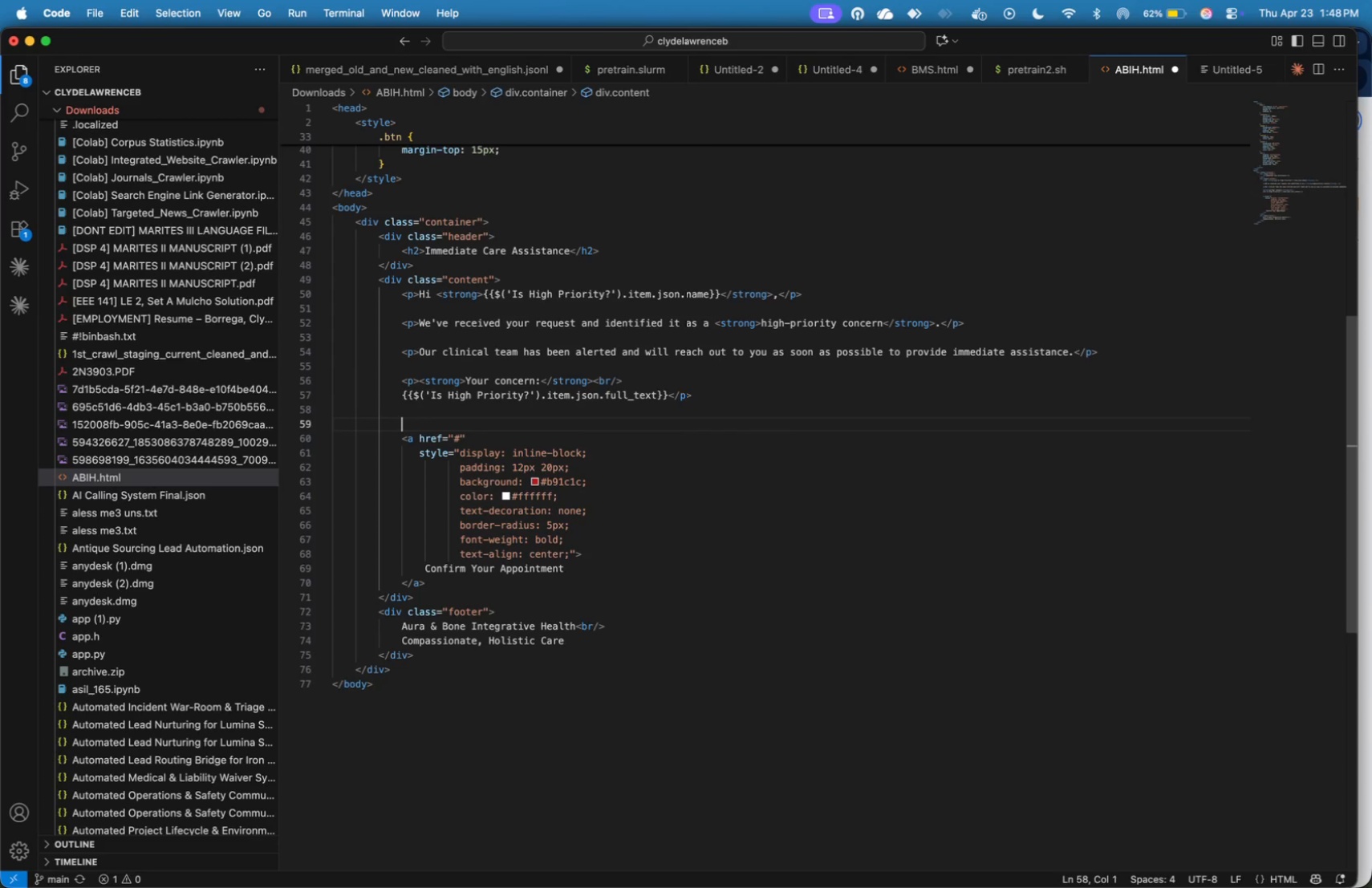 
key(Enter)
 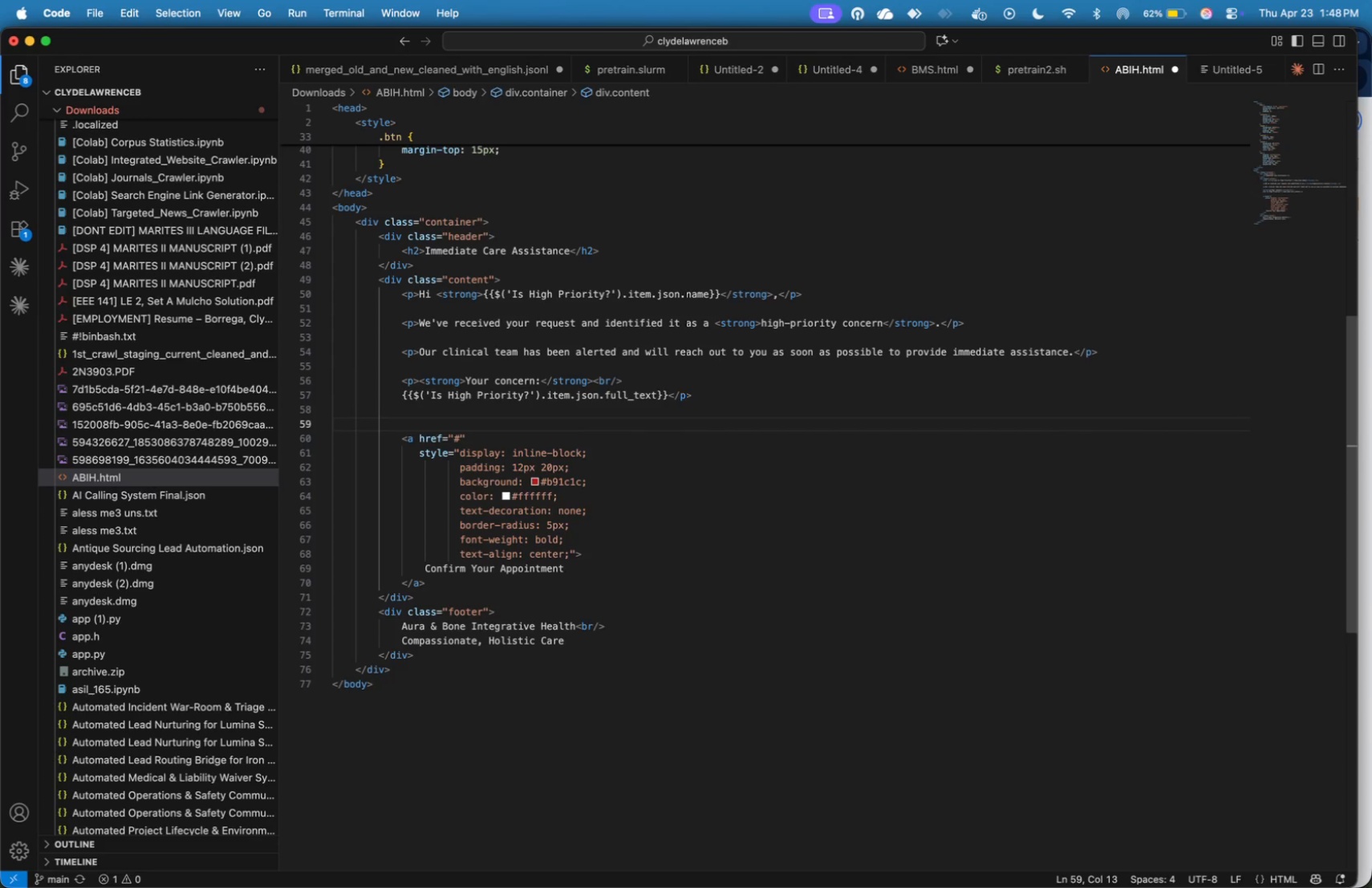 
hold_key(key=ShiftLeft, duration=0.82)
 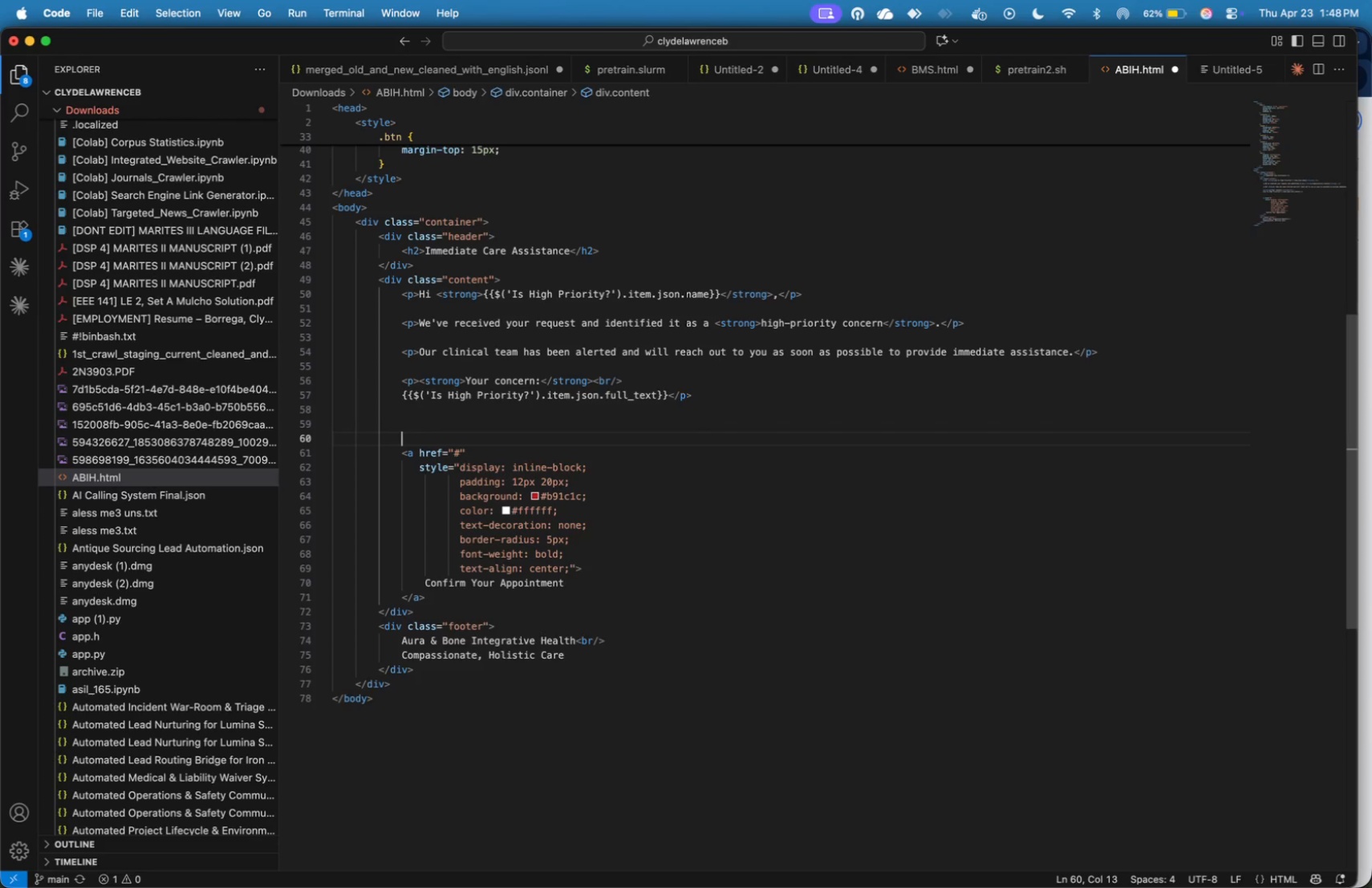 
key(Enter)
 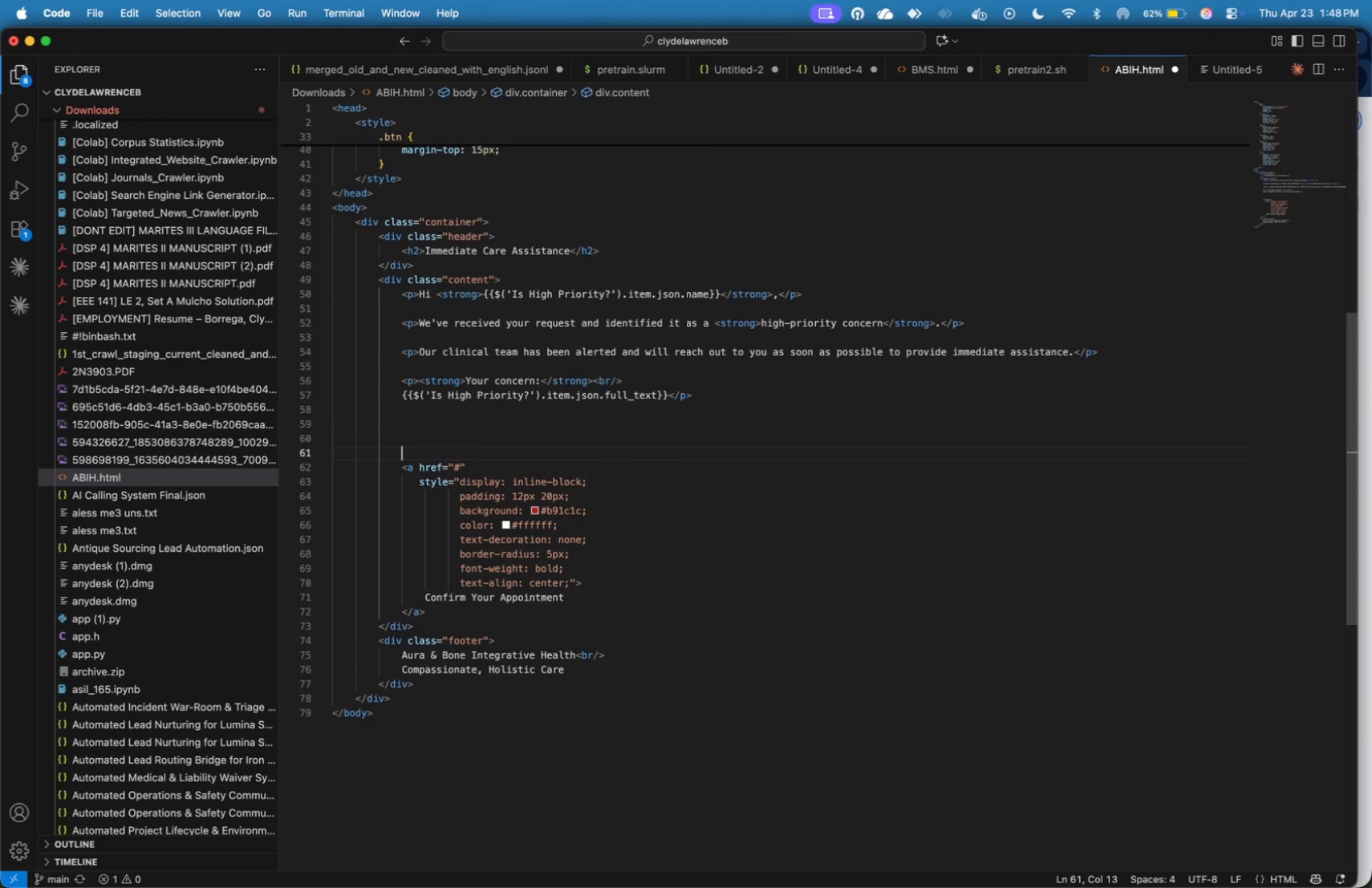 
key(Enter)
 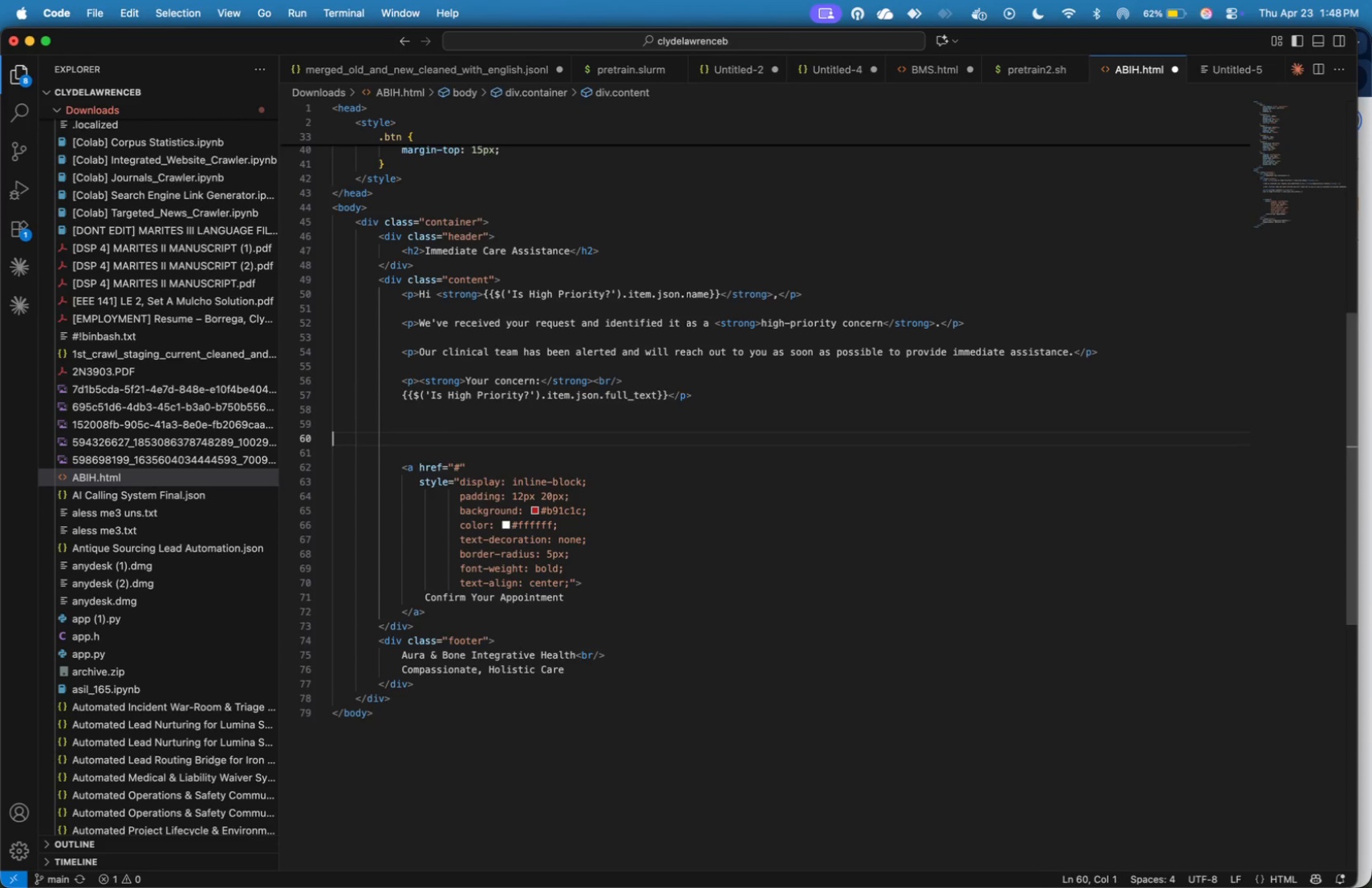 
key(ArrowUp)
 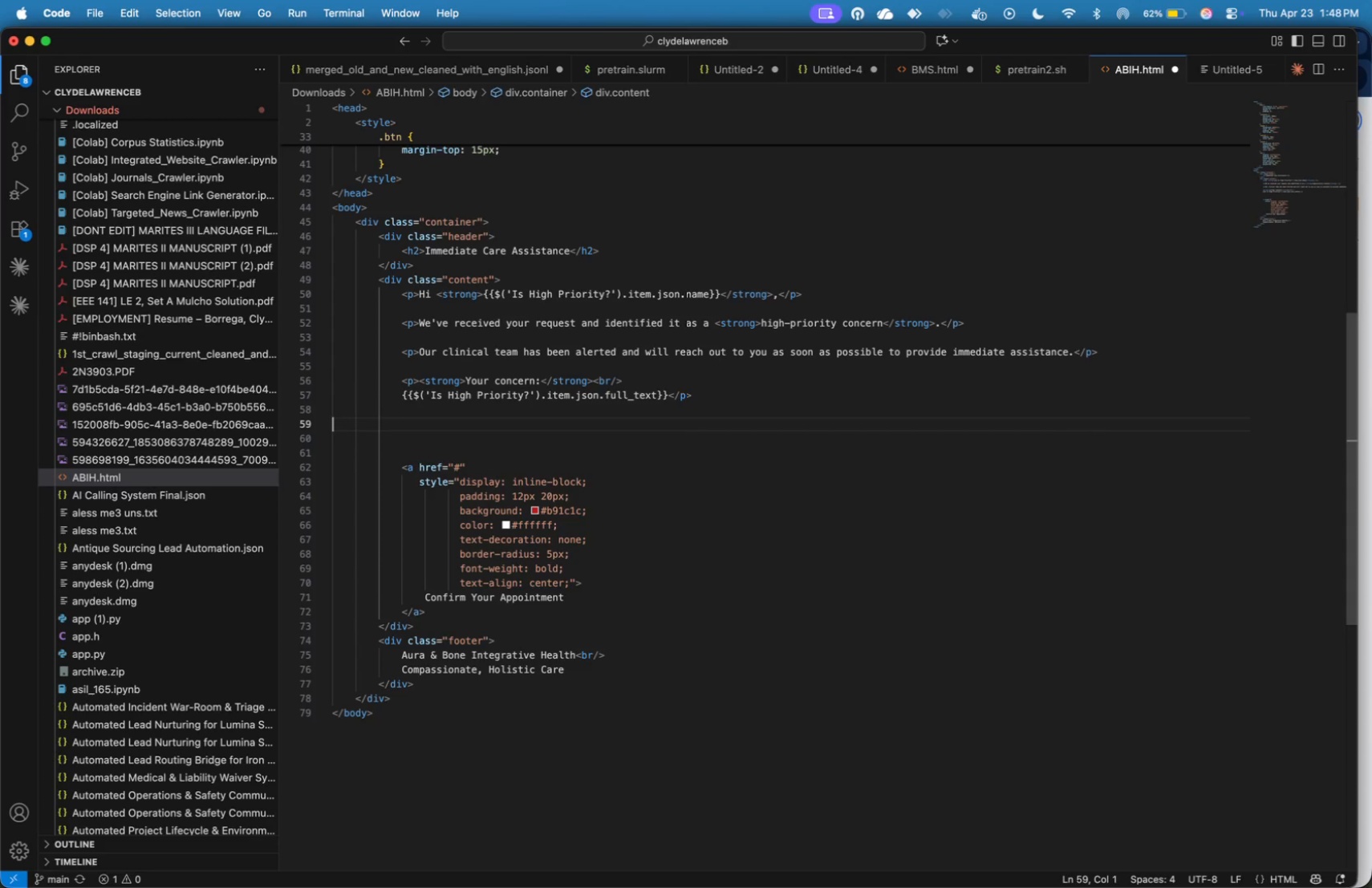 
key(ArrowUp)
 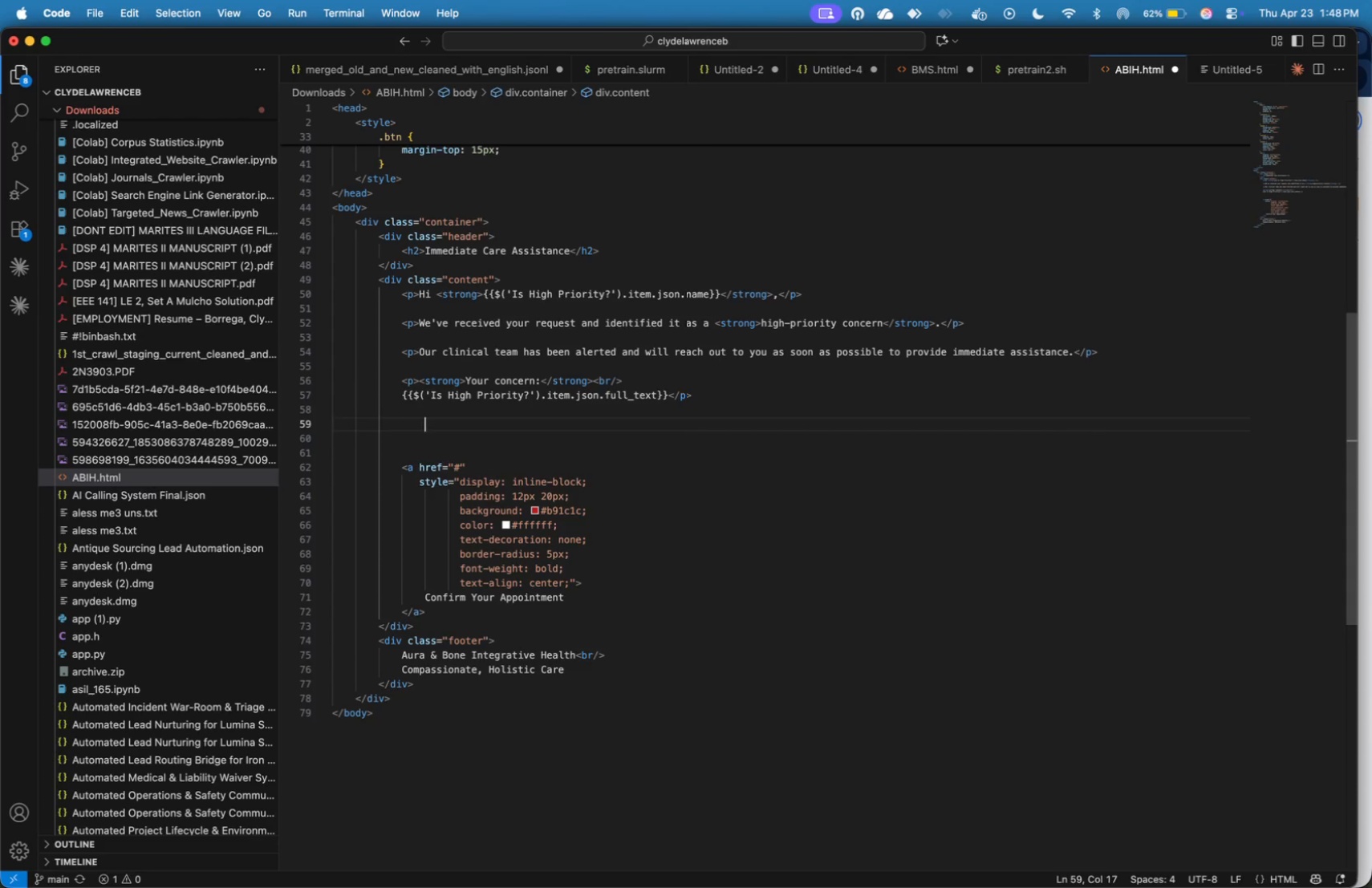 
key(Tab)
key(Backspace)
type(<table>)
 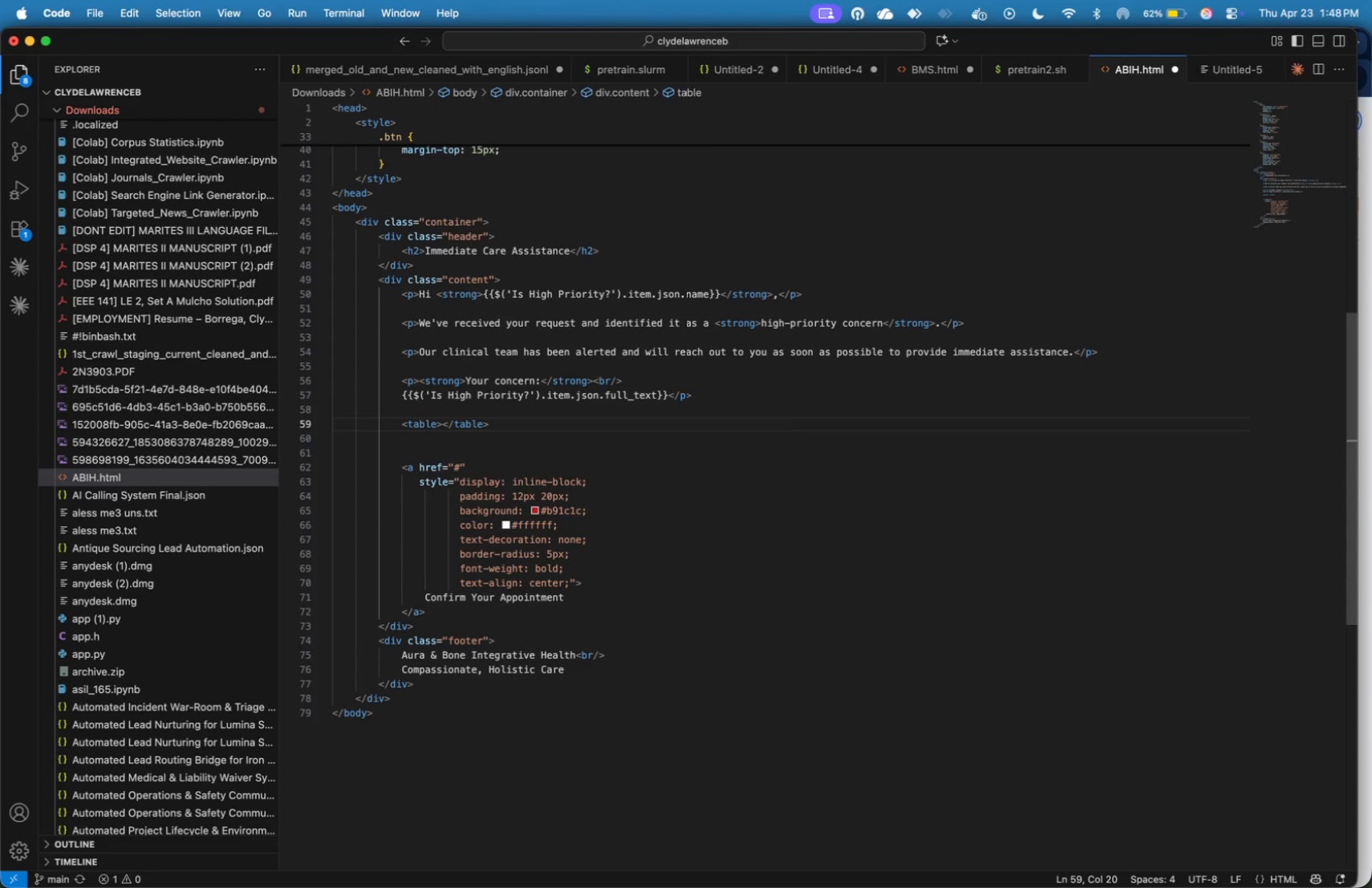 
key(Enter)
 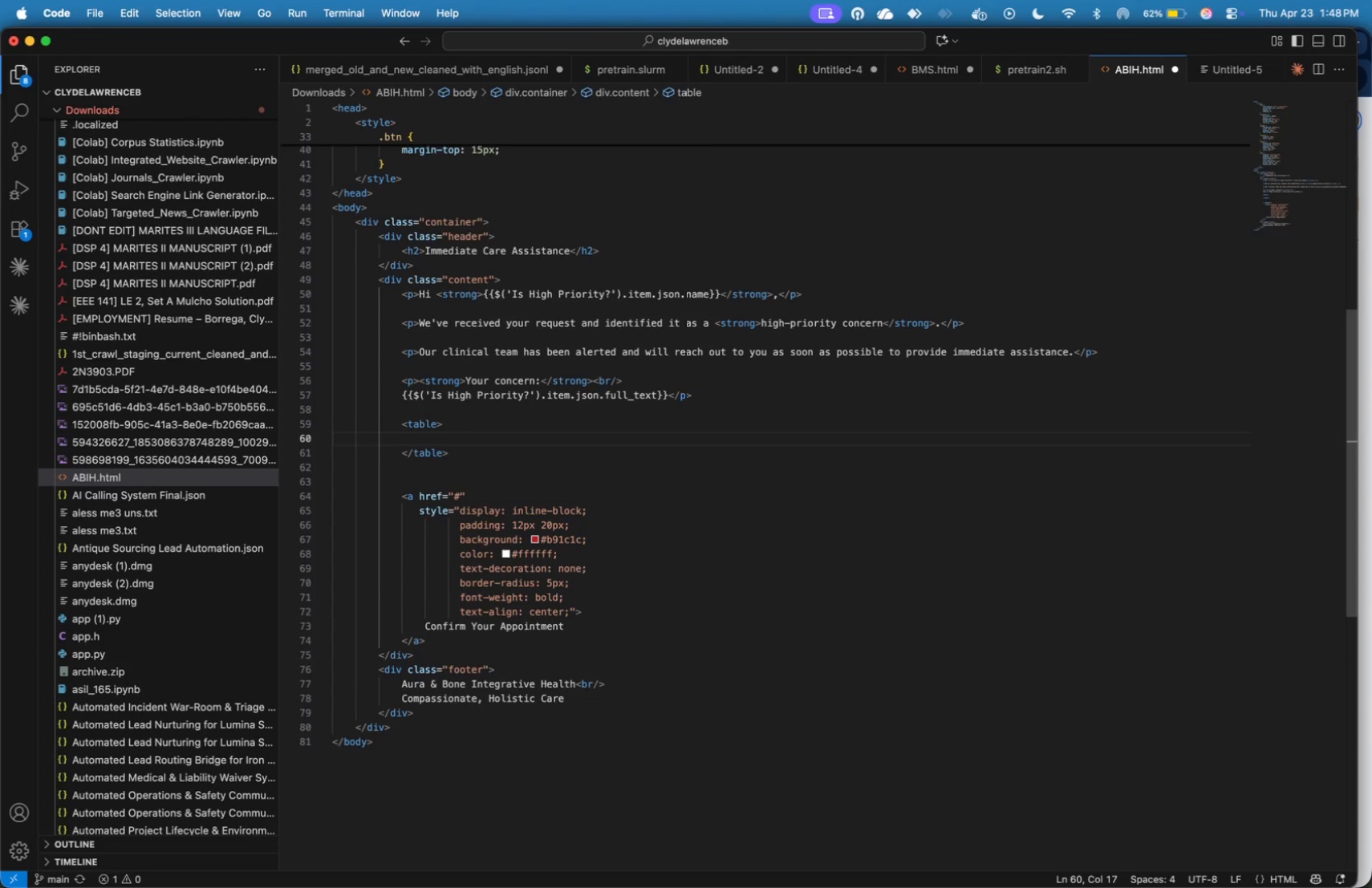 
key(ArrowUp)
 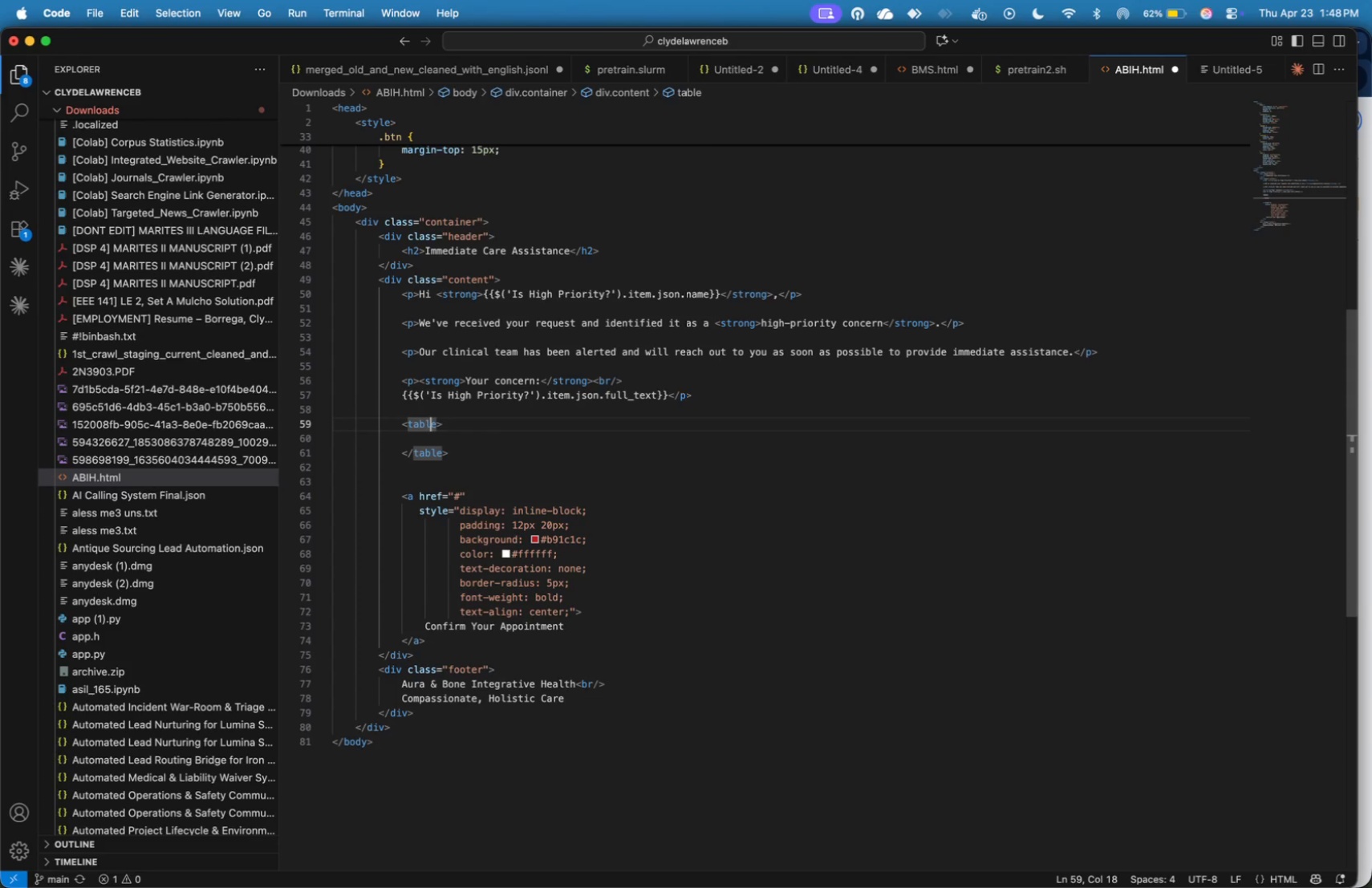 
key(ArrowRight)
 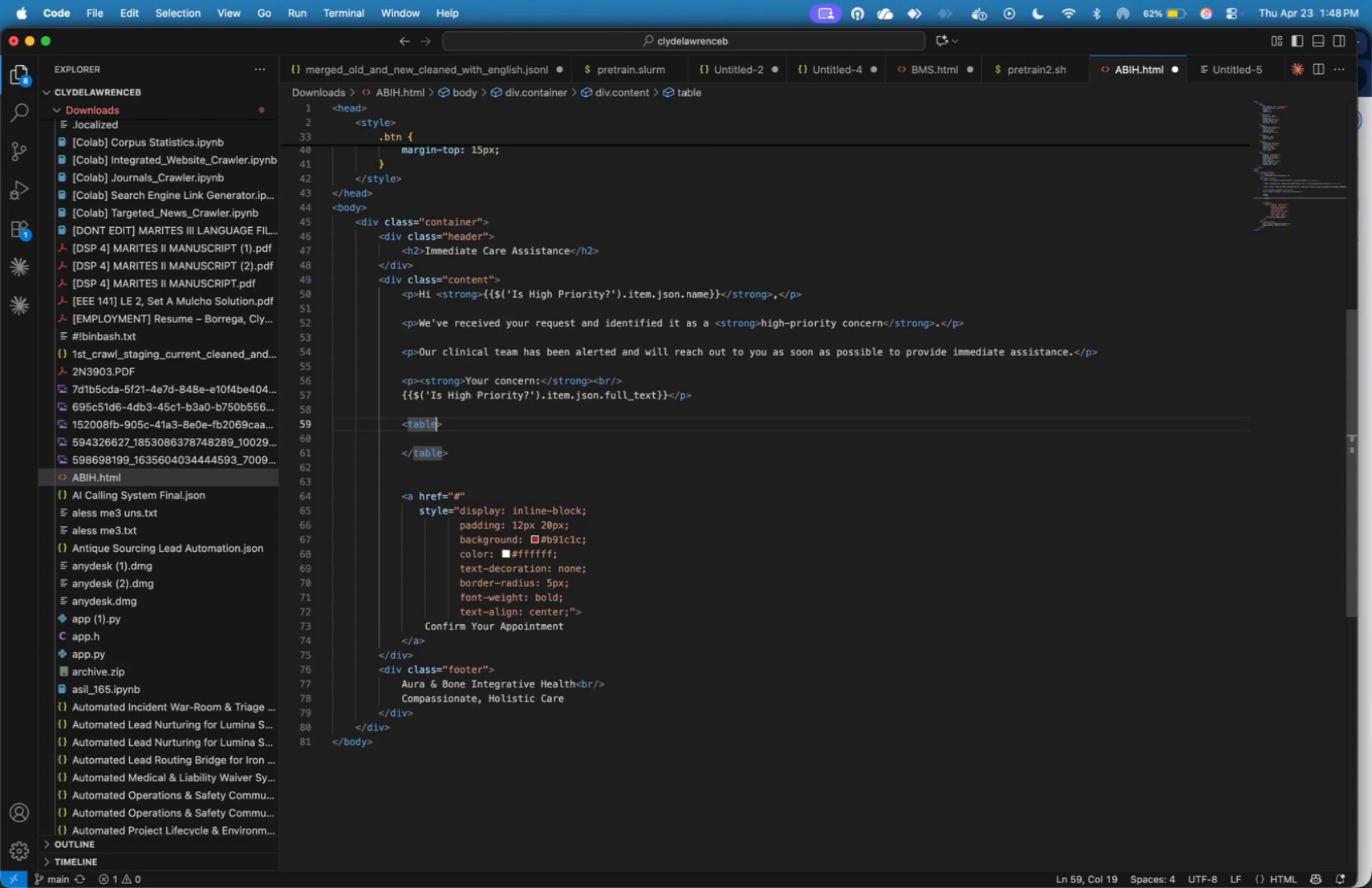 
key(ArrowRight)
 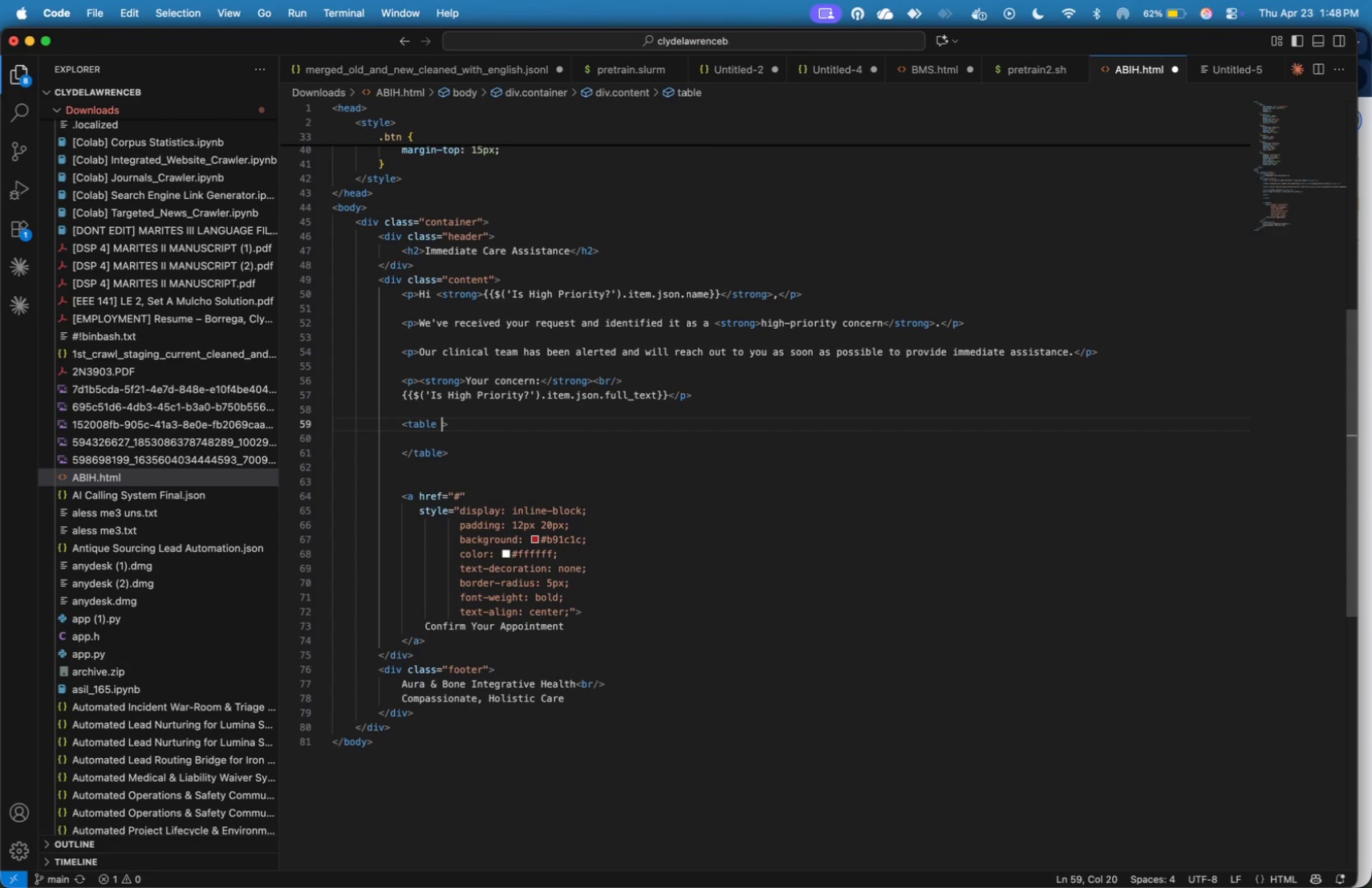 
type( d)
key(Backspace)
type(width=100%)
 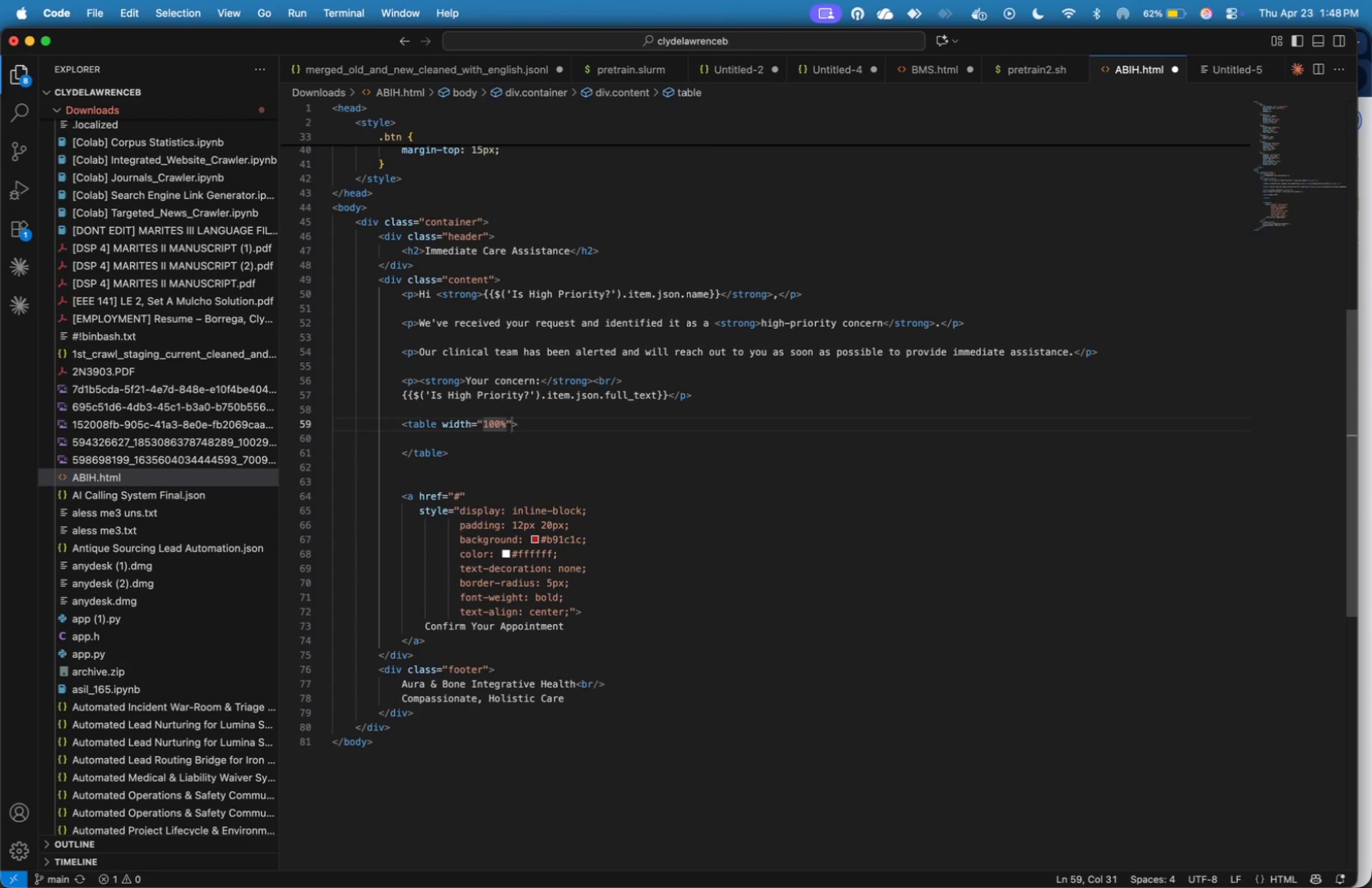 
key(ArrowRight)
 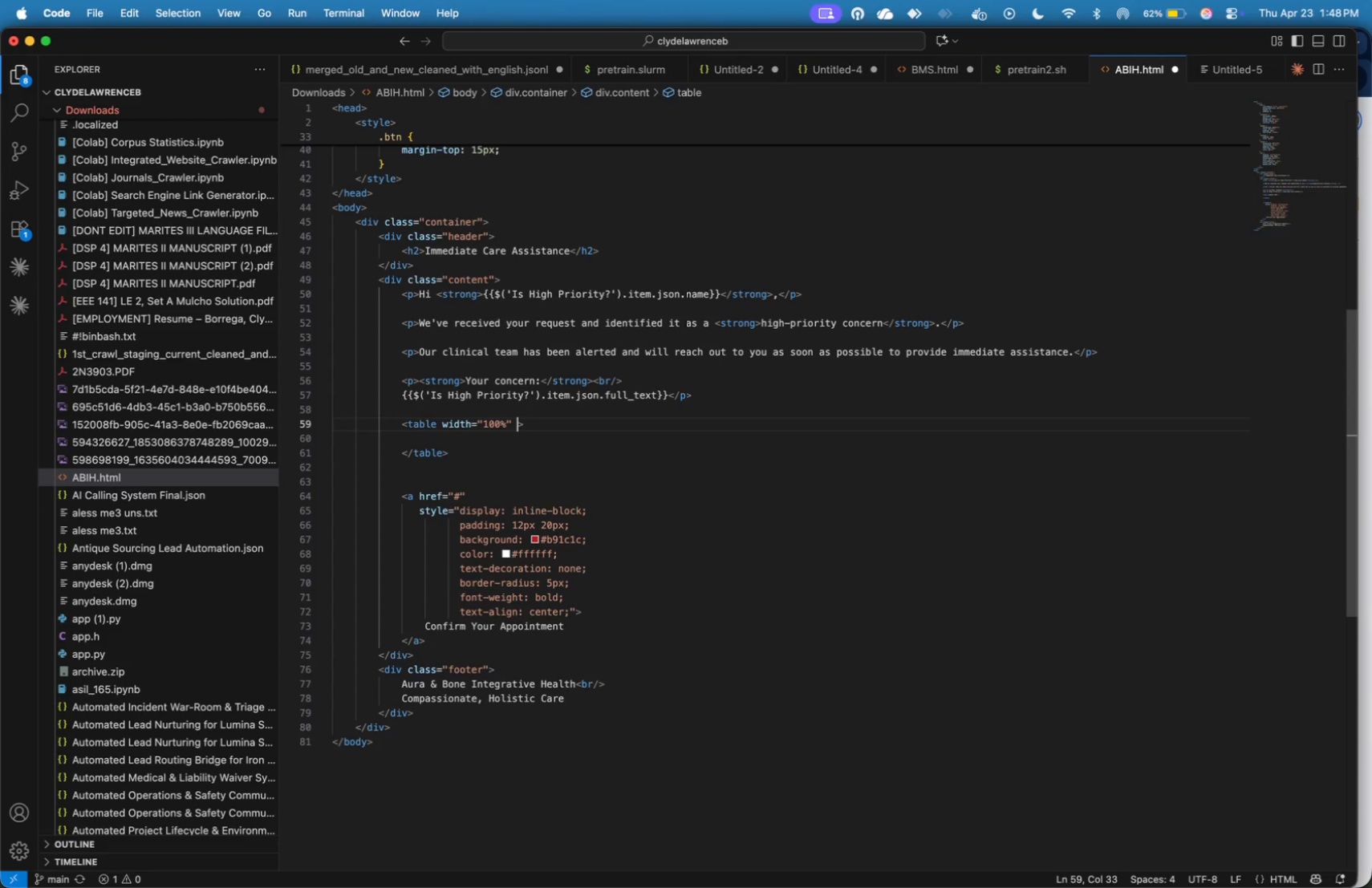 
type( cellpadding: )
key(Backspace)
key(Backspace)
type(=0)
 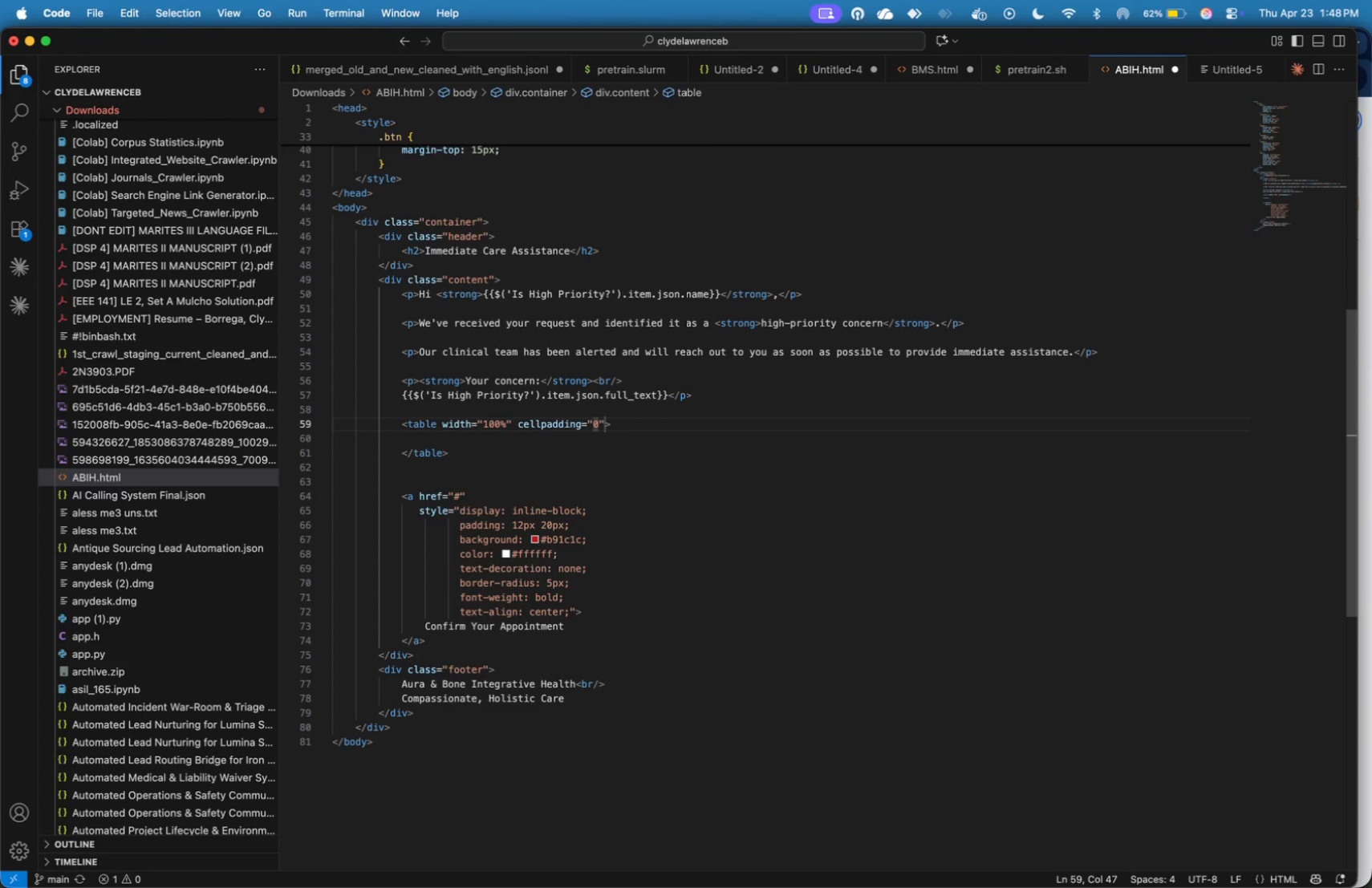 
key(ArrowRight)
 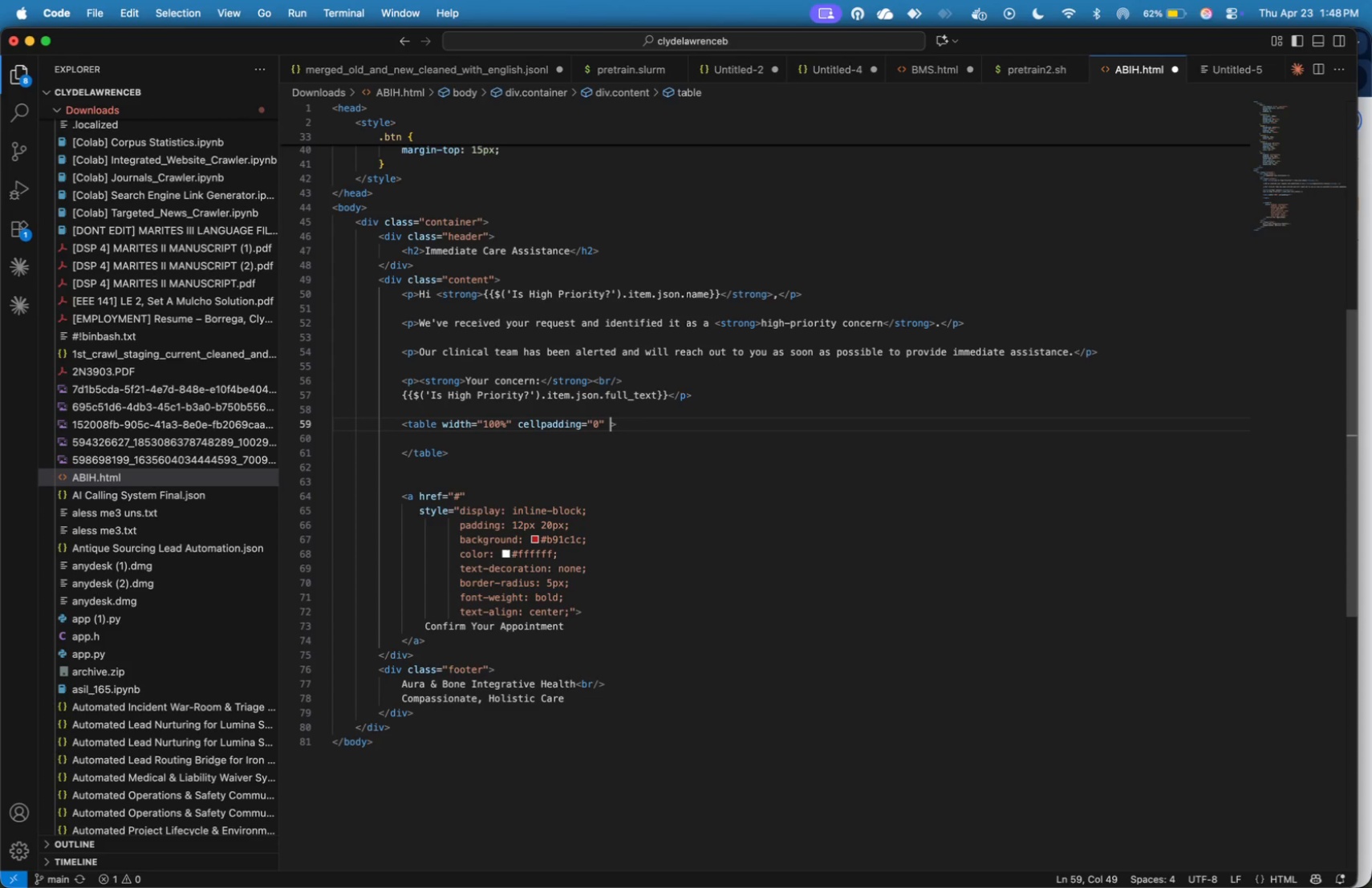 
type( cellspacing )
key(Backspace)
type(=)
 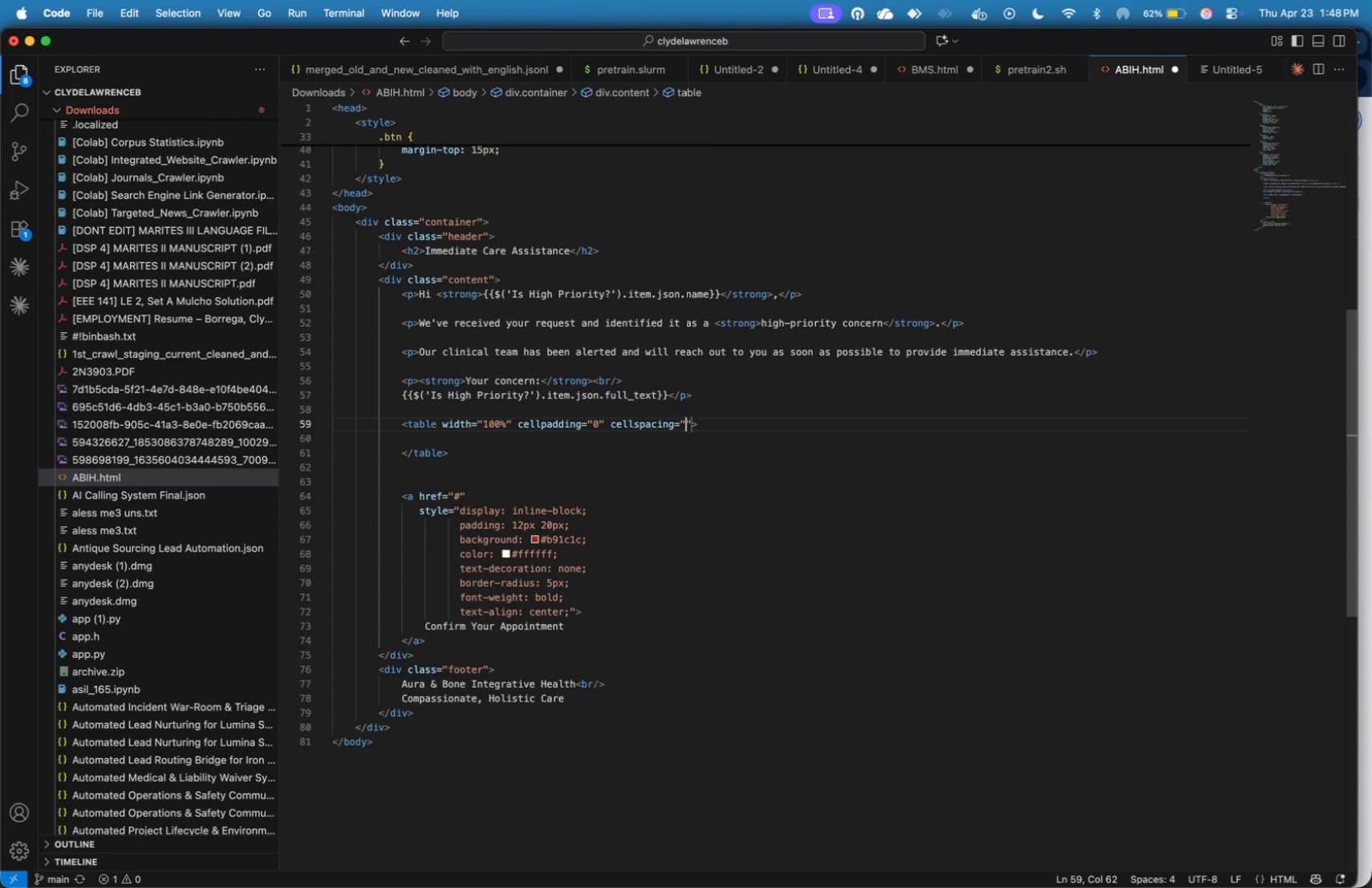 
key(0)
 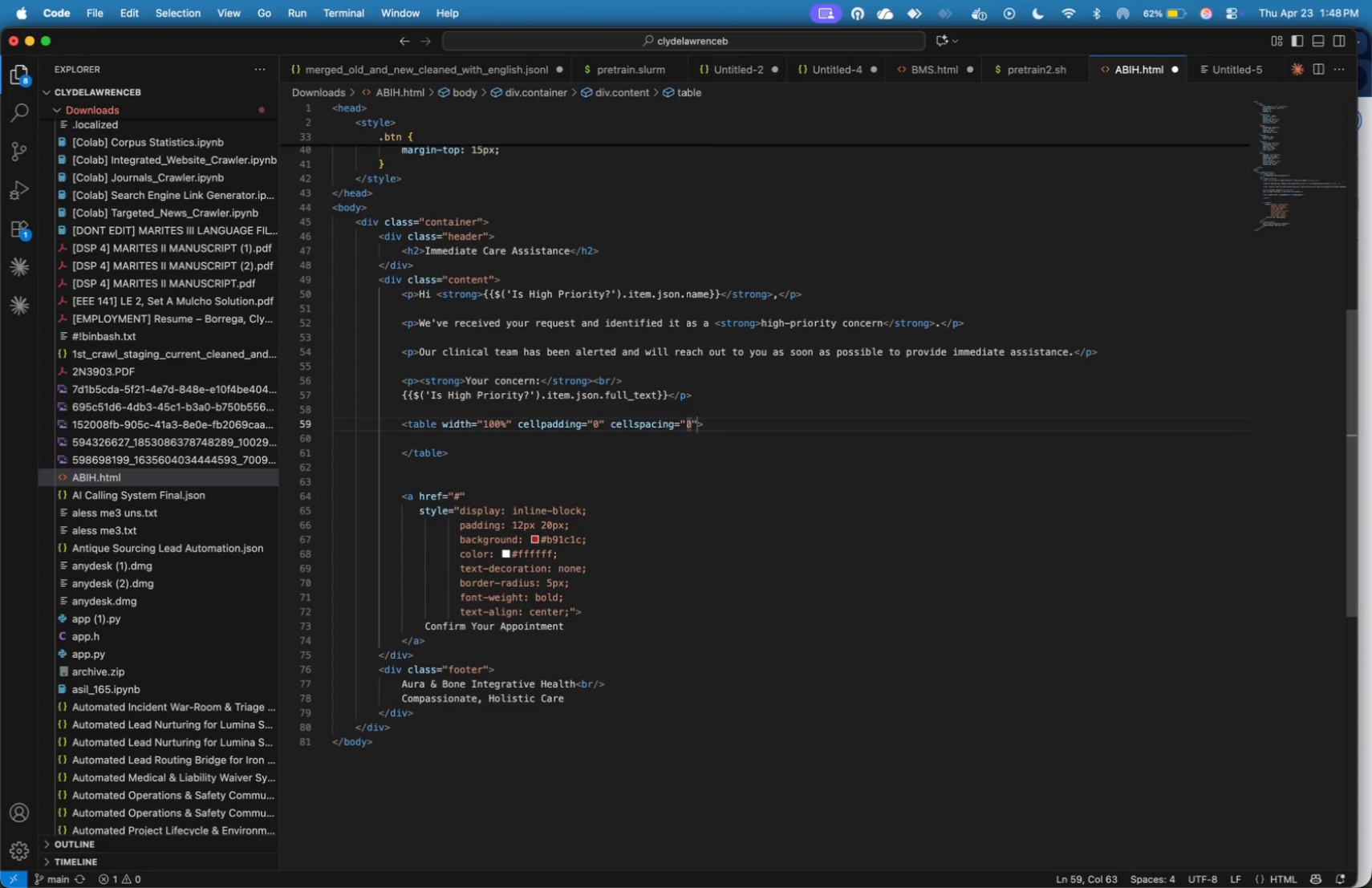 
key(ArrowRight)
 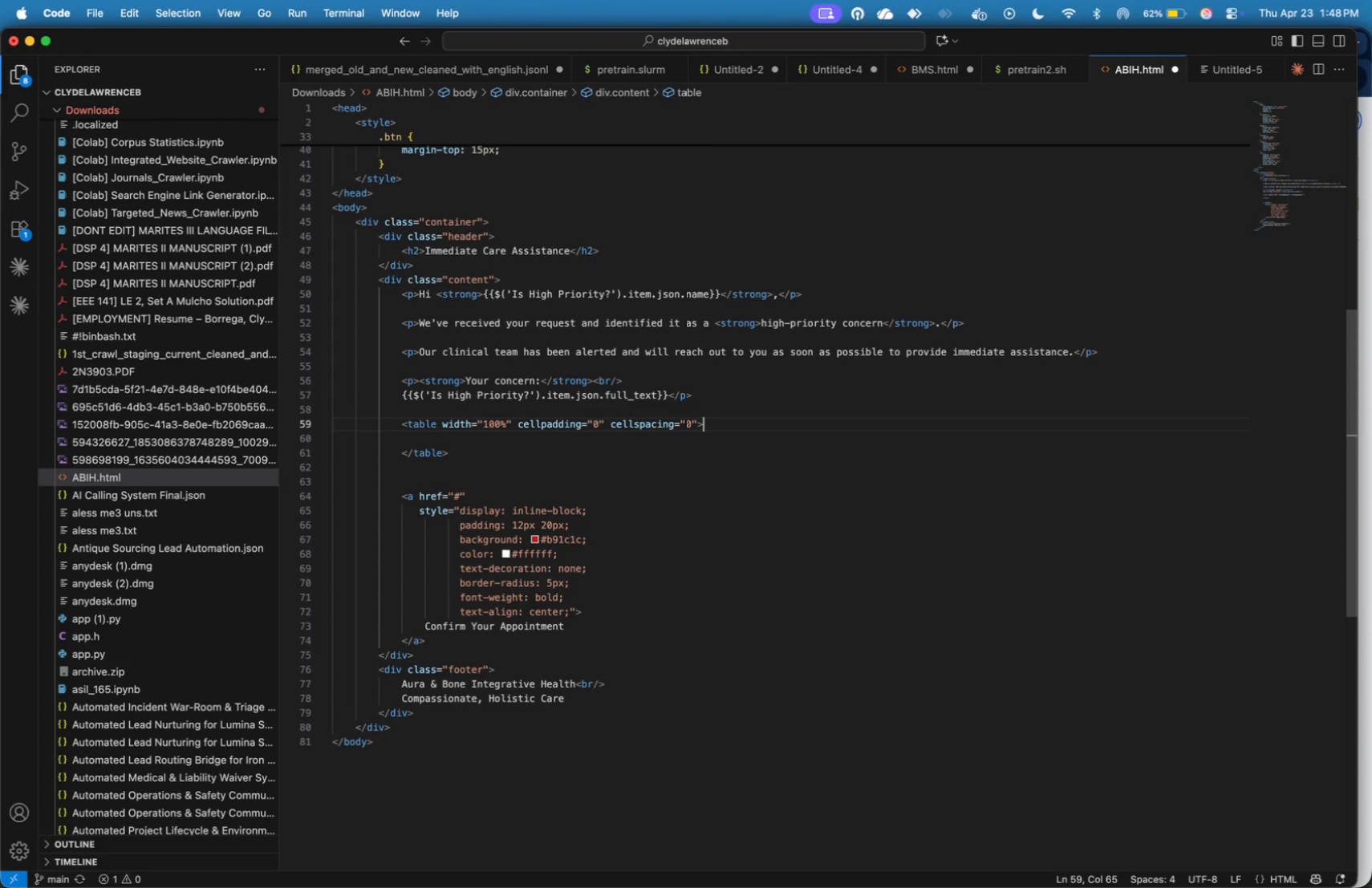 
key(ArrowRight)
 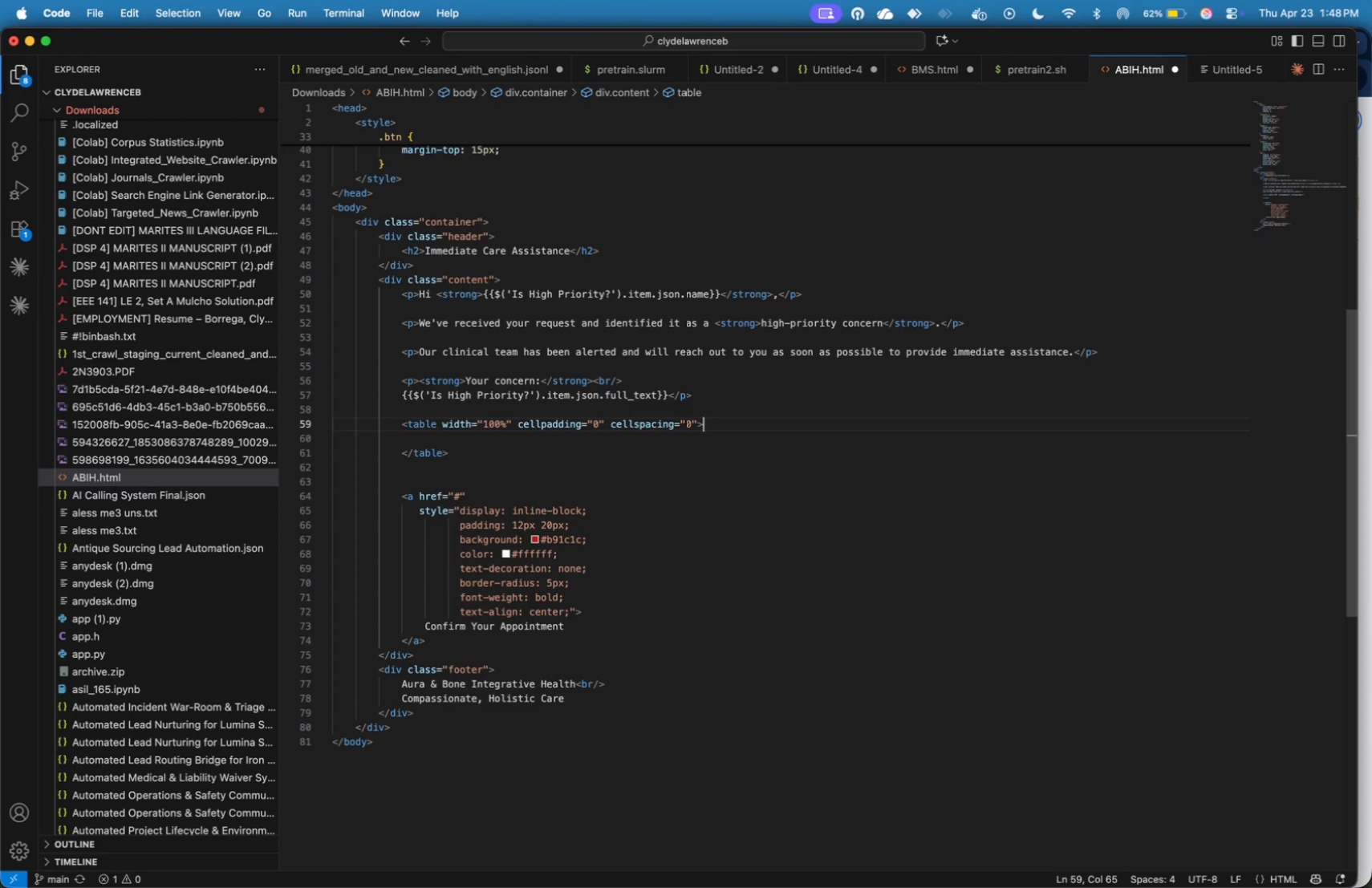 
key(ArrowDown)
 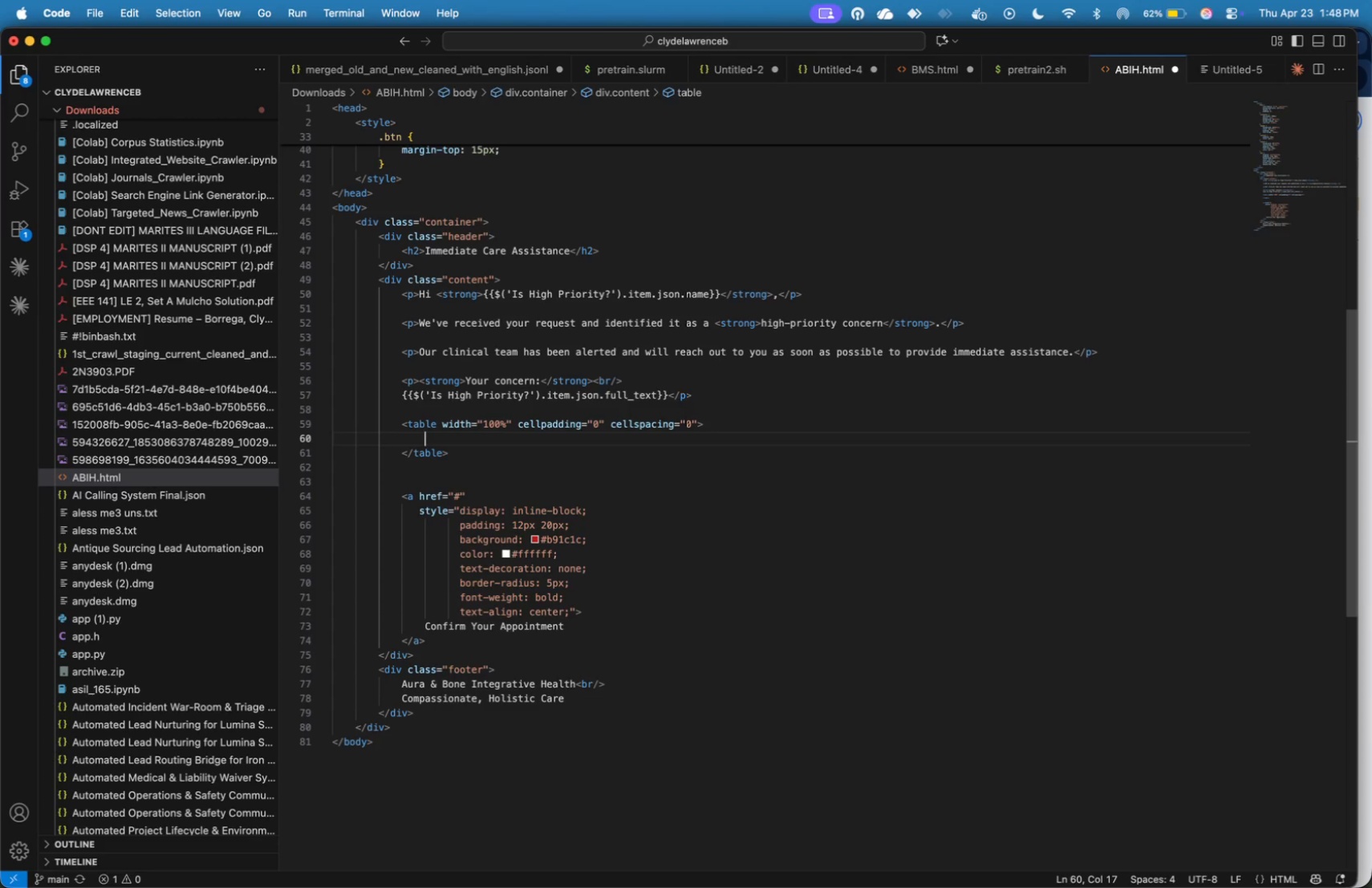 
key(Tab)
type(<tr>)
 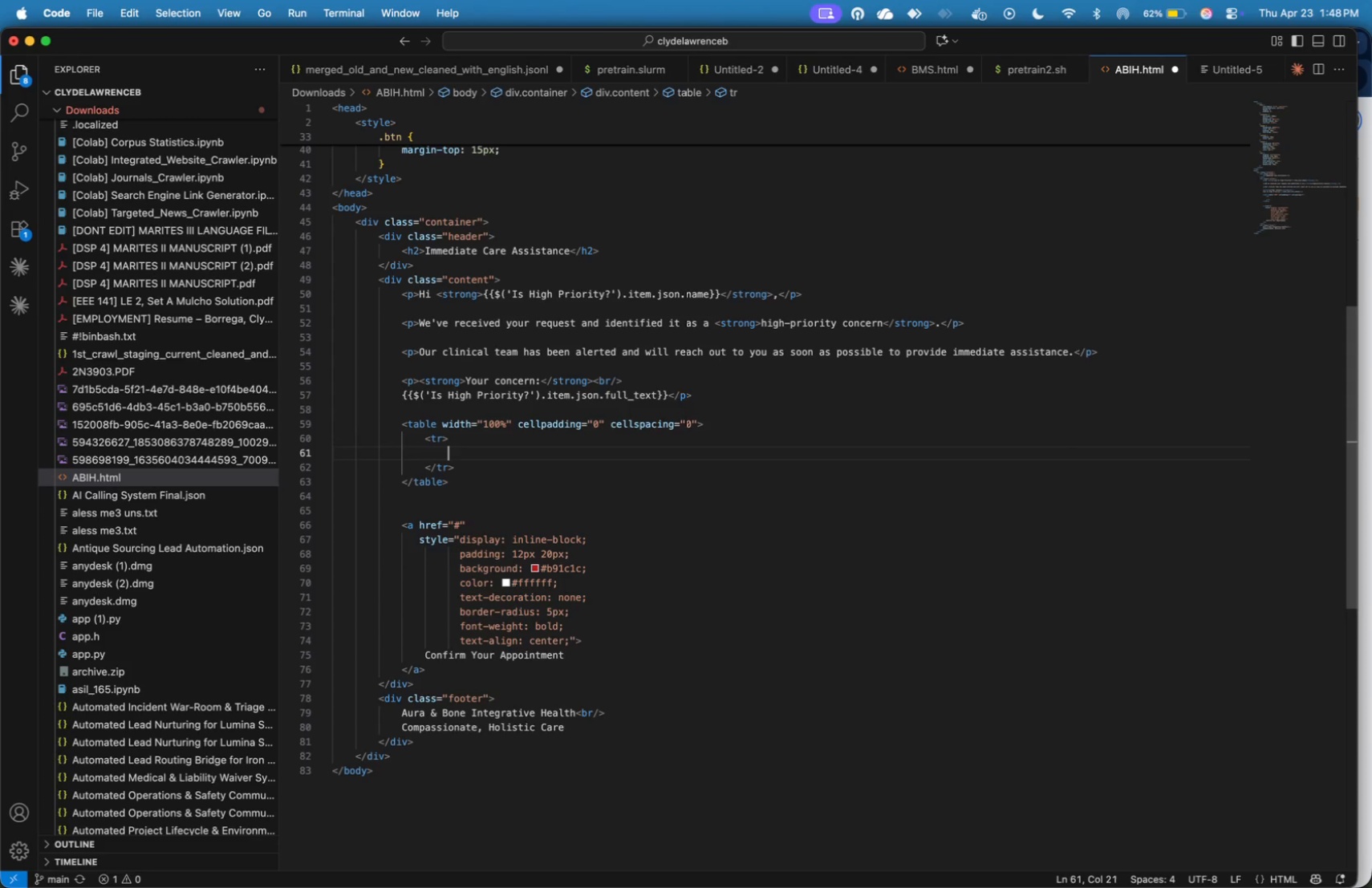 
 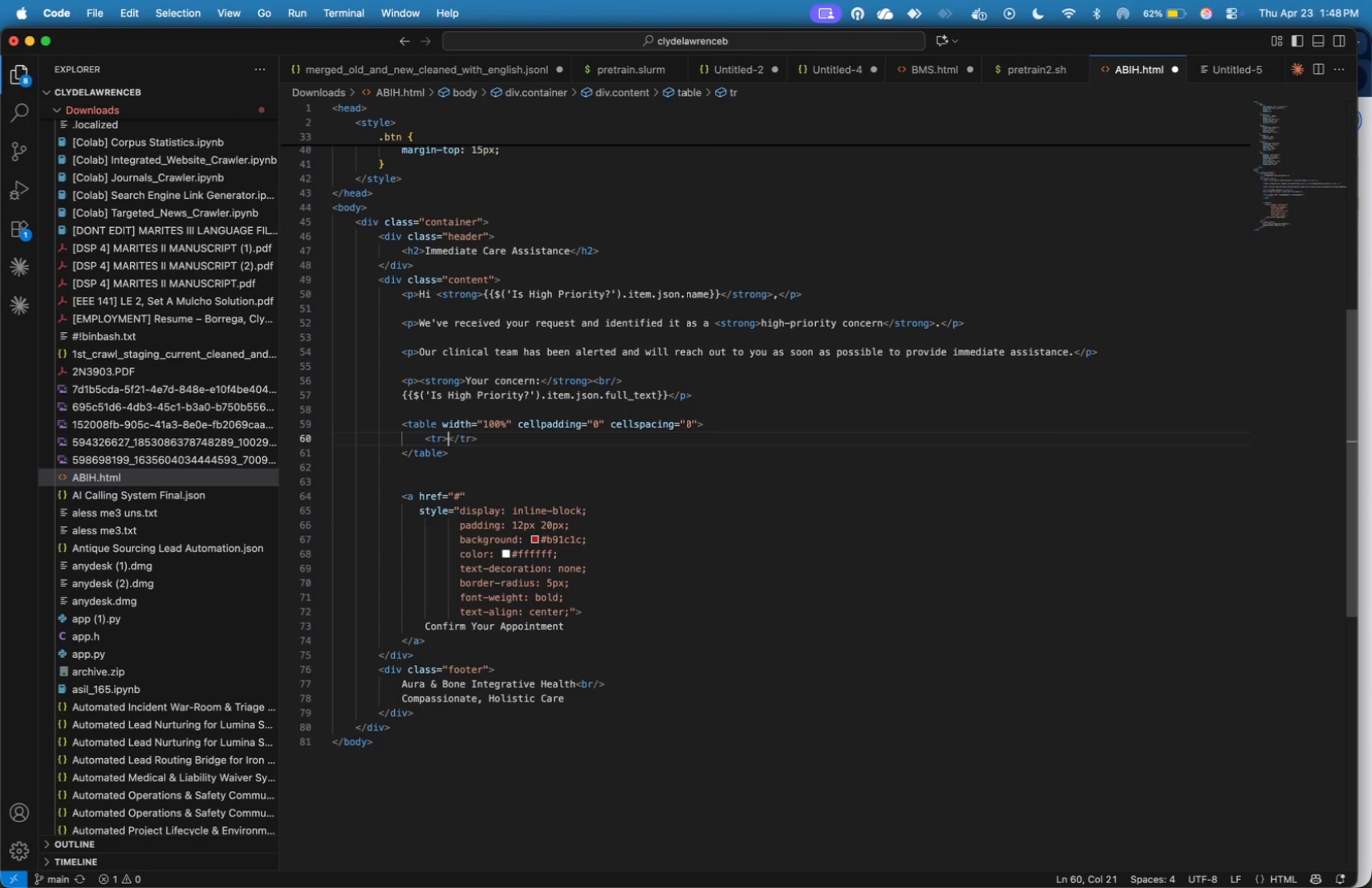 
key(Enter)
 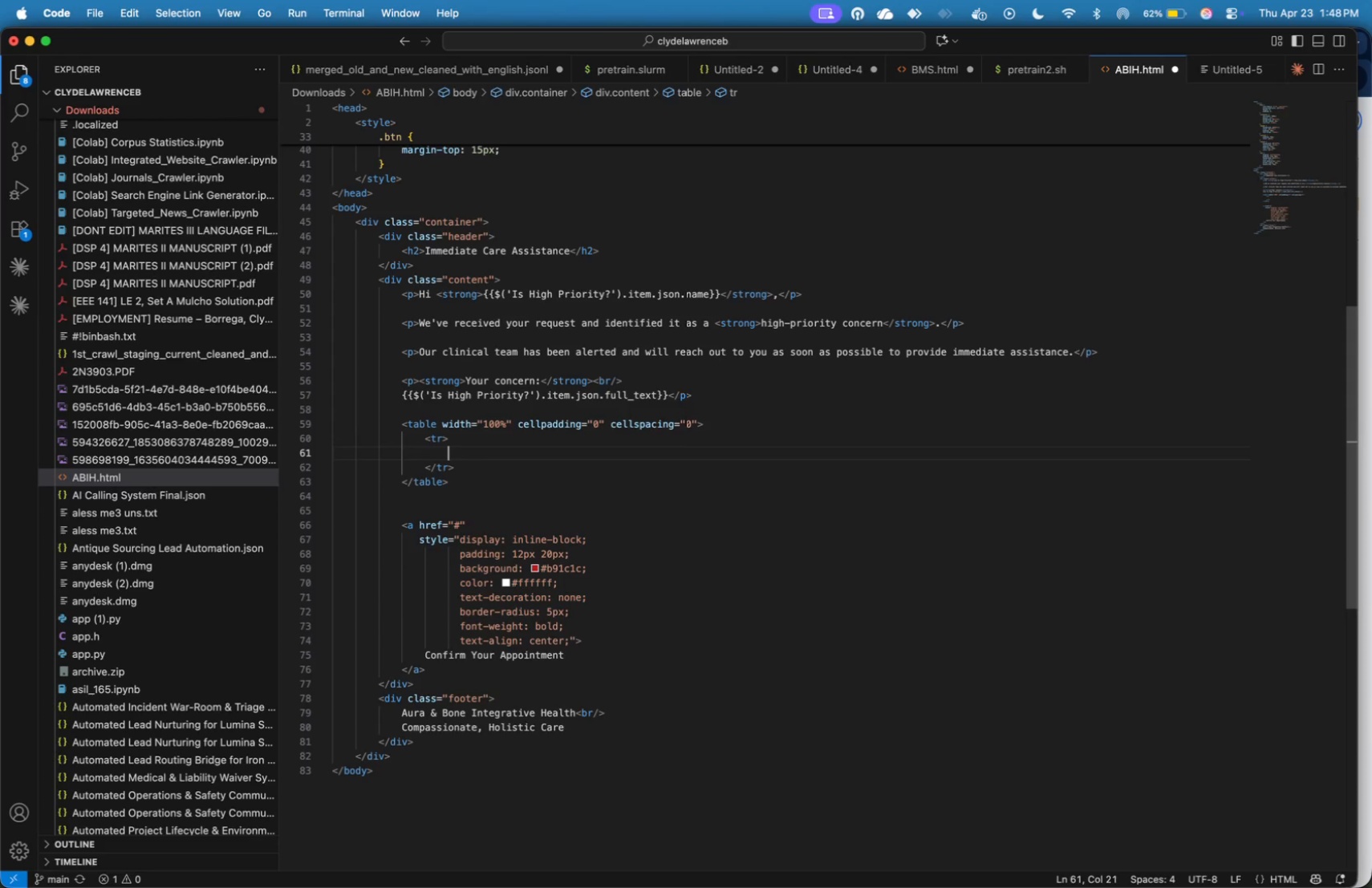 
type(<td>)
 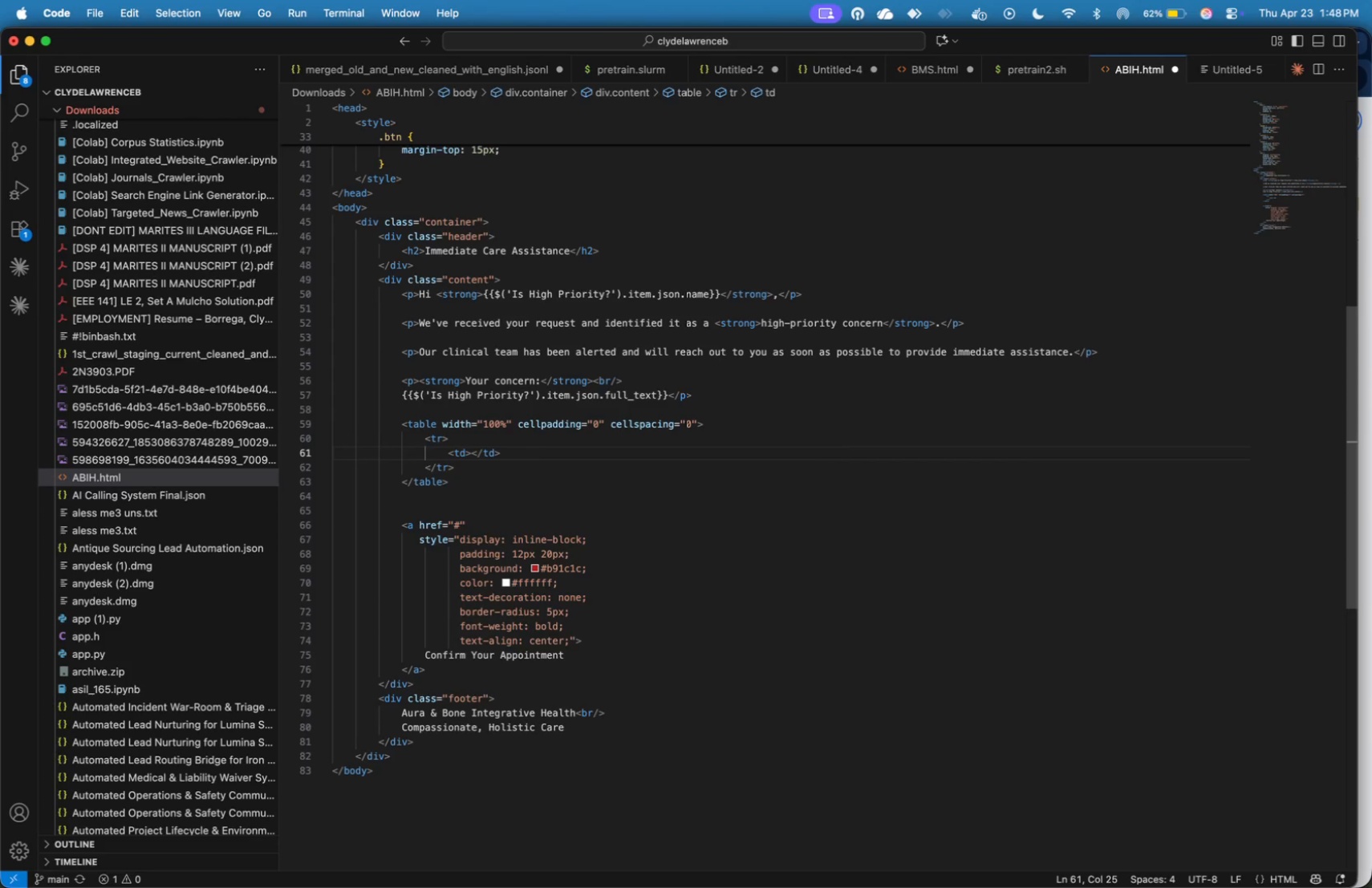 
key(Enter)
 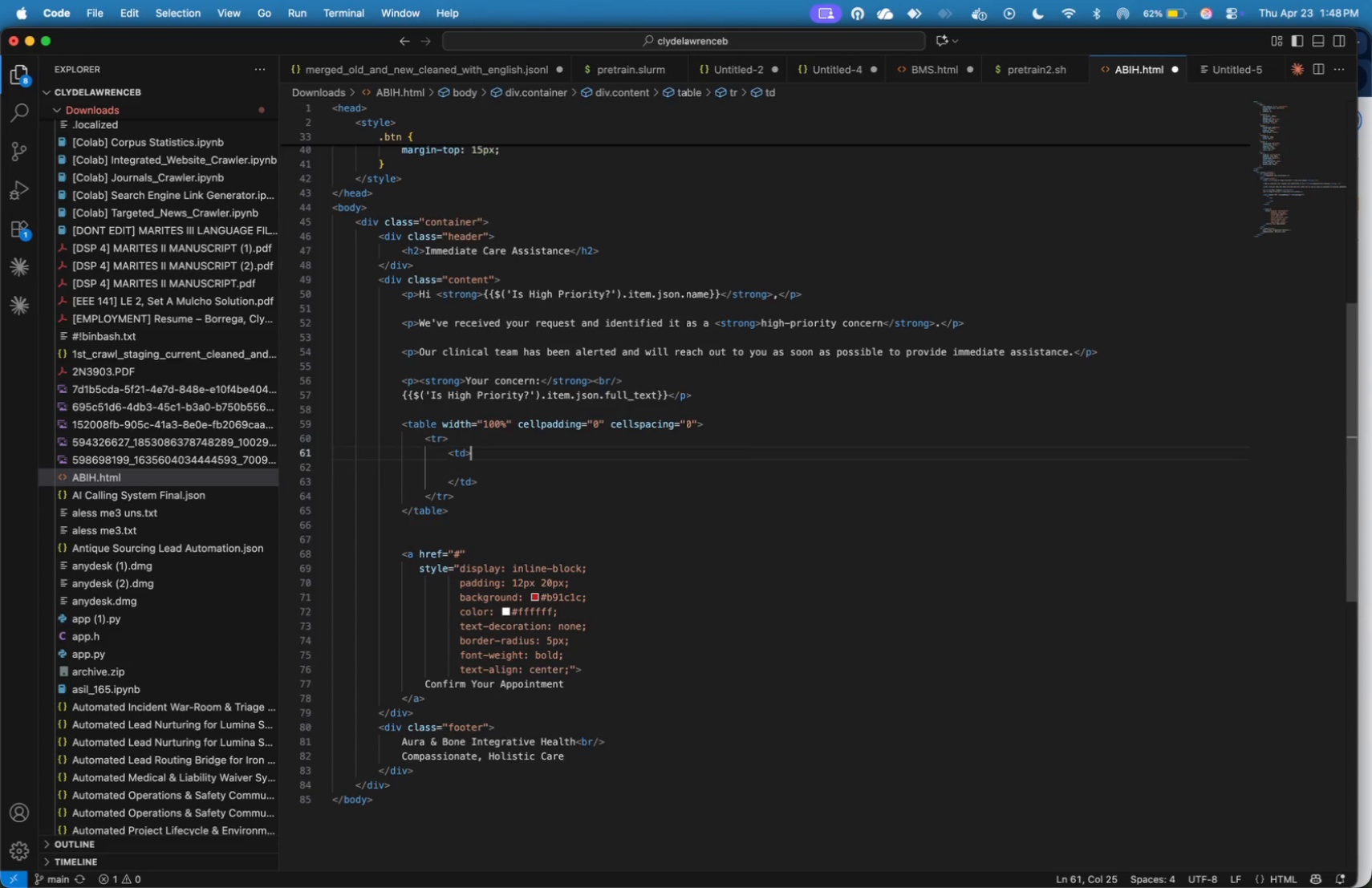 
key(ArrowUp)
 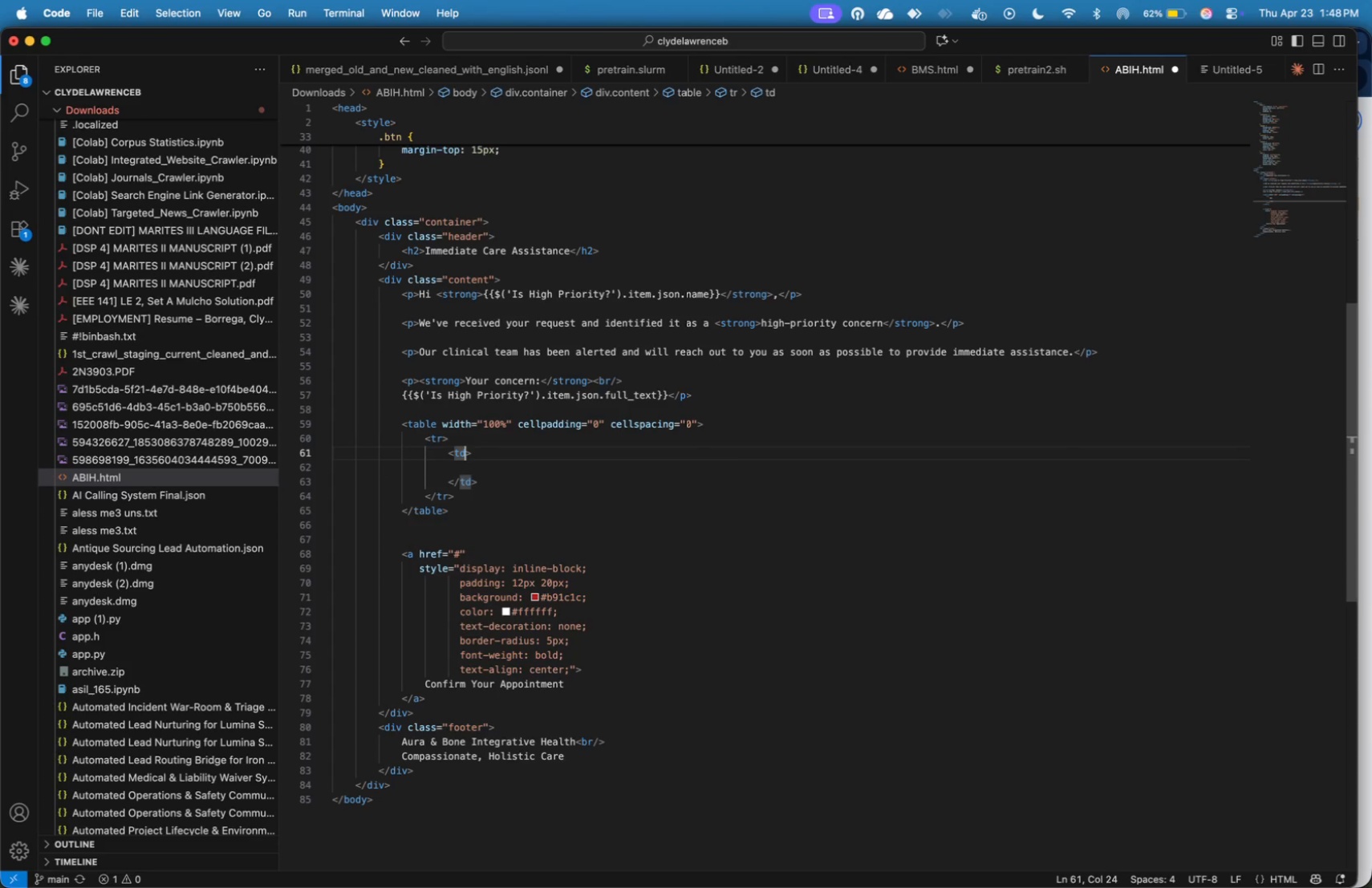 
key(ArrowLeft)
 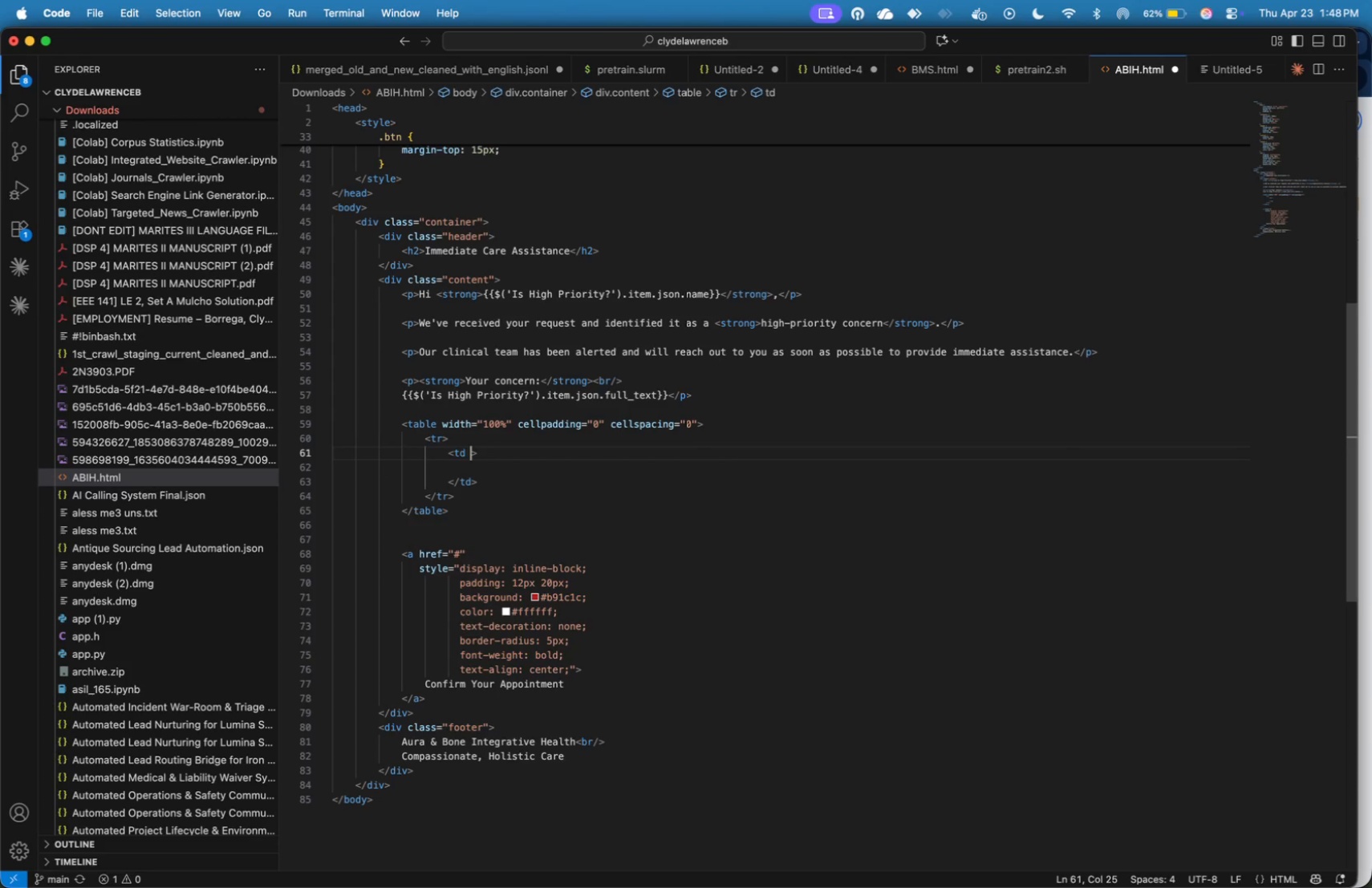 
type( align=center)
 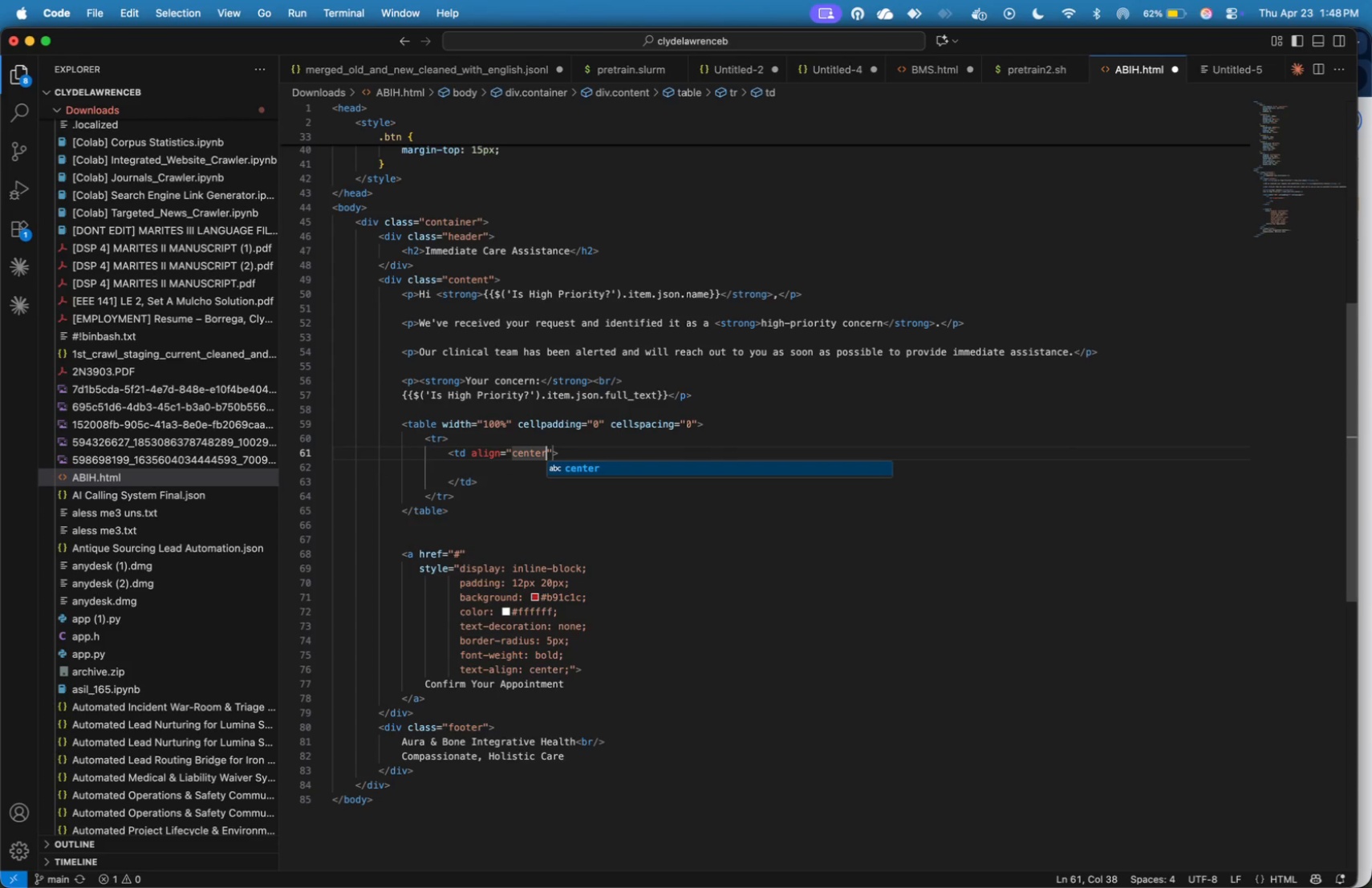 
key(ArrowRight)
 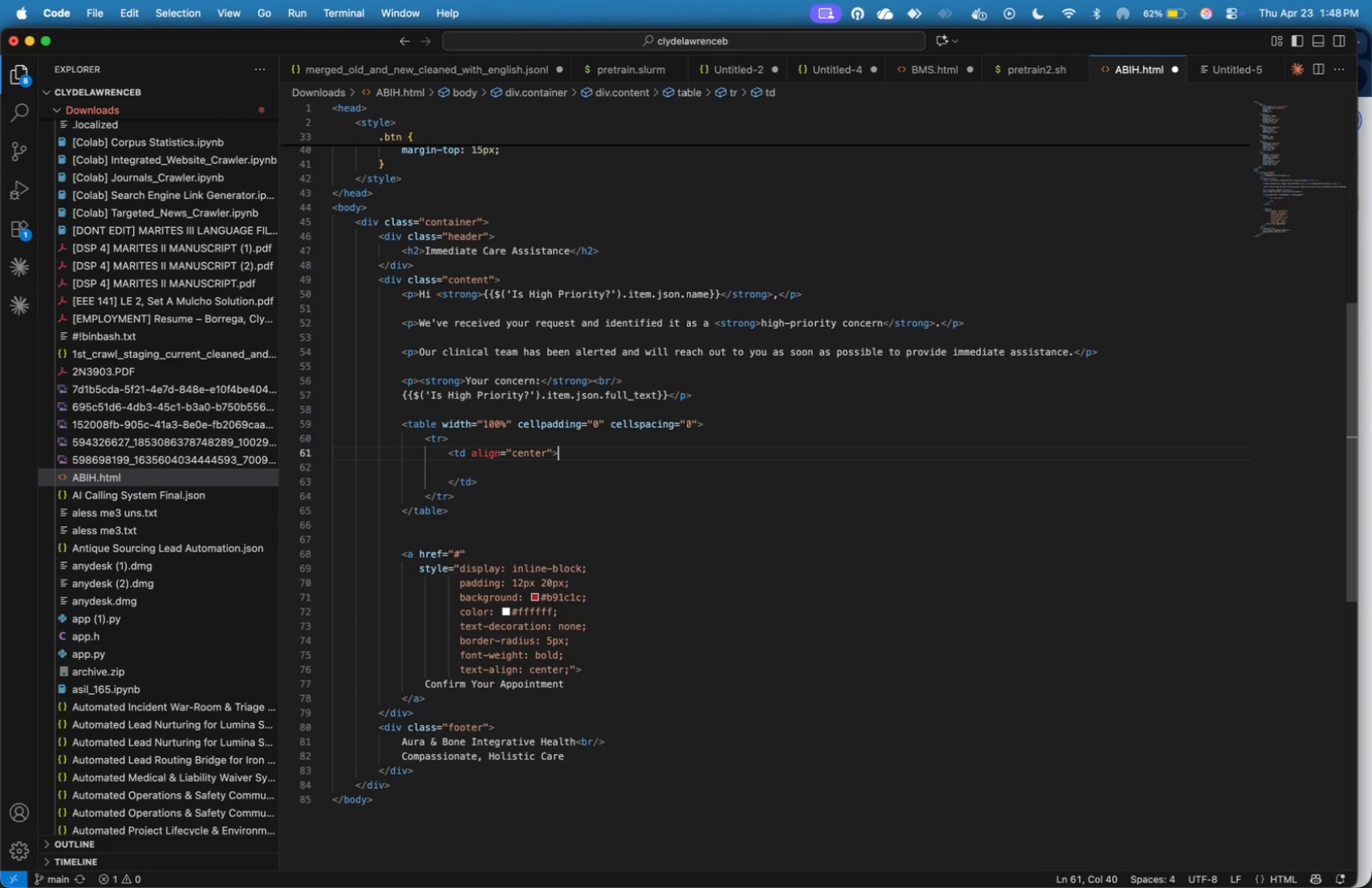 
key(ArrowRight)
 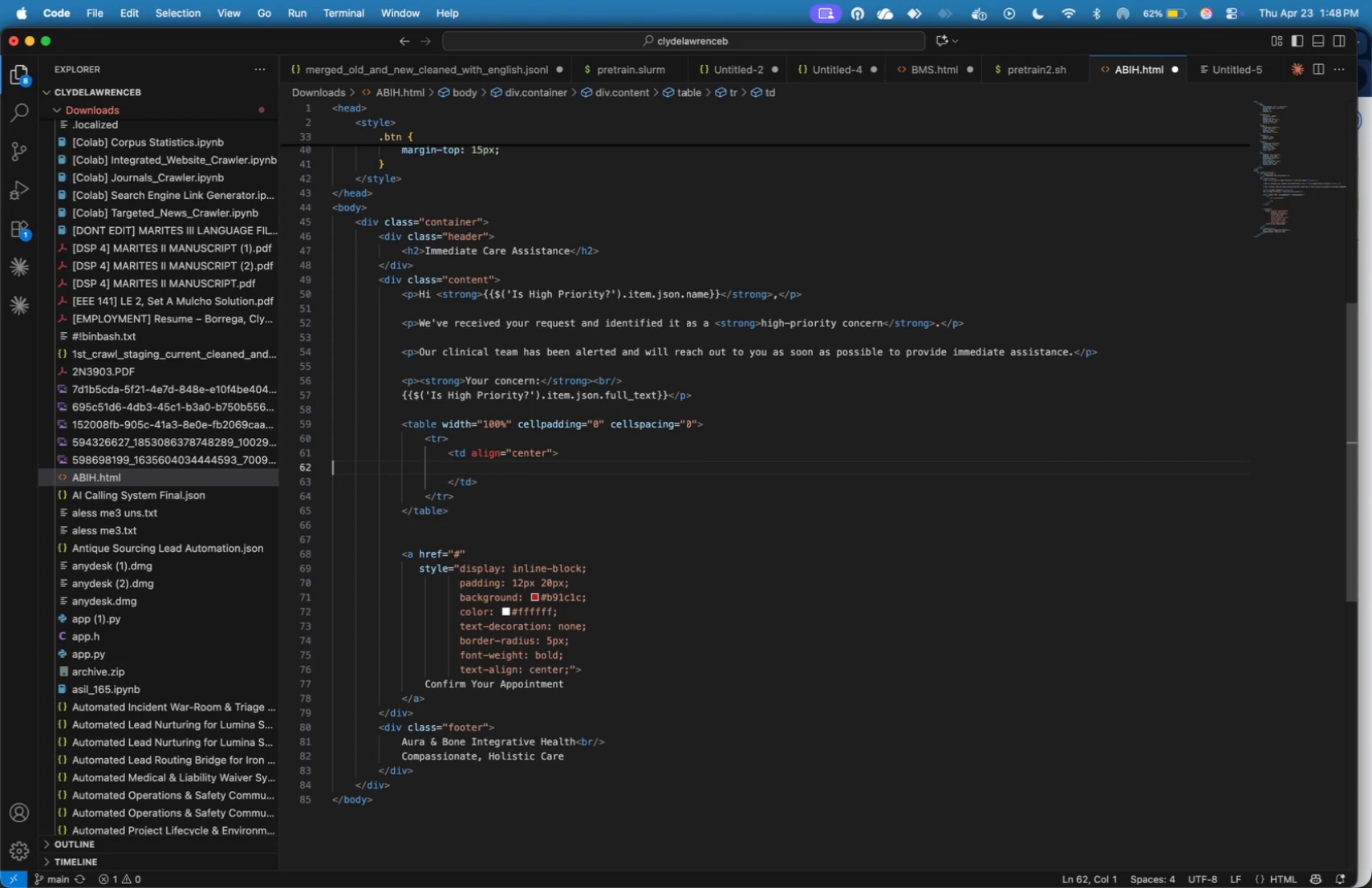 
key(ArrowDown)
 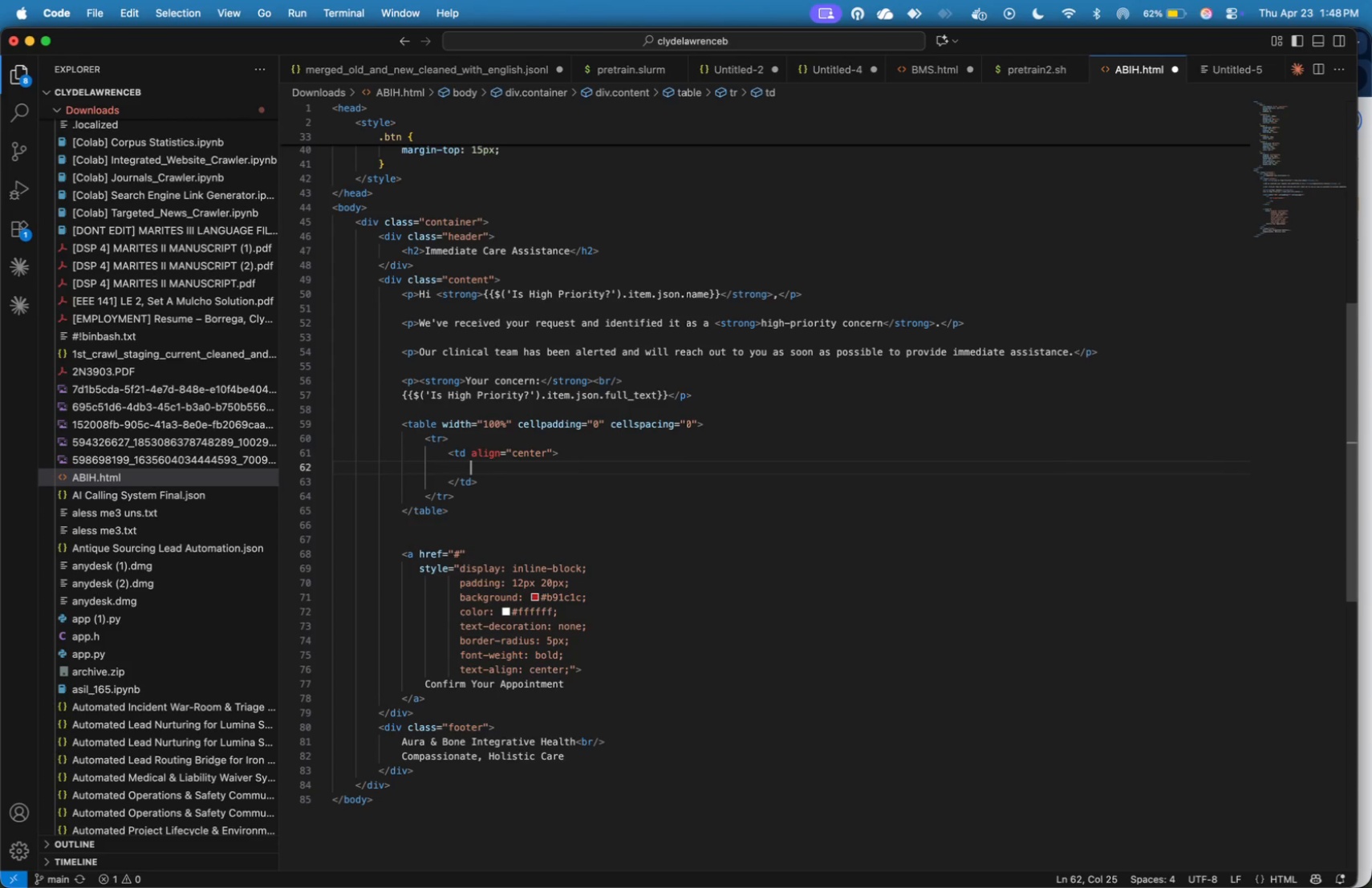 
key(Tab)
type(<table>)
 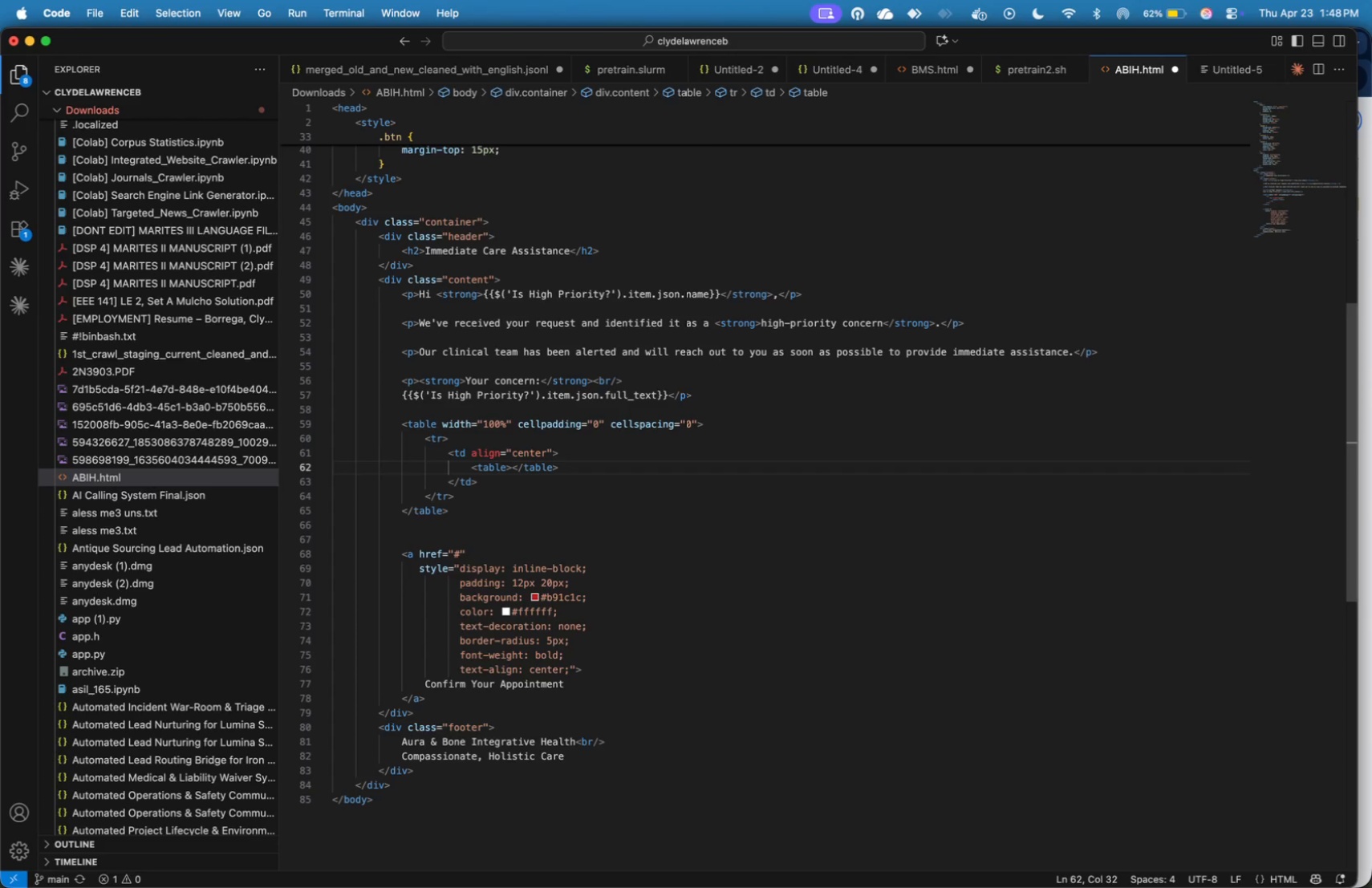 
key(ArrowLeft)
 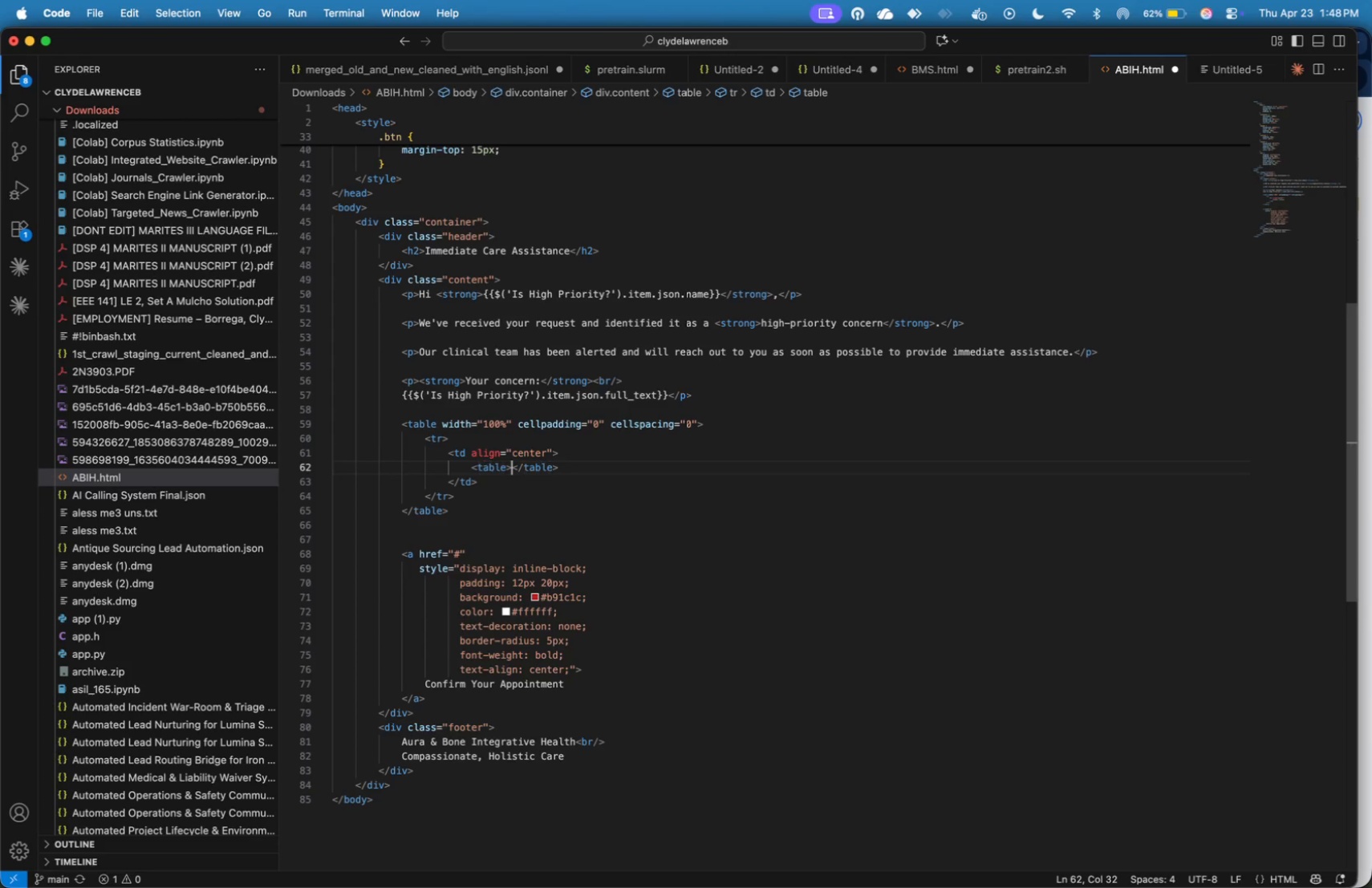 
key(ArrowRight)
 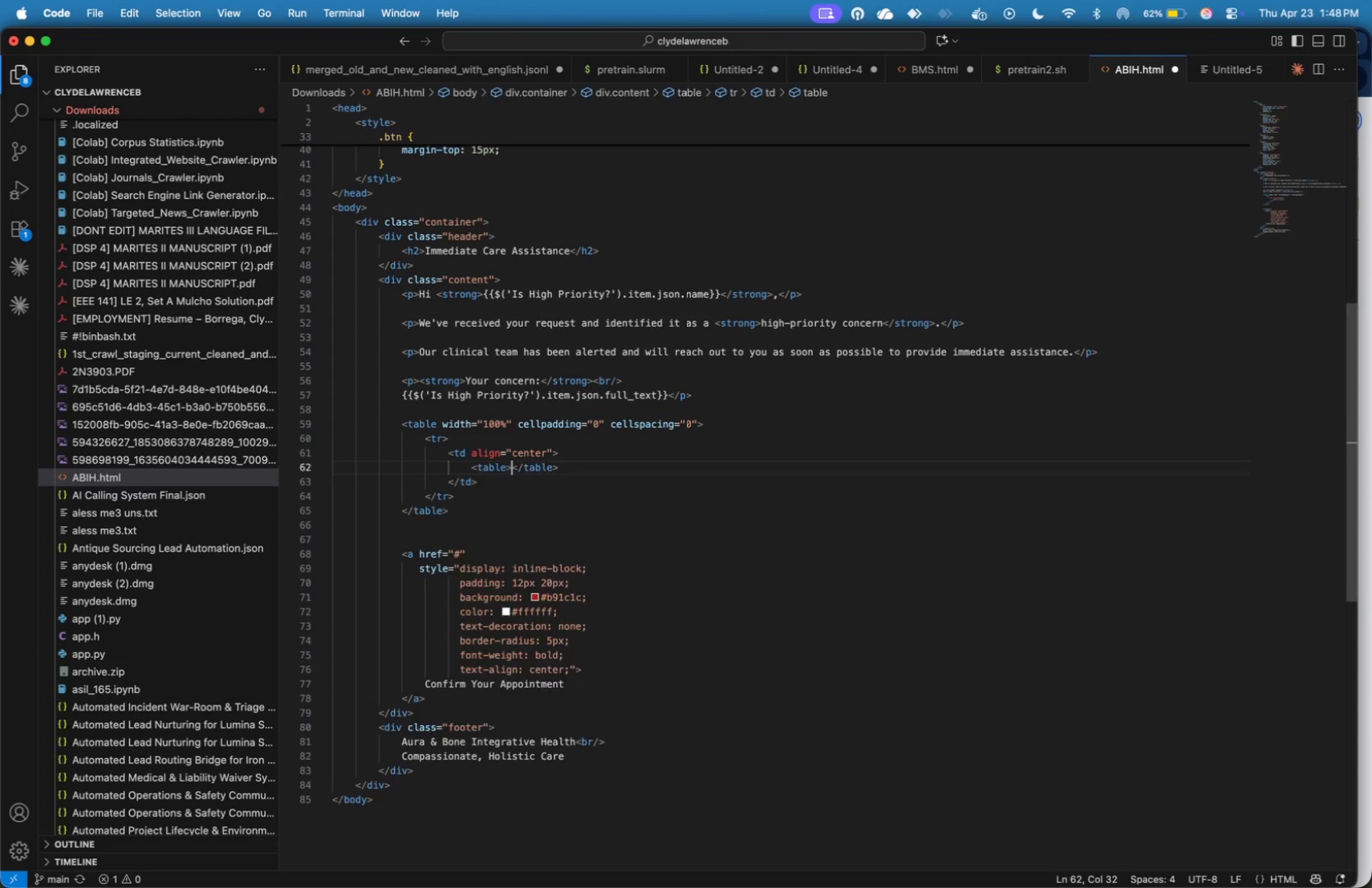 
key(Enter)
 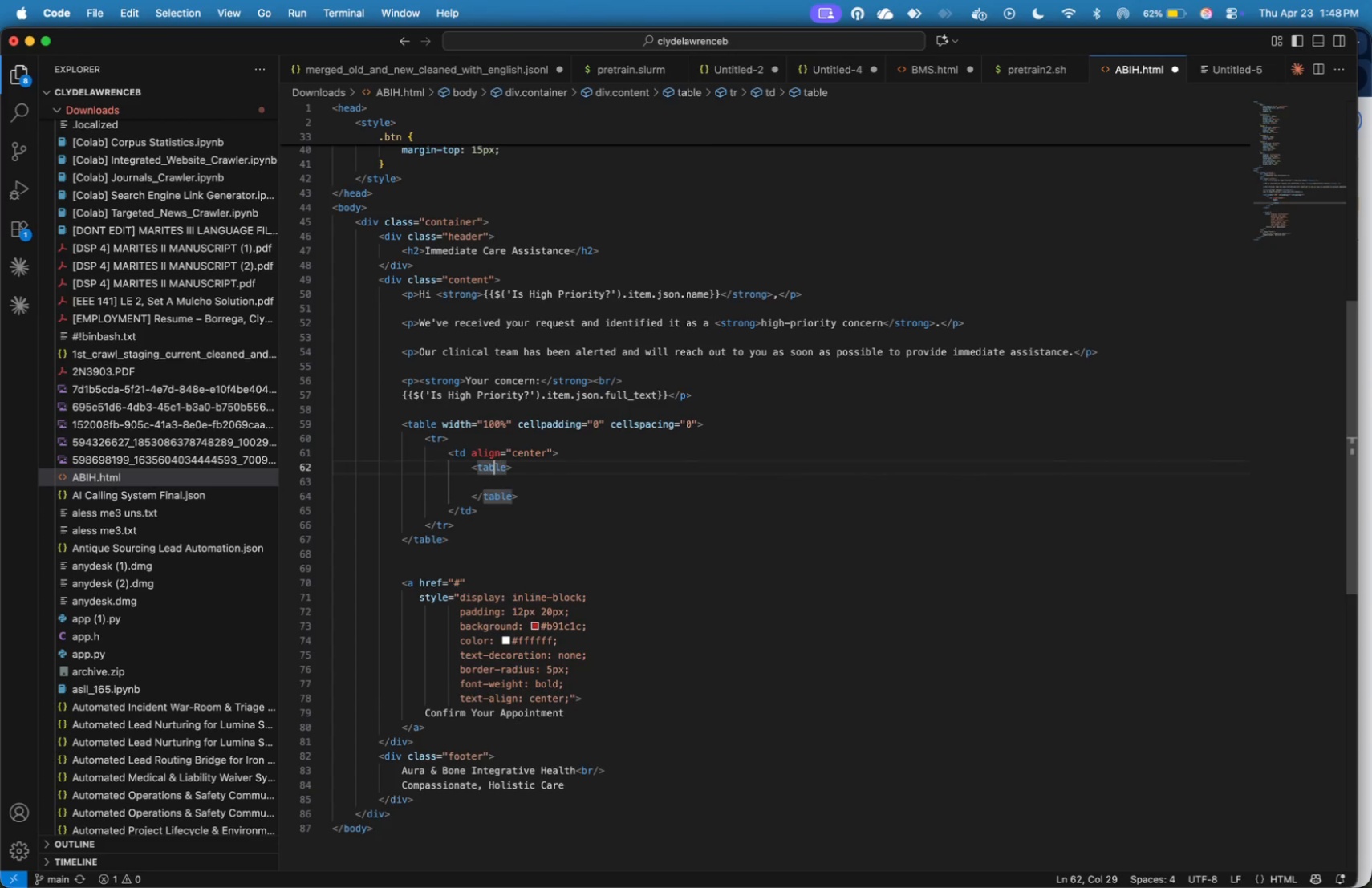 
key(ArrowUp)
 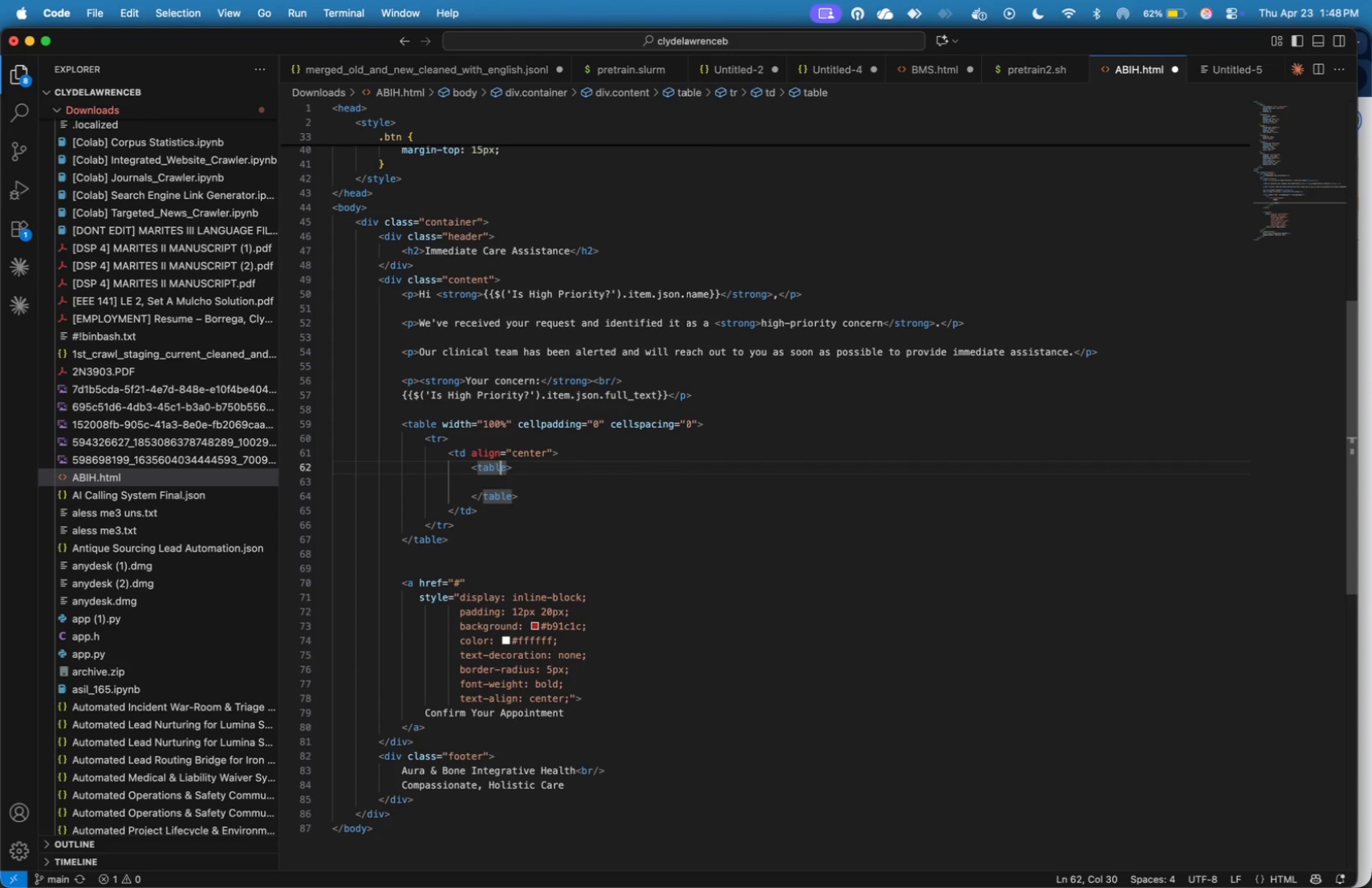 
key(ArrowRight)
 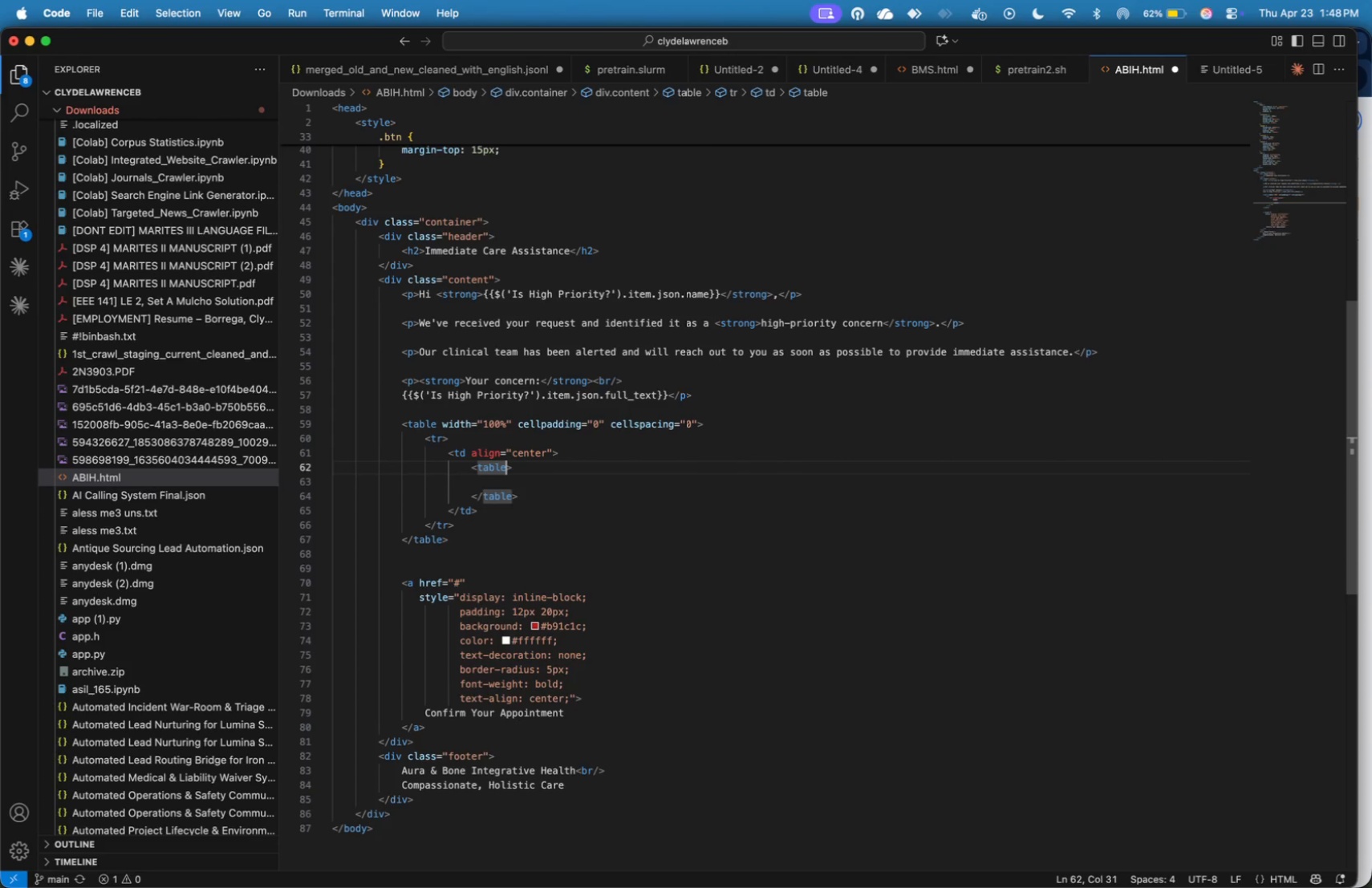 
key(ArrowRight)
 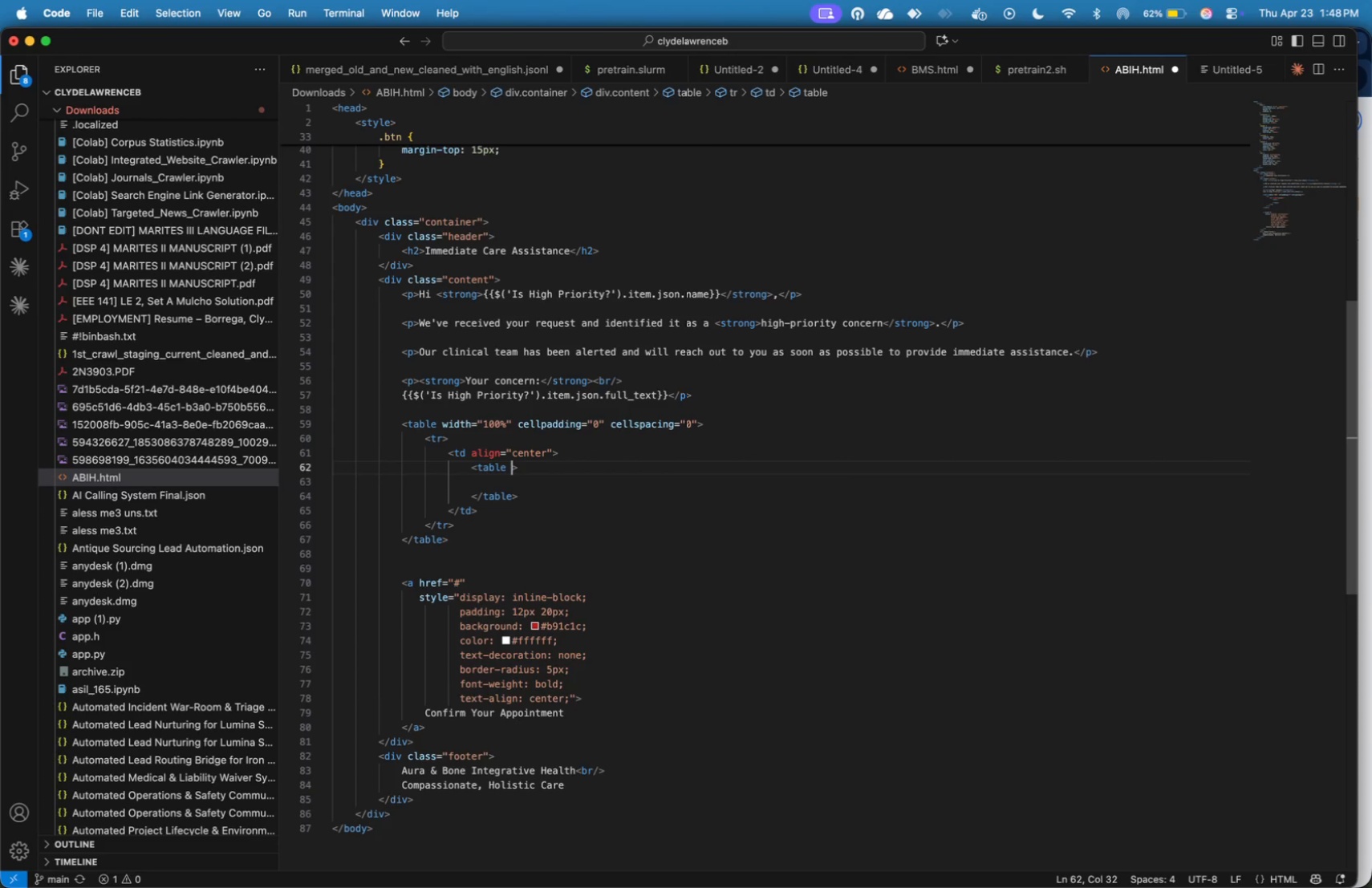 
type( cellpadding=0)
 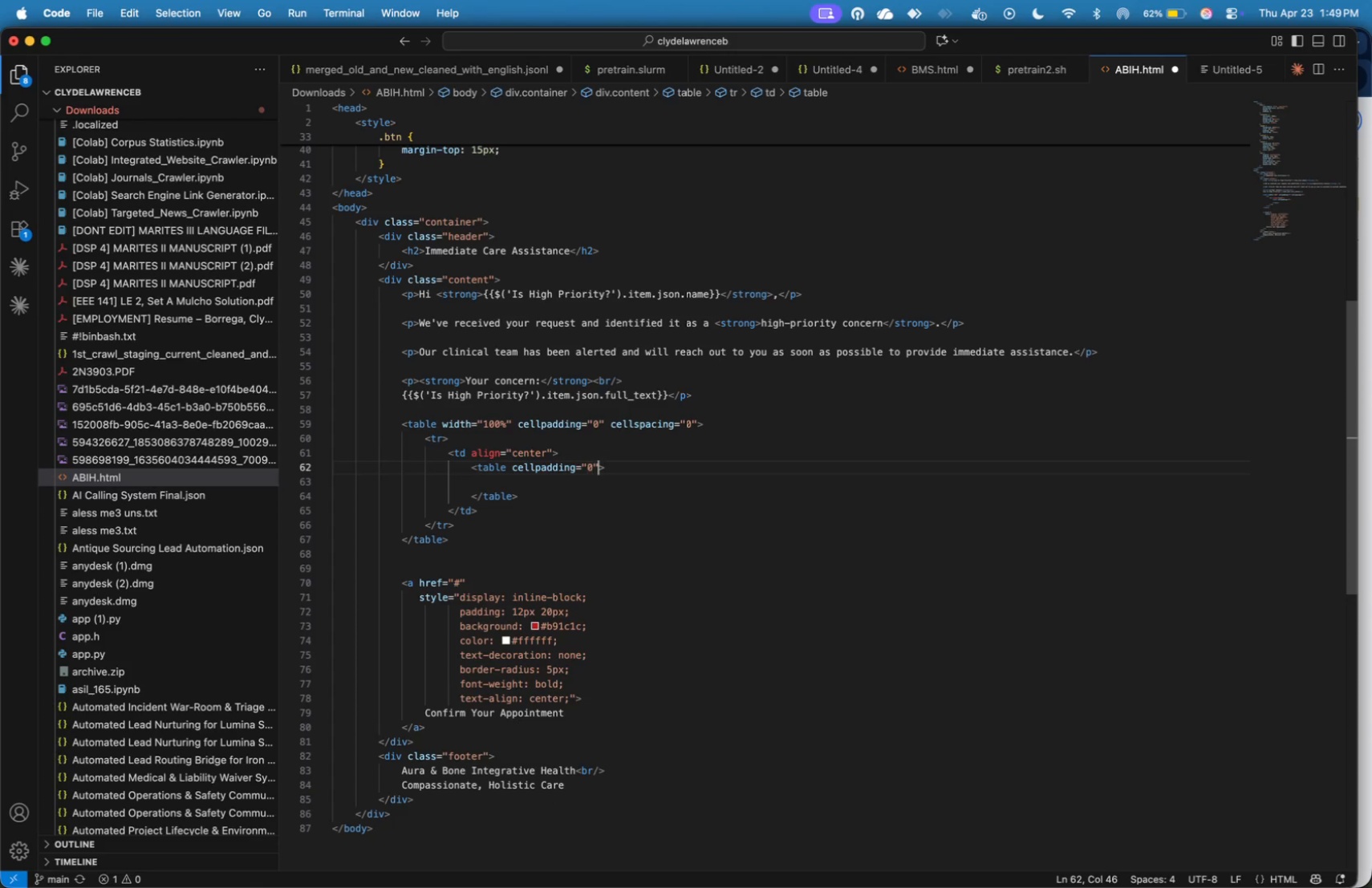 
key(ArrowRight)
 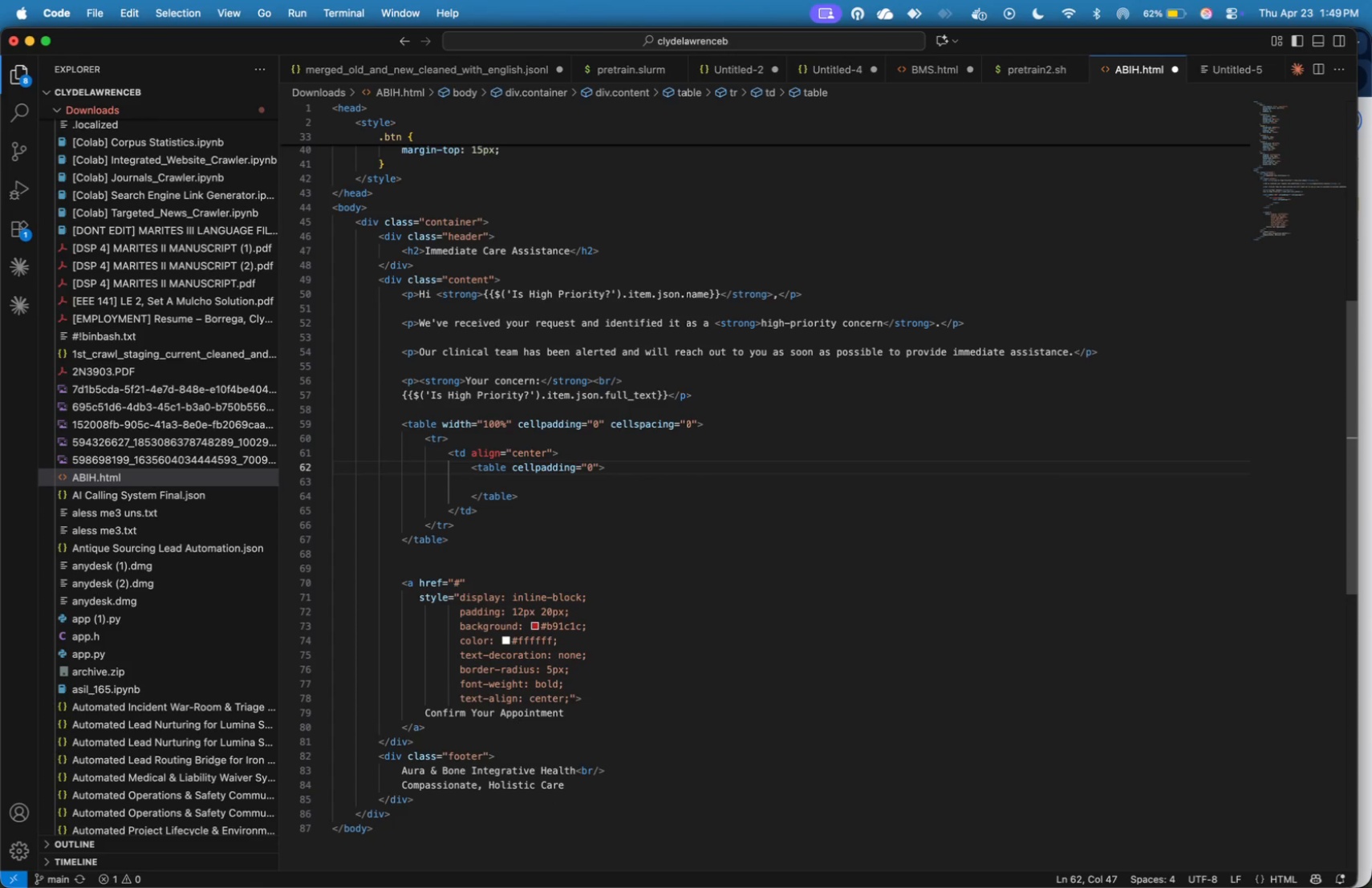 
type( cellspacing=)
 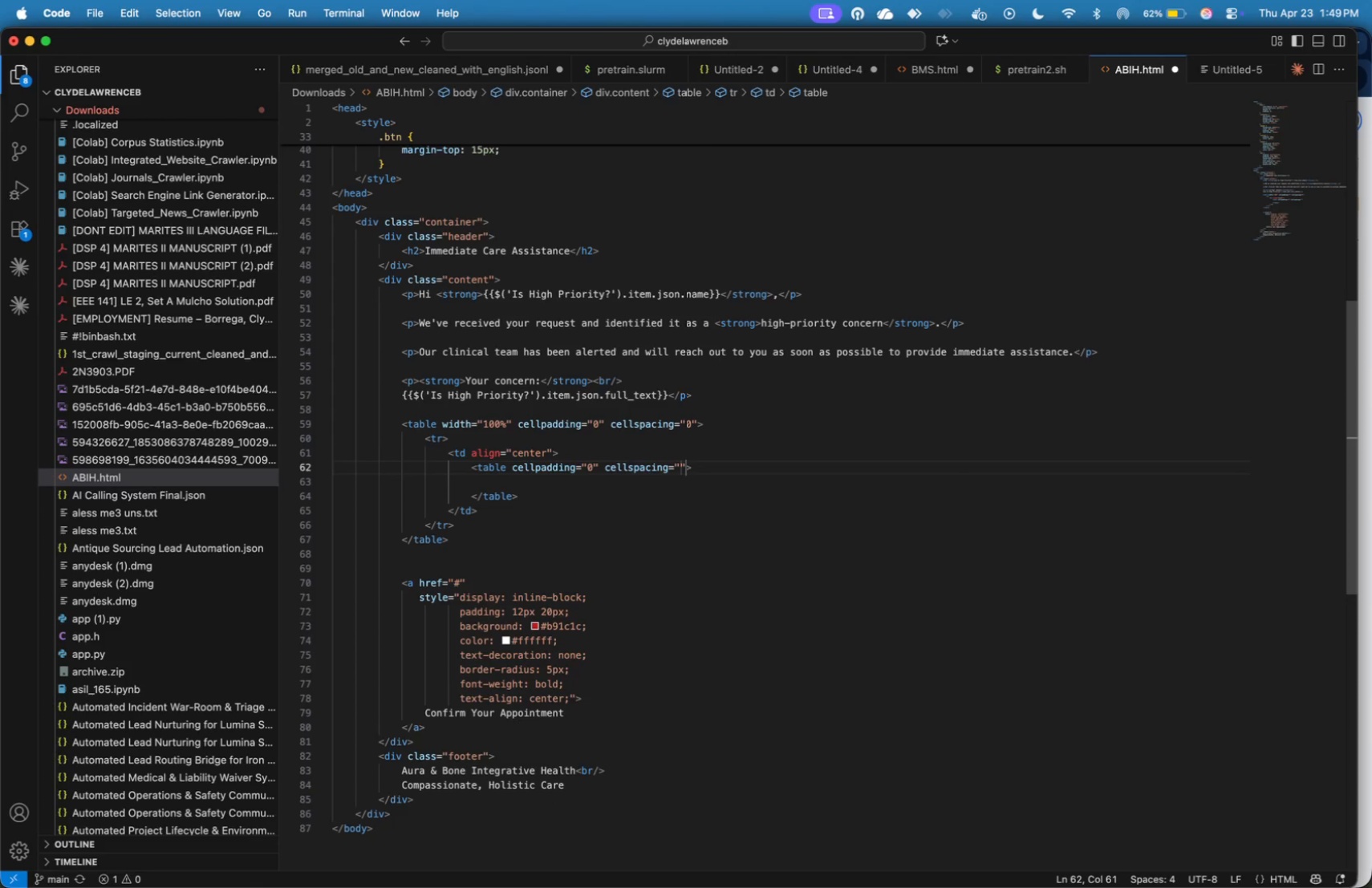 
key(0)
 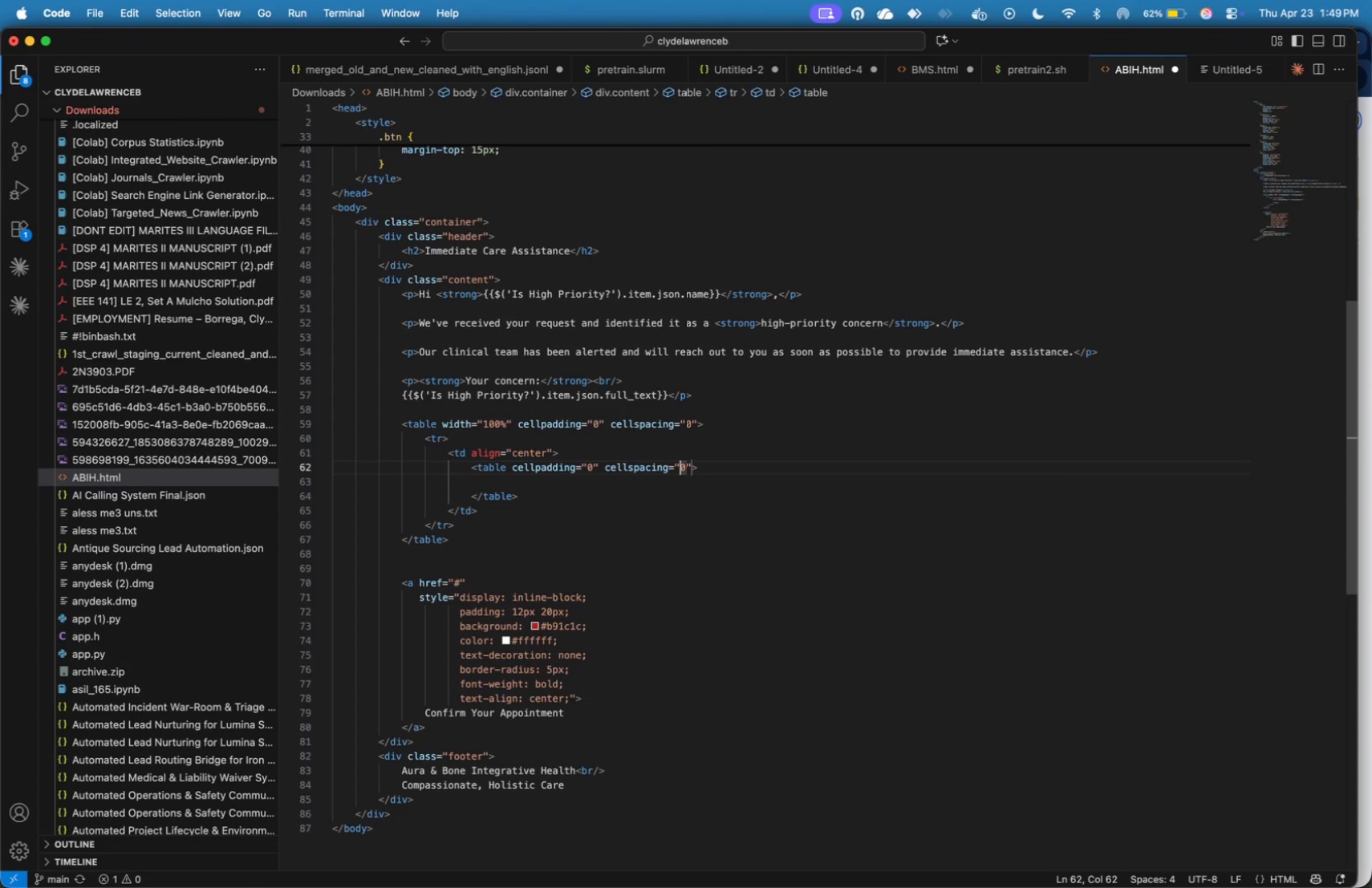 
key(ArrowLeft)
 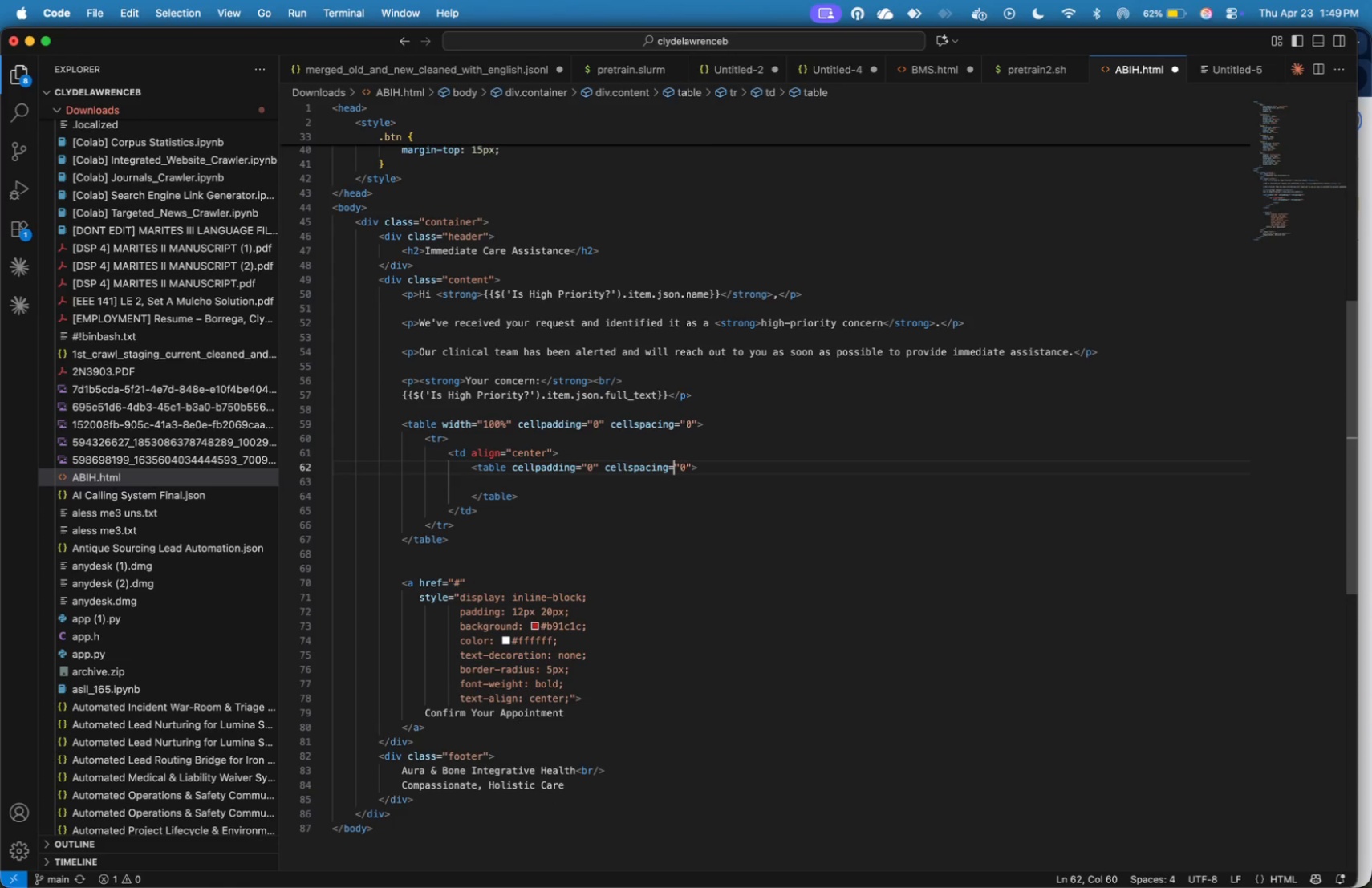 
key(ArrowLeft)
 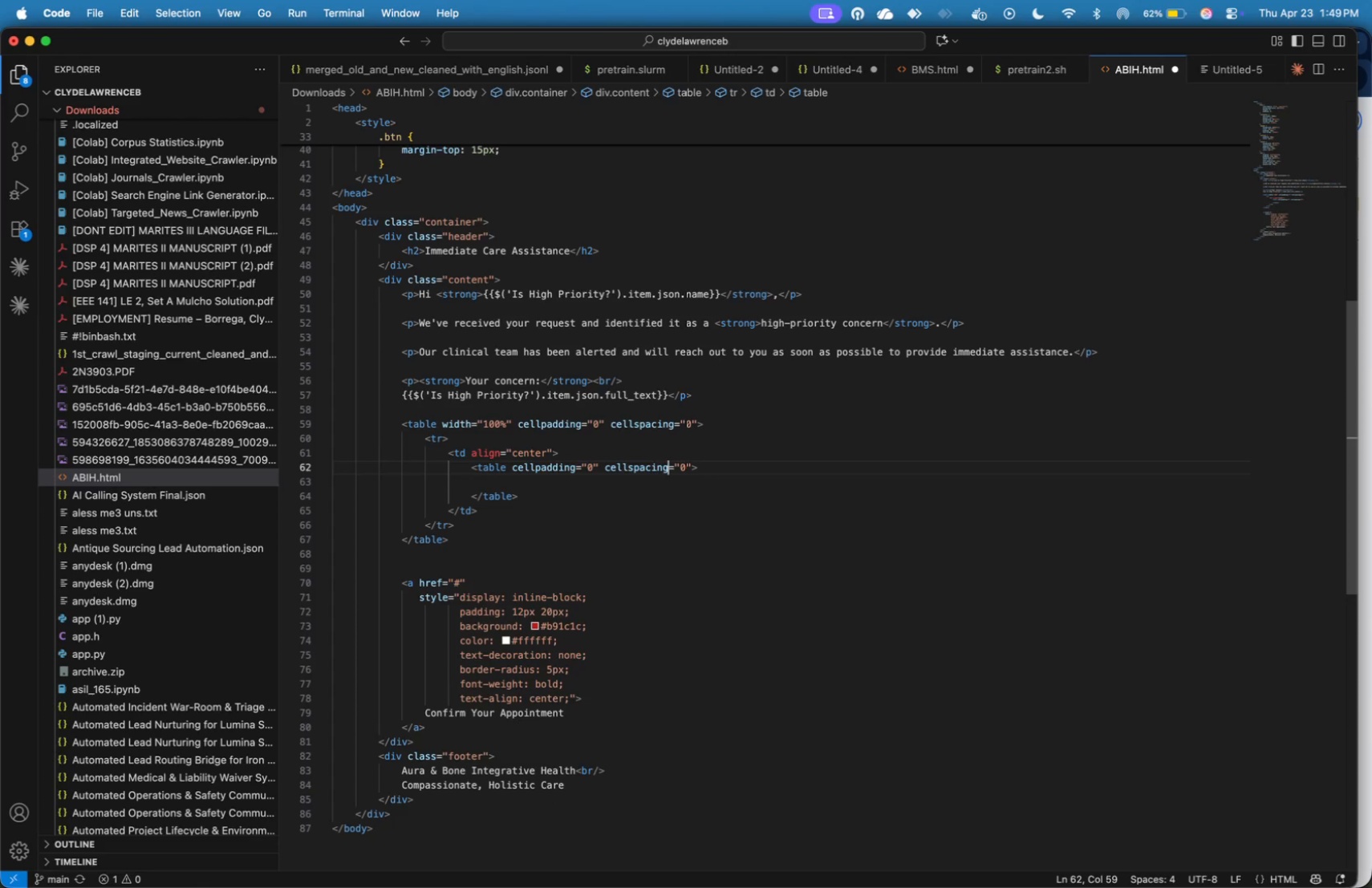 
key(ArrowLeft)
 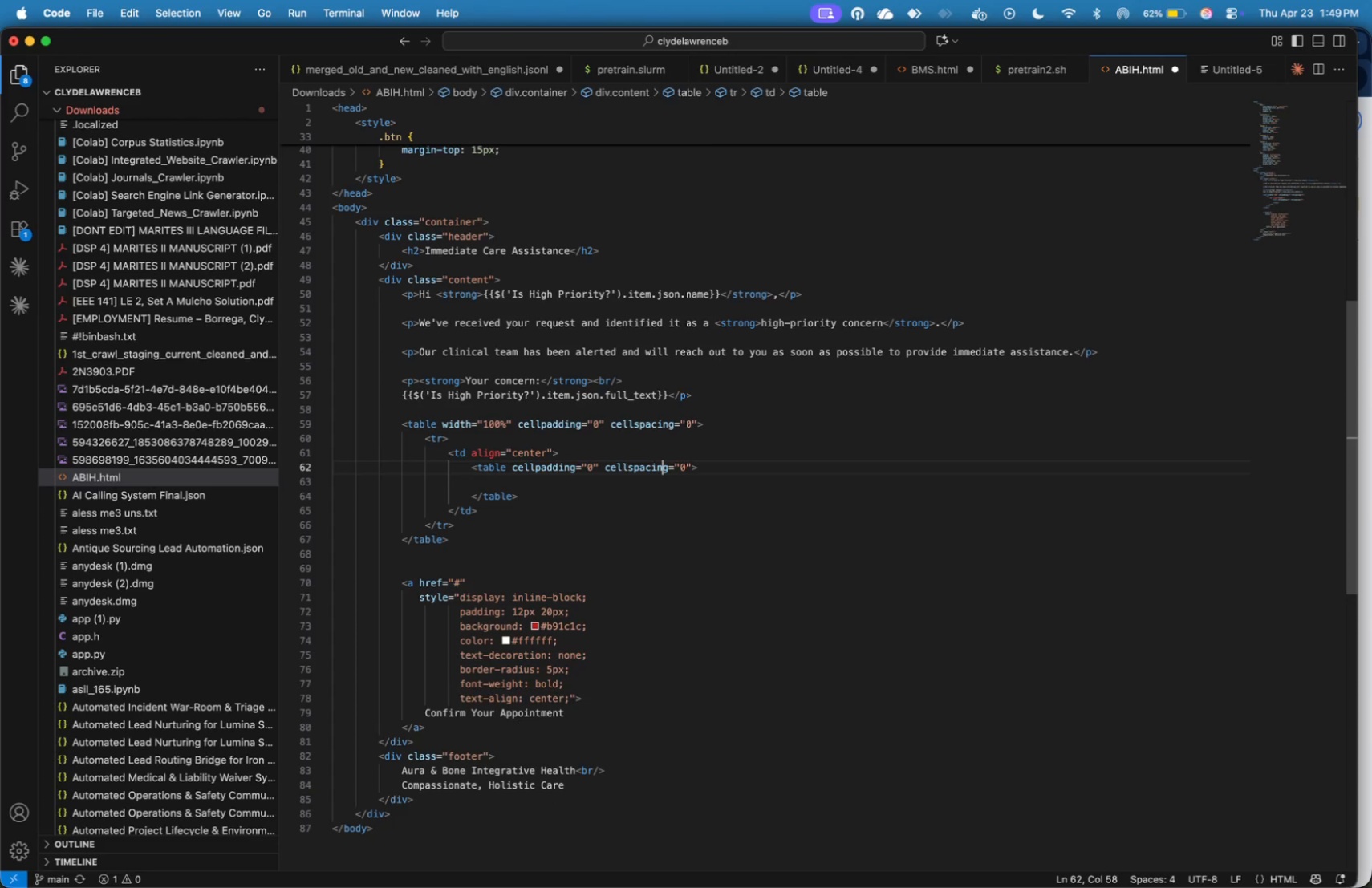 
key(ArrowLeft)
 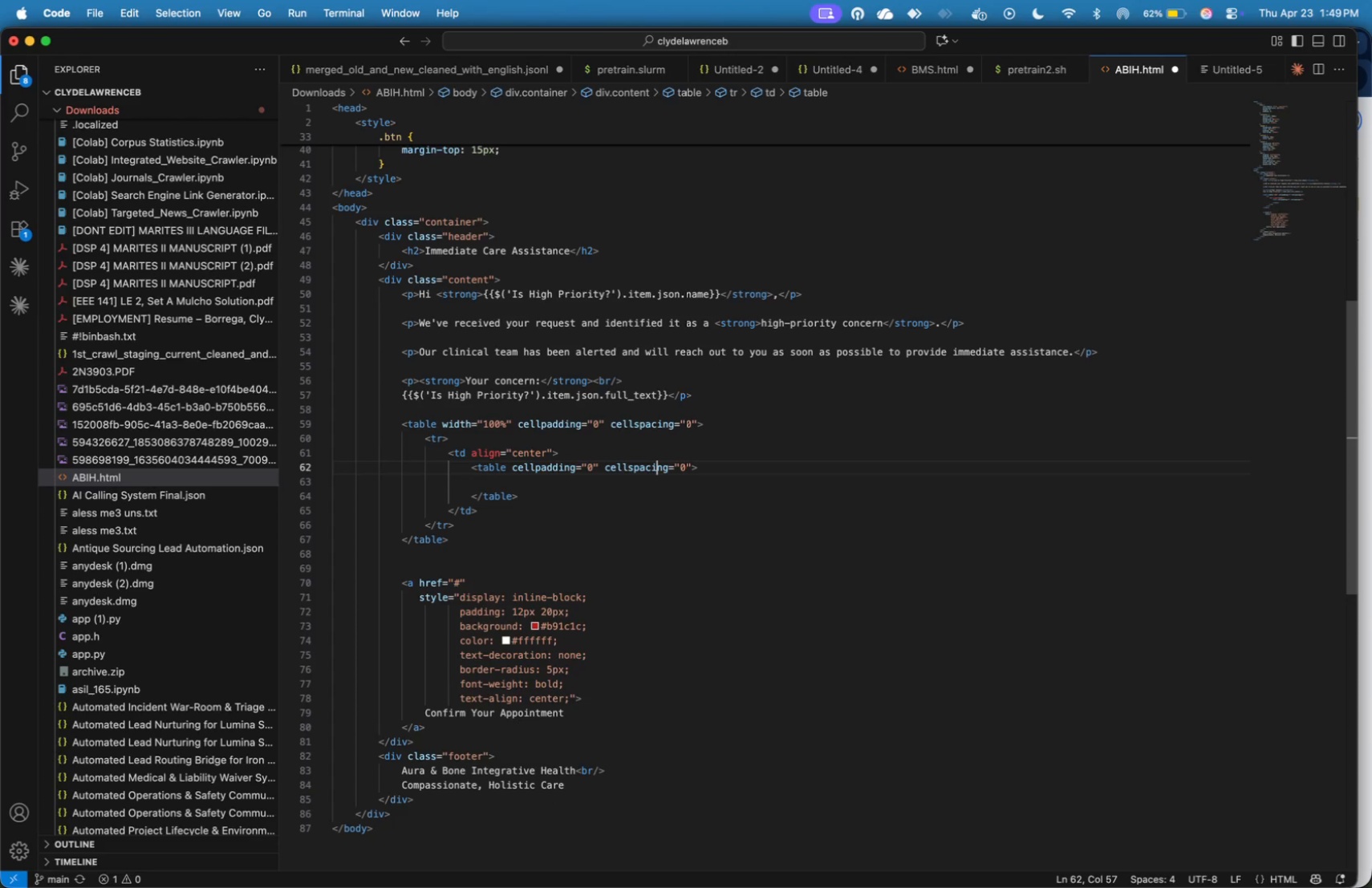 
key(ArrowLeft)
 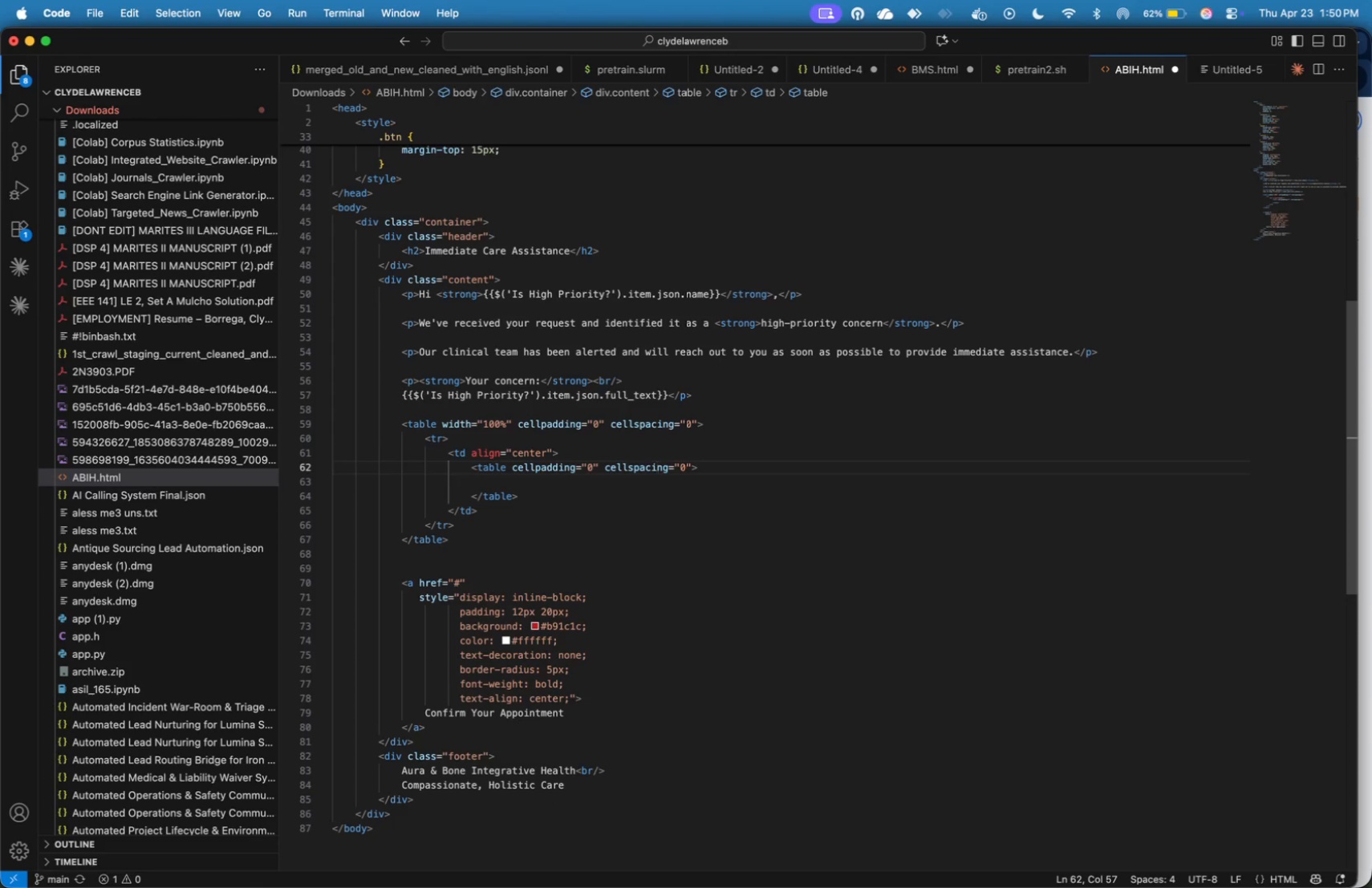 
wait(65.22)
 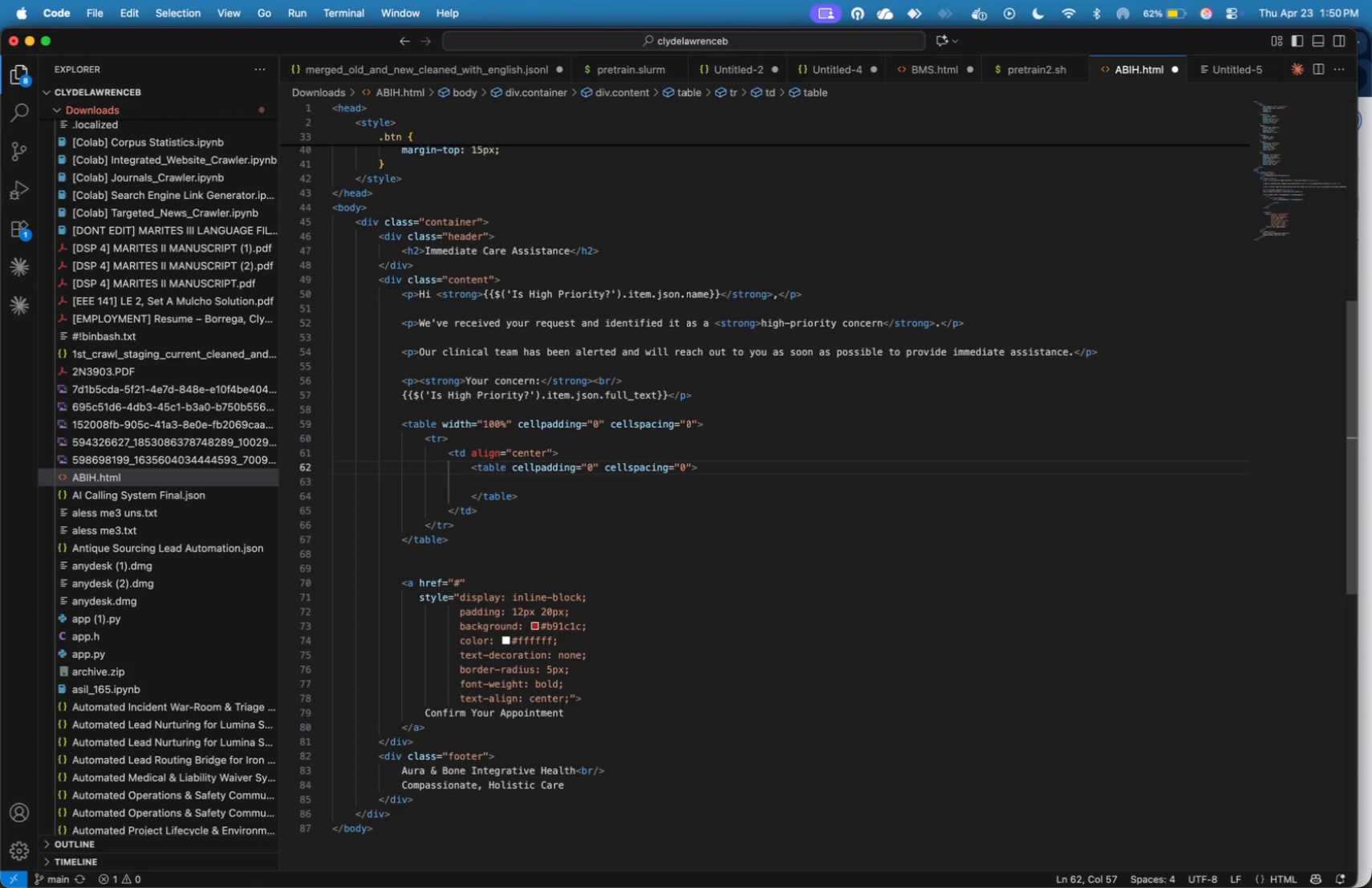 
key(ArrowUp)
 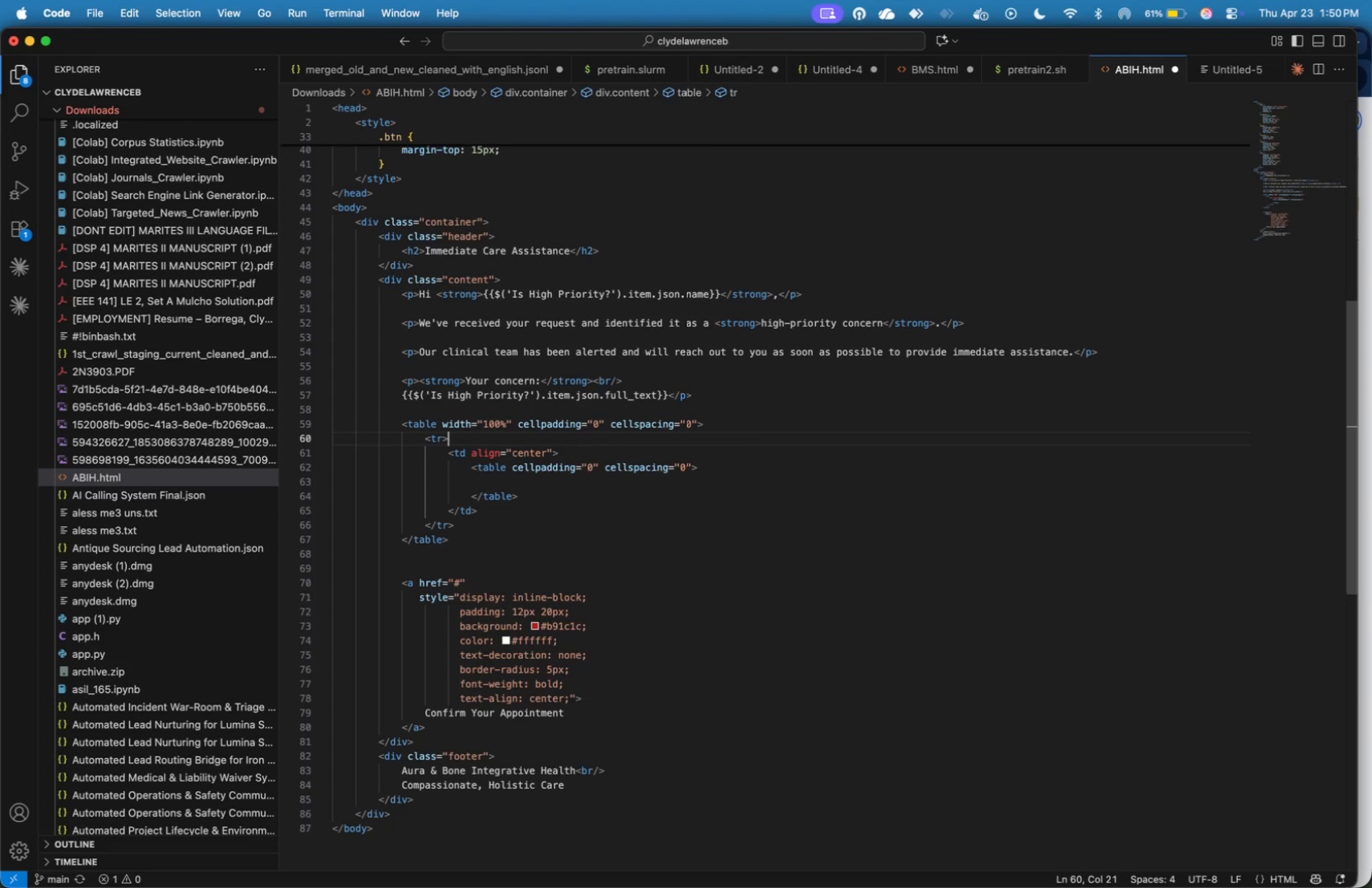 
key(ArrowUp)
 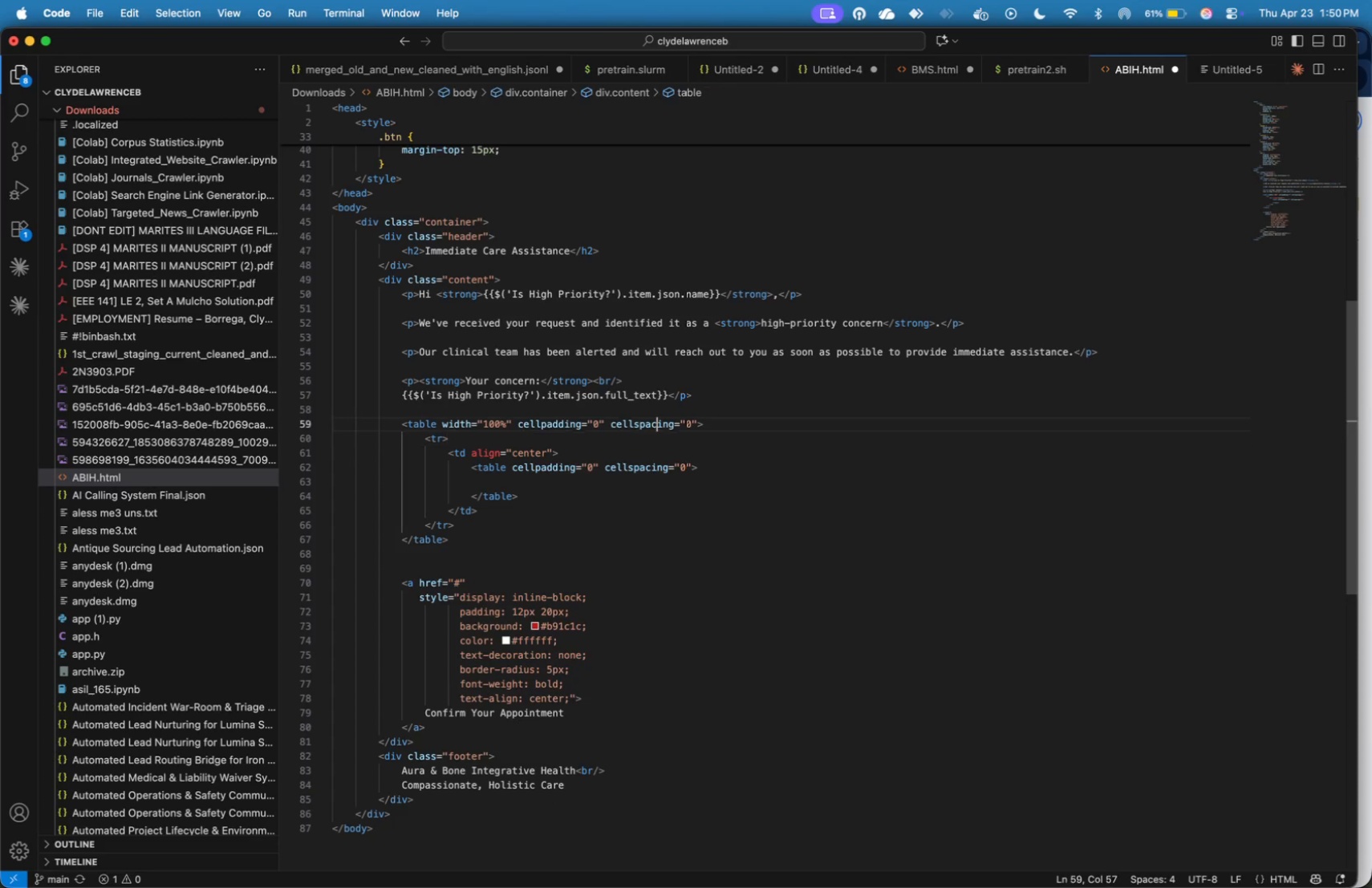 
key(ArrowUp)
 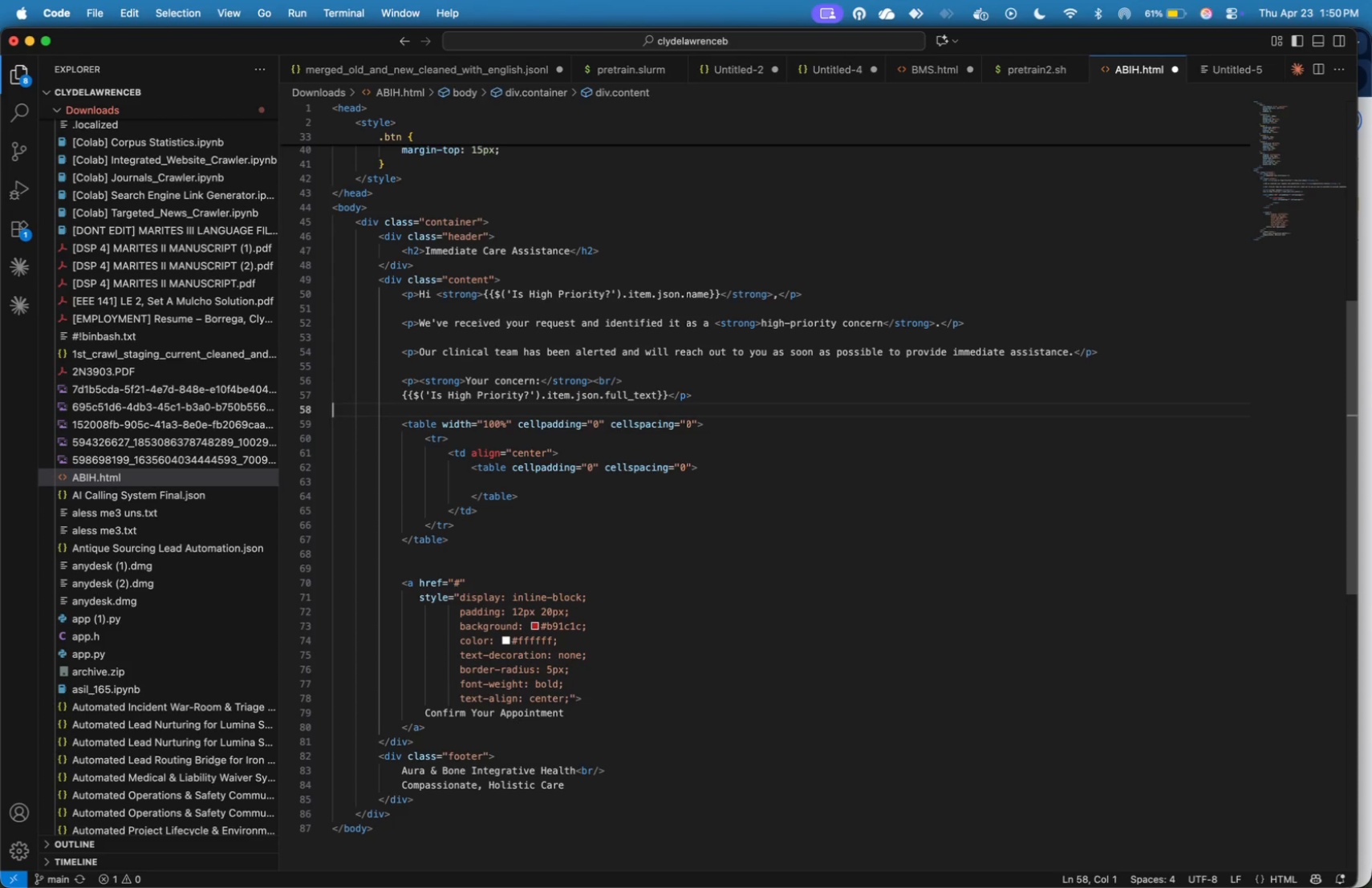 
key(ArrowUp)
 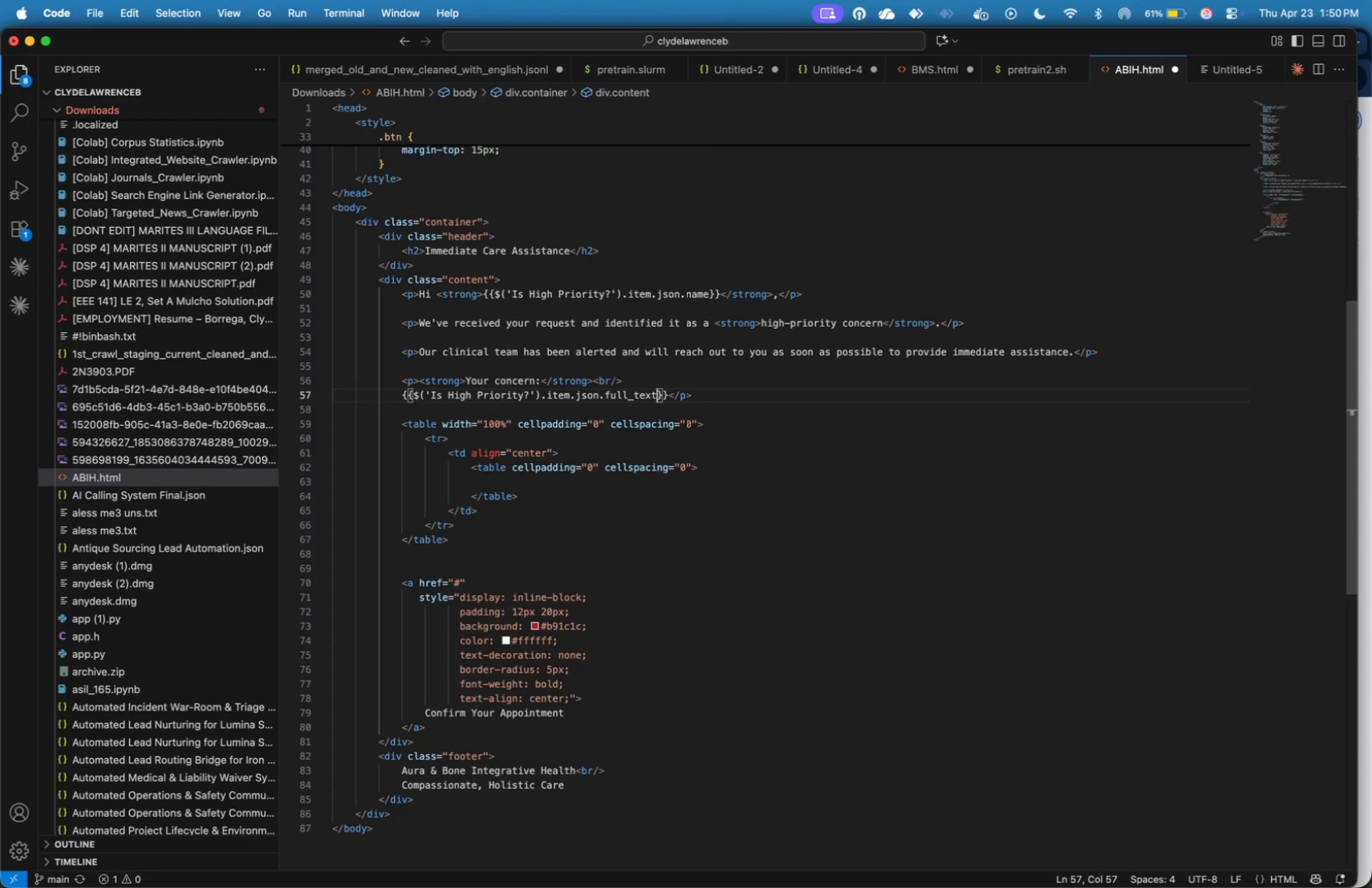 
key(ArrowUp)
 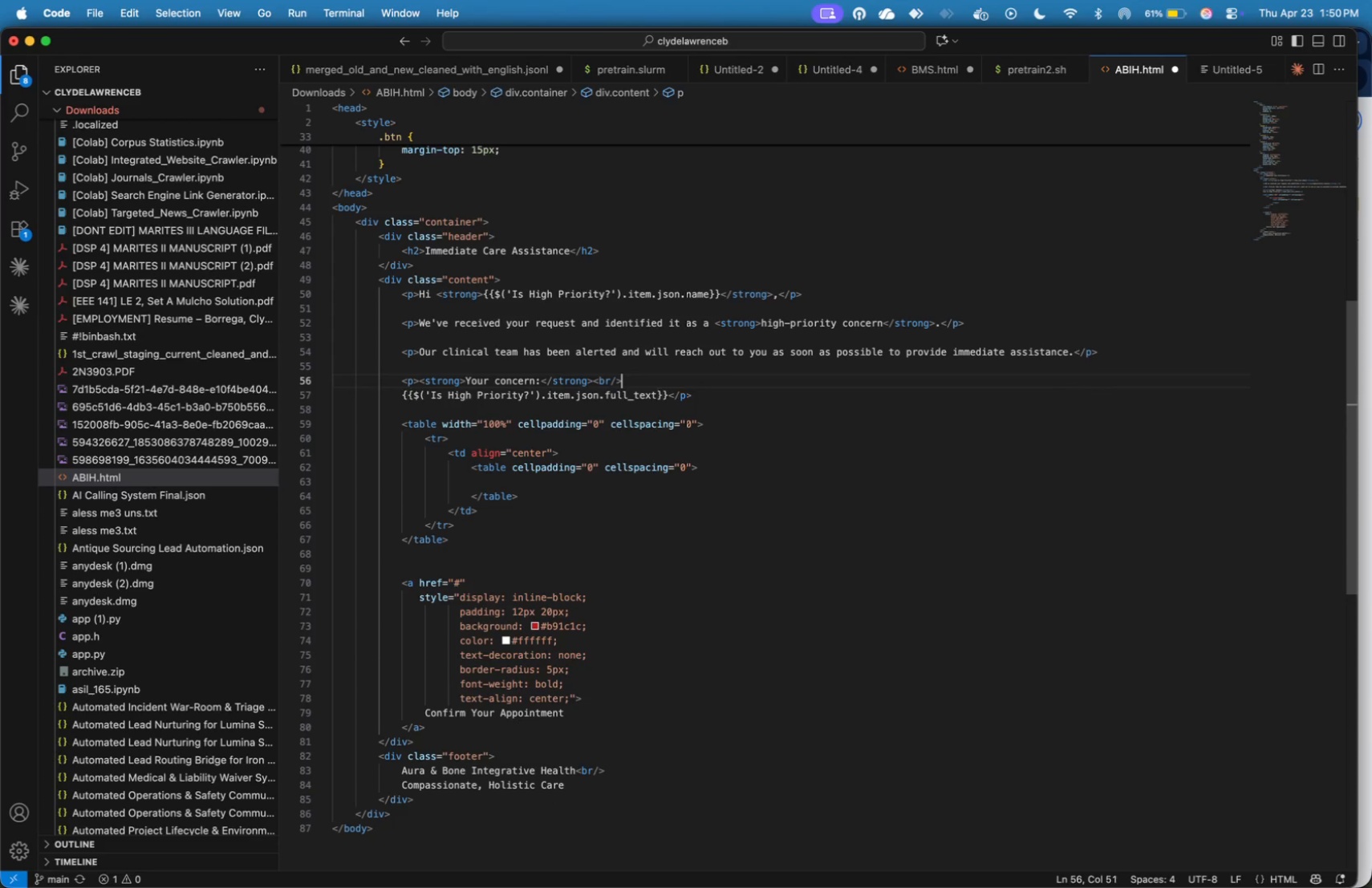 
key(ArrowUp)
 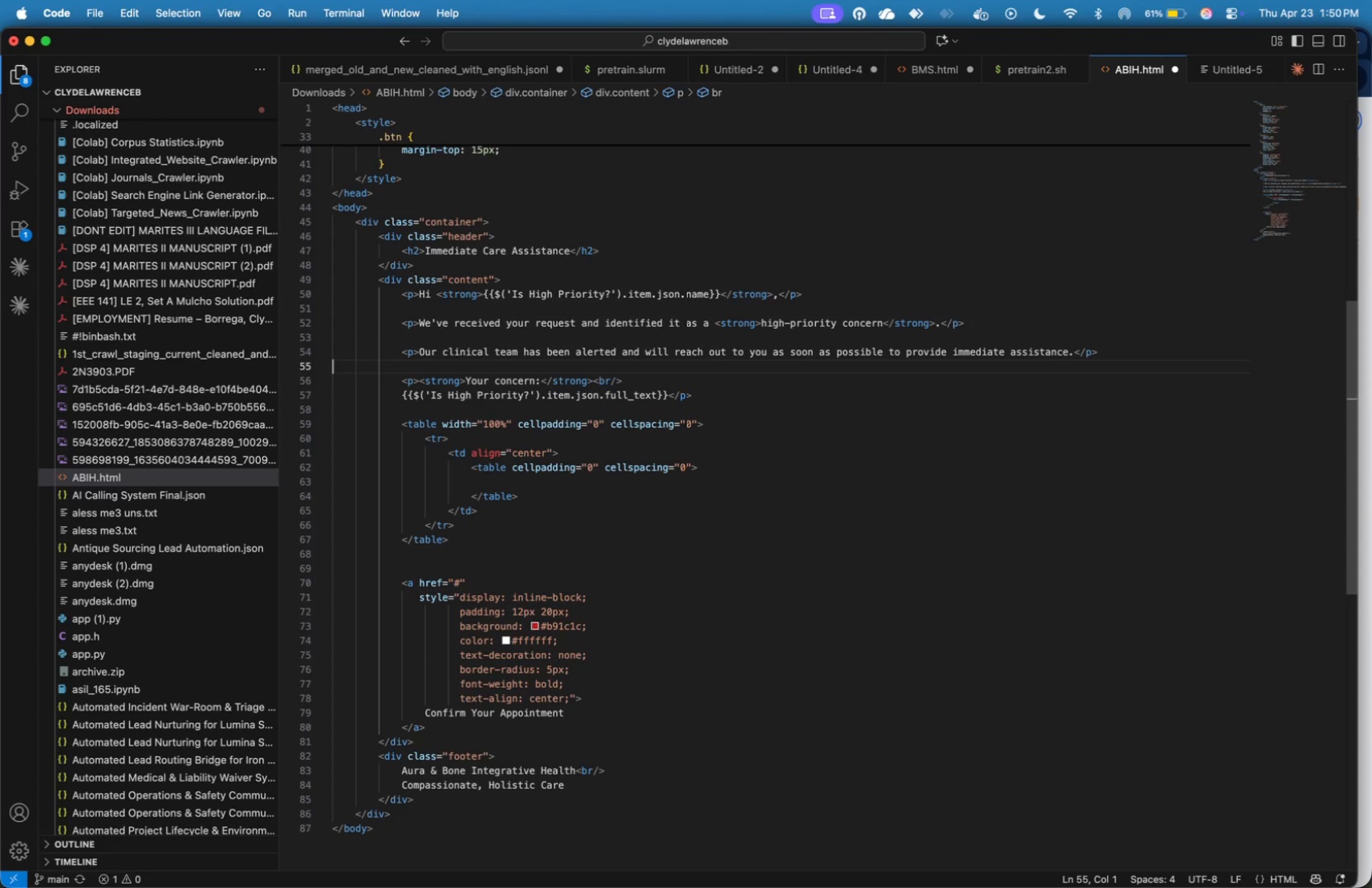 
key(ArrowUp)
 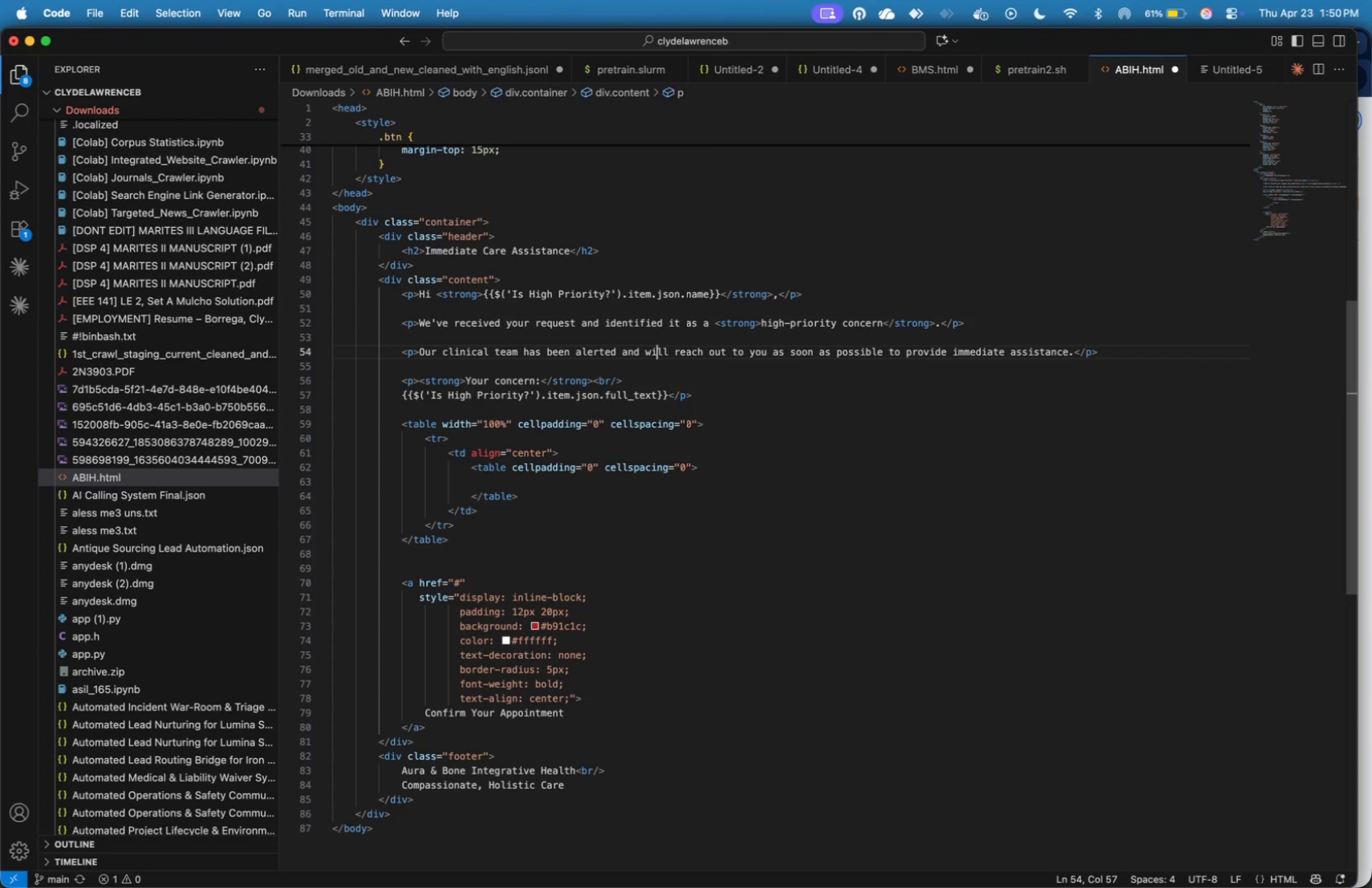 
key(ArrowUp)
 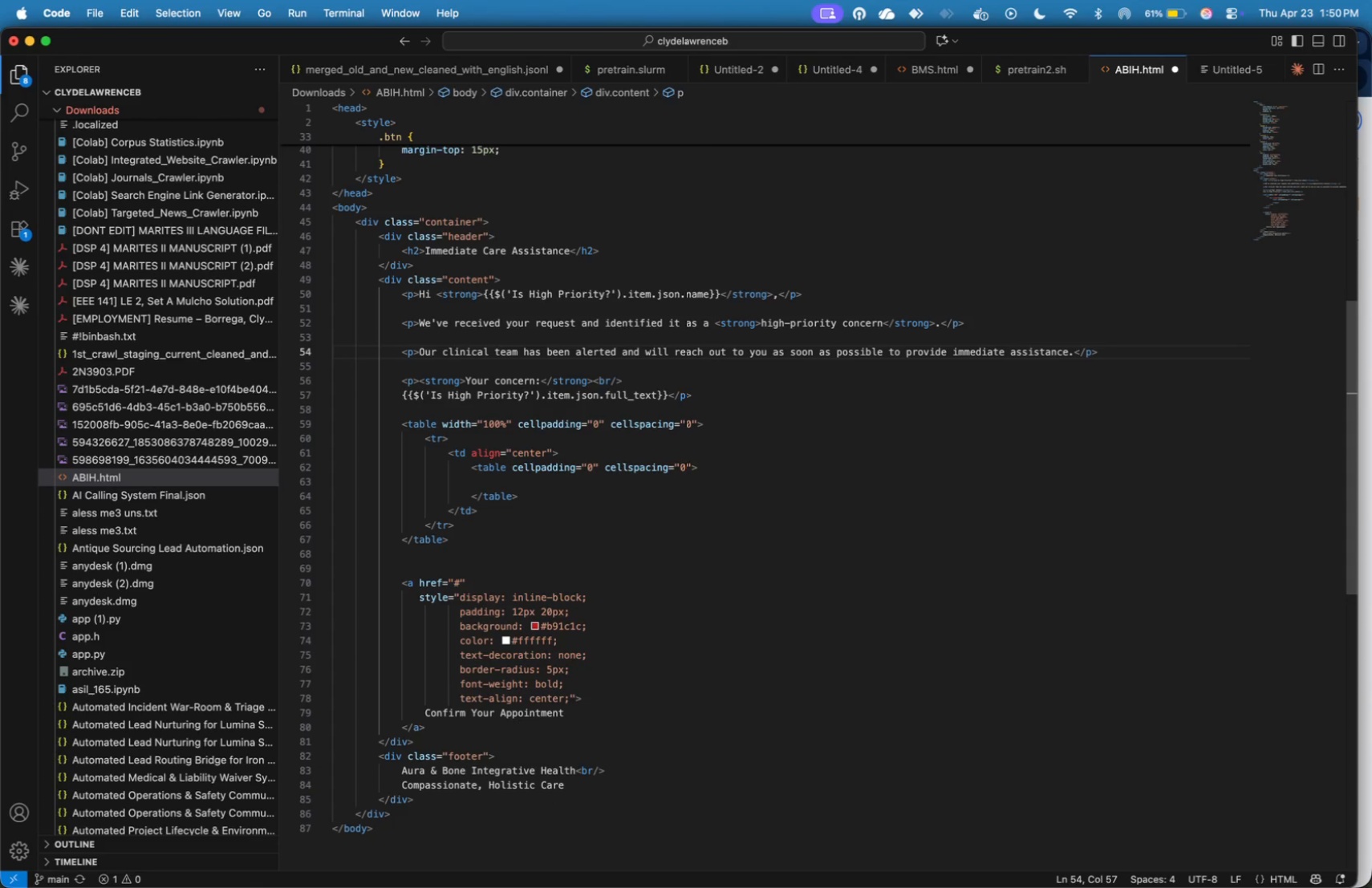 
wait(17.47)
 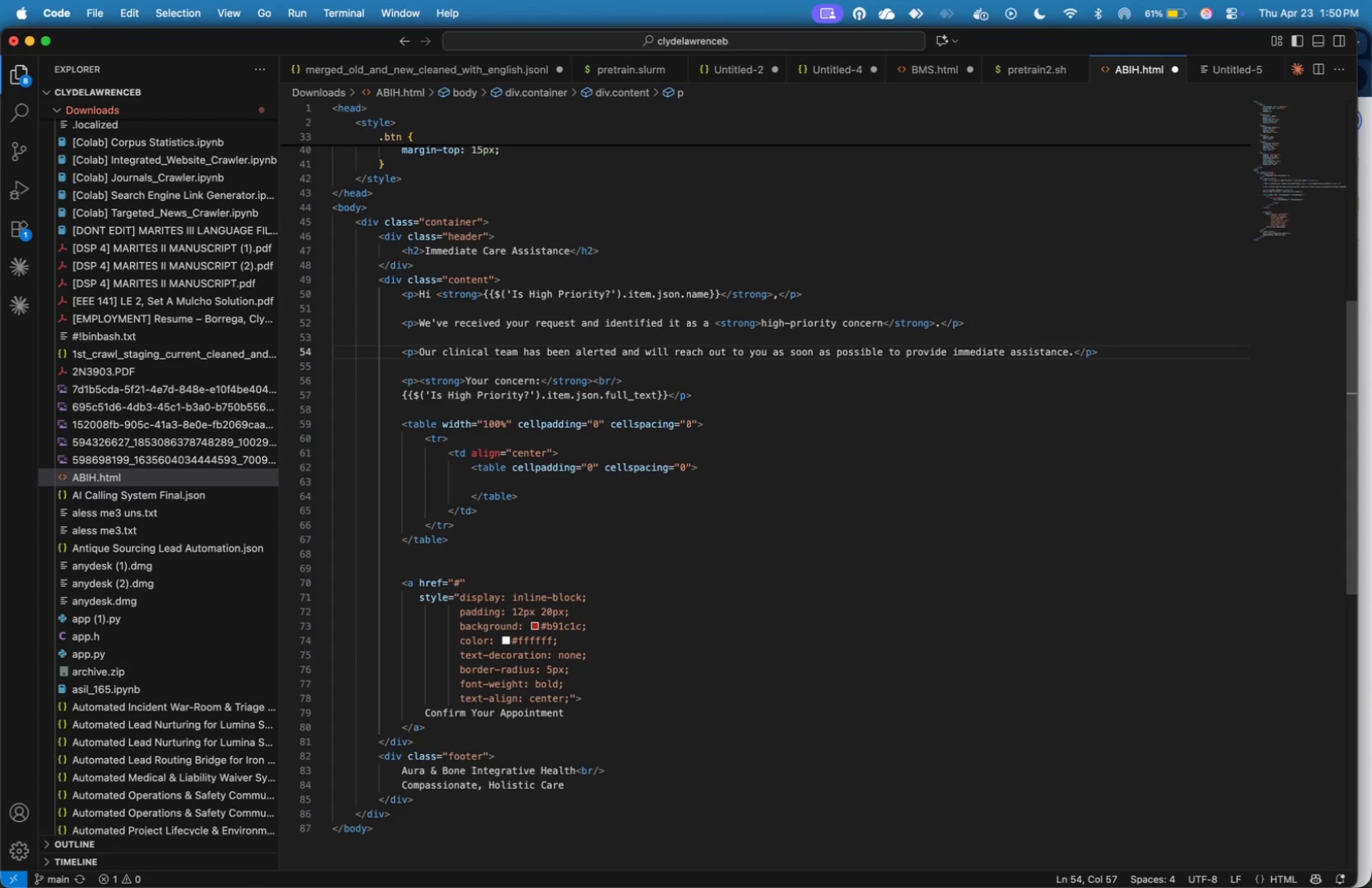 
key(ArrowDown)
 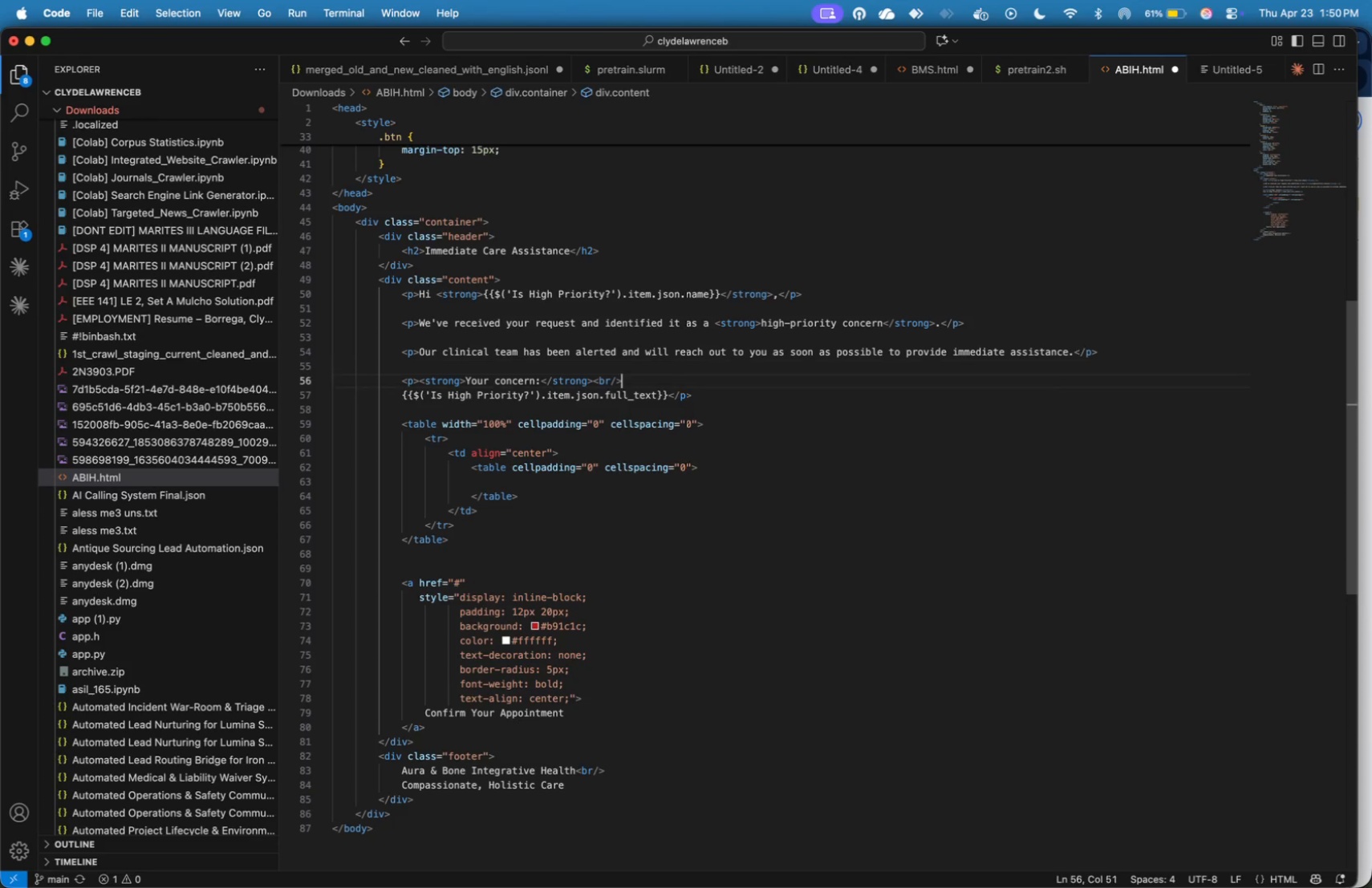 
key(ArrowDown)
 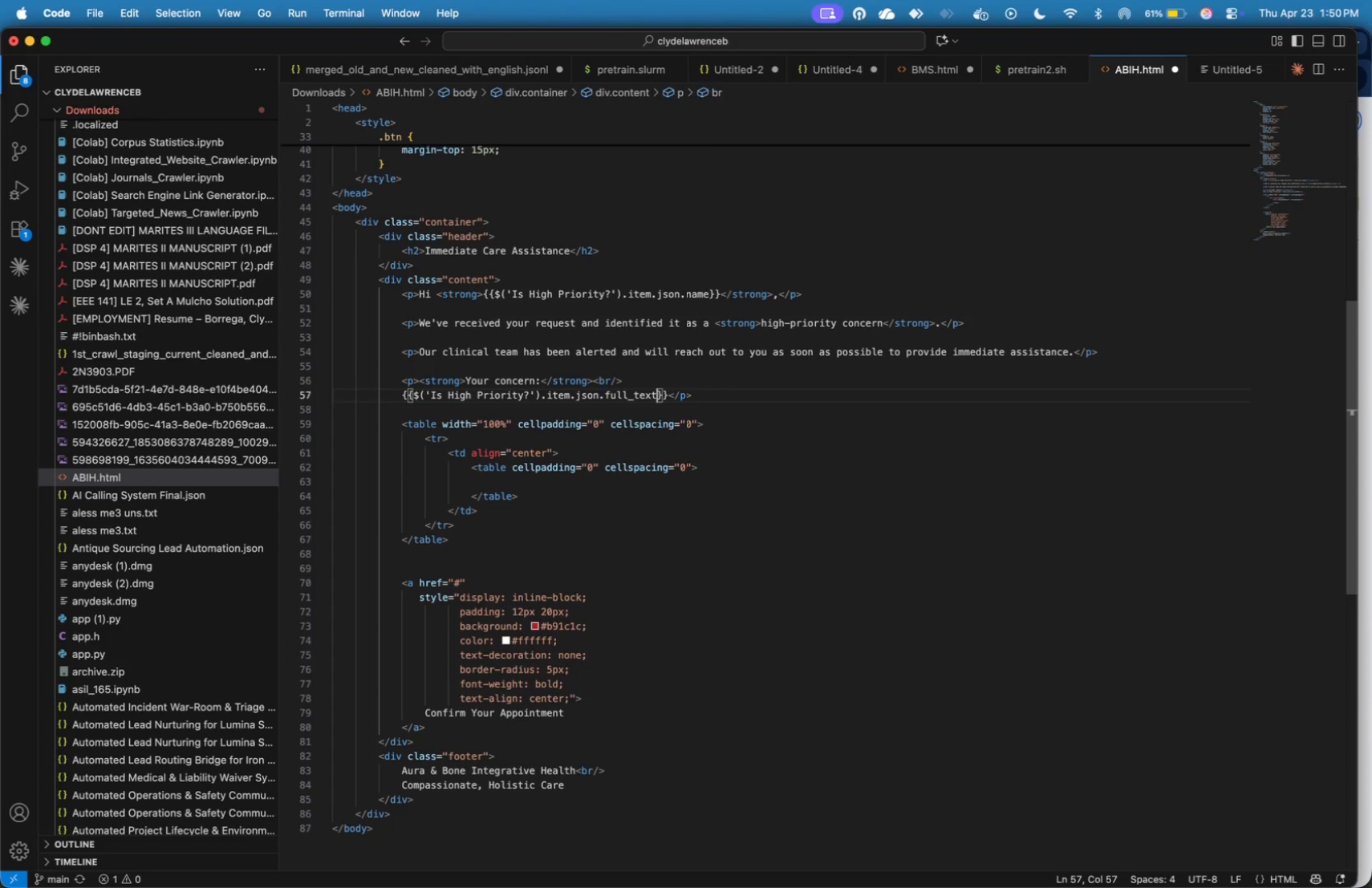 
key(ArrowDown)
 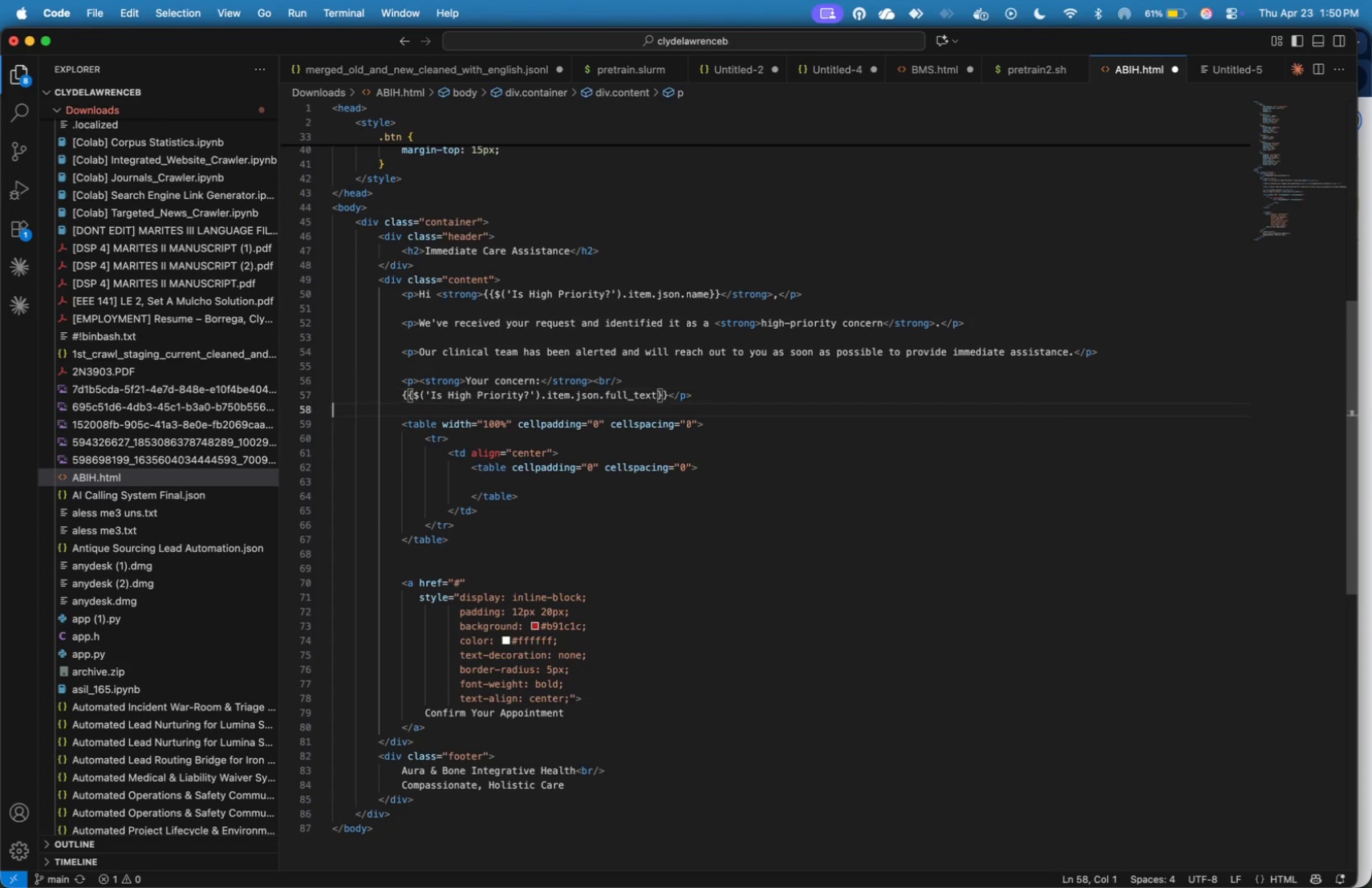 
key(ArrowDown)
 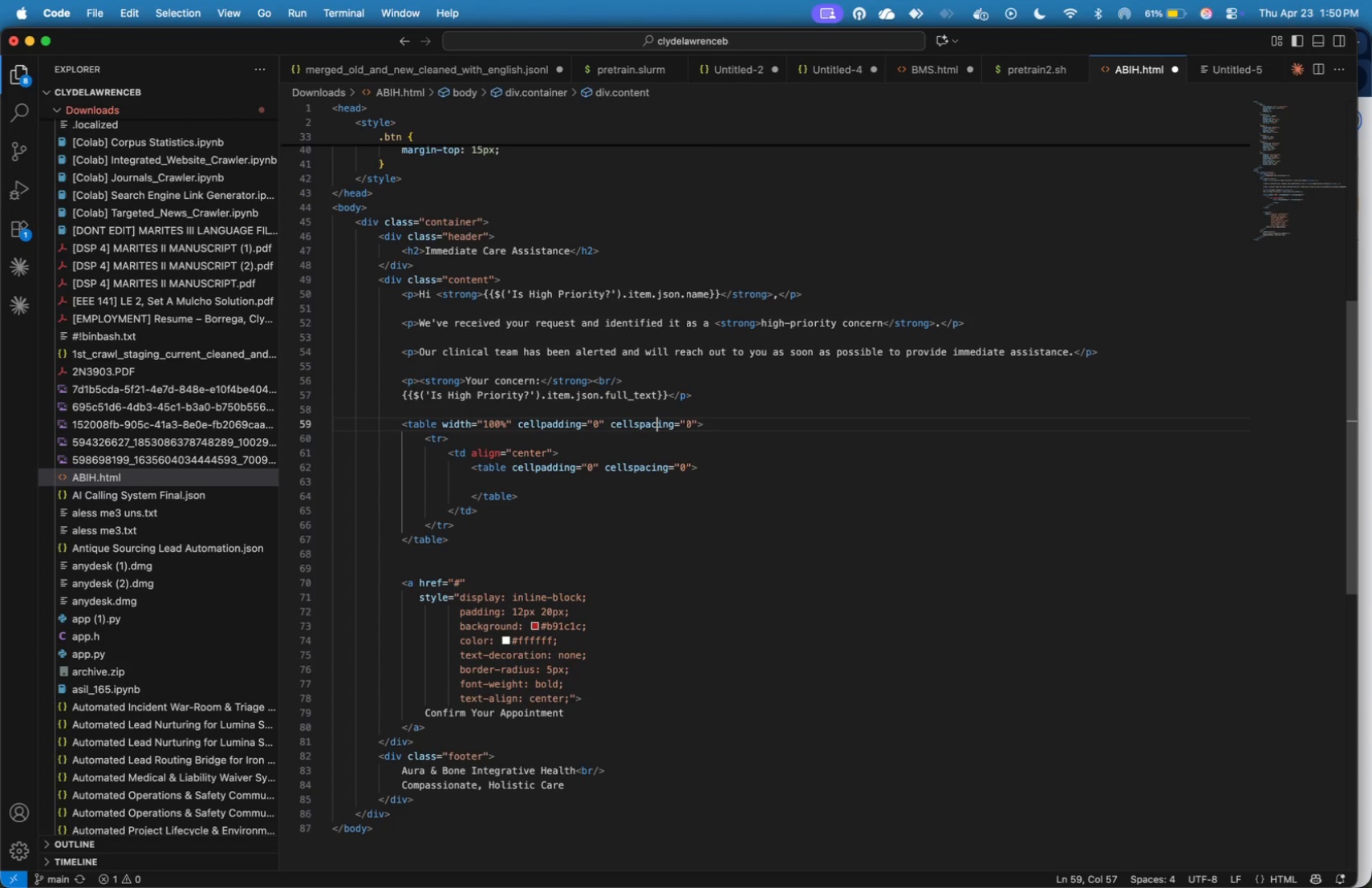 
key(ArrowDown)
 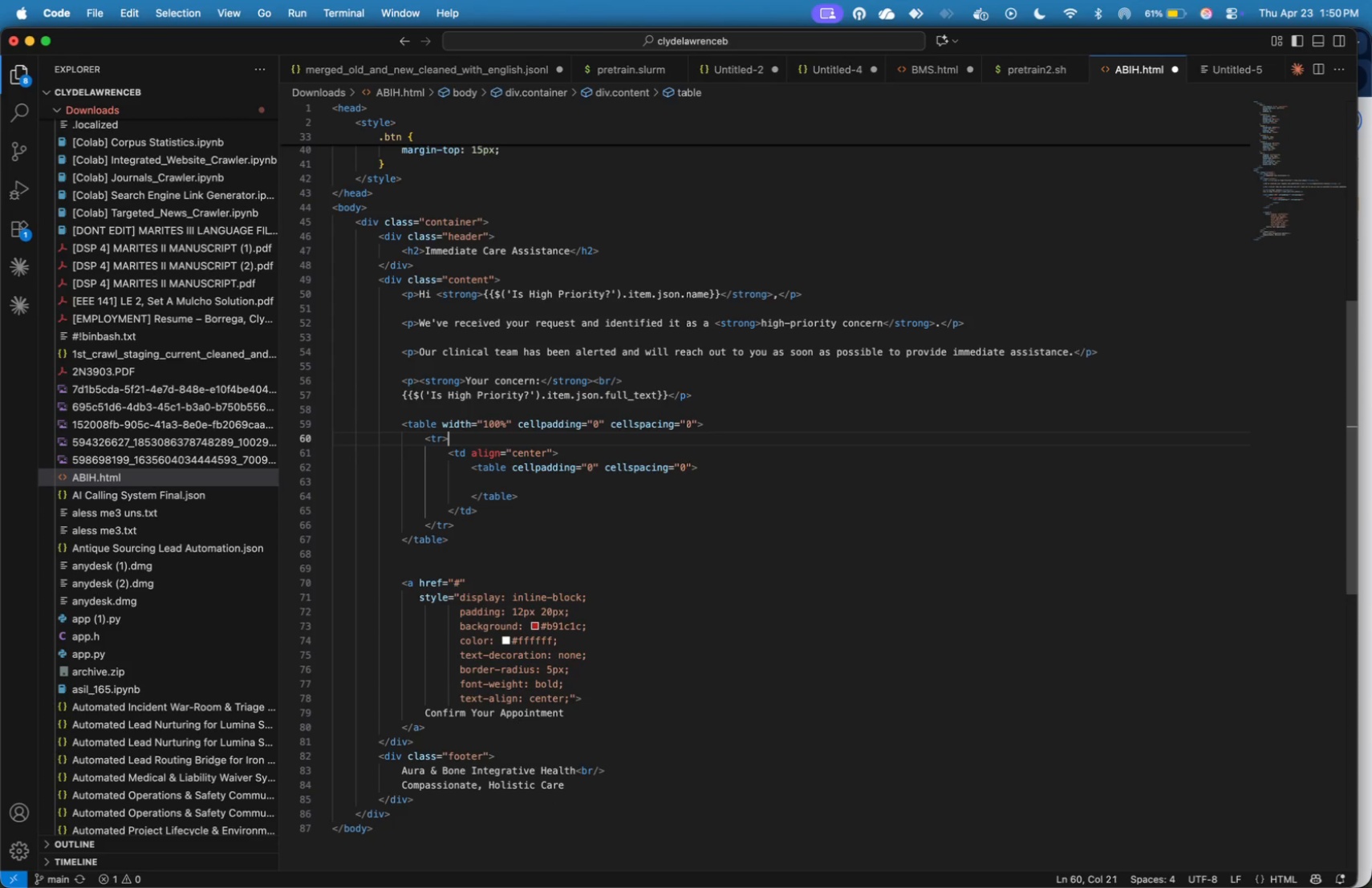 
key(ArrowDown)
 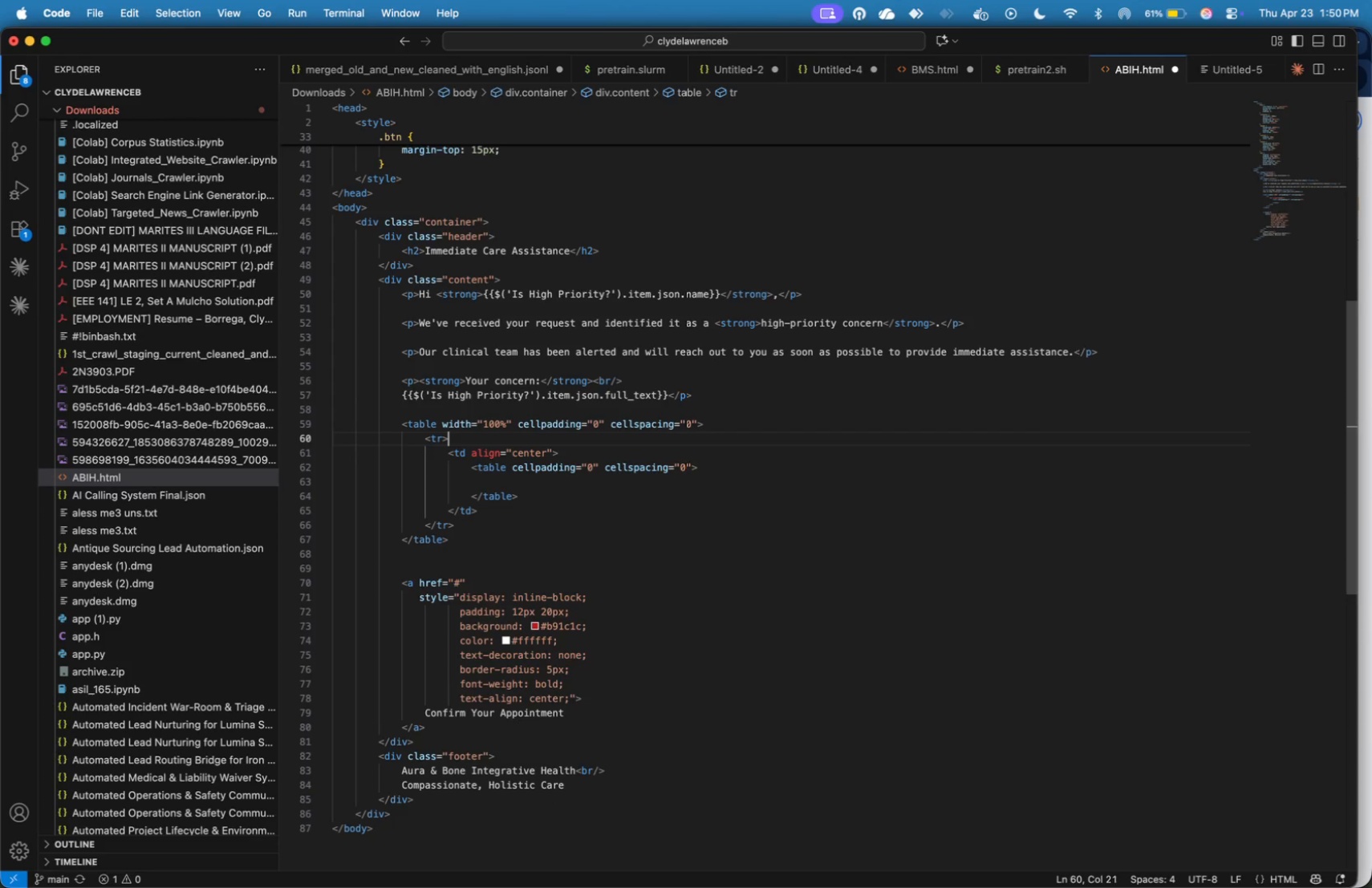 
wait(6.94)
 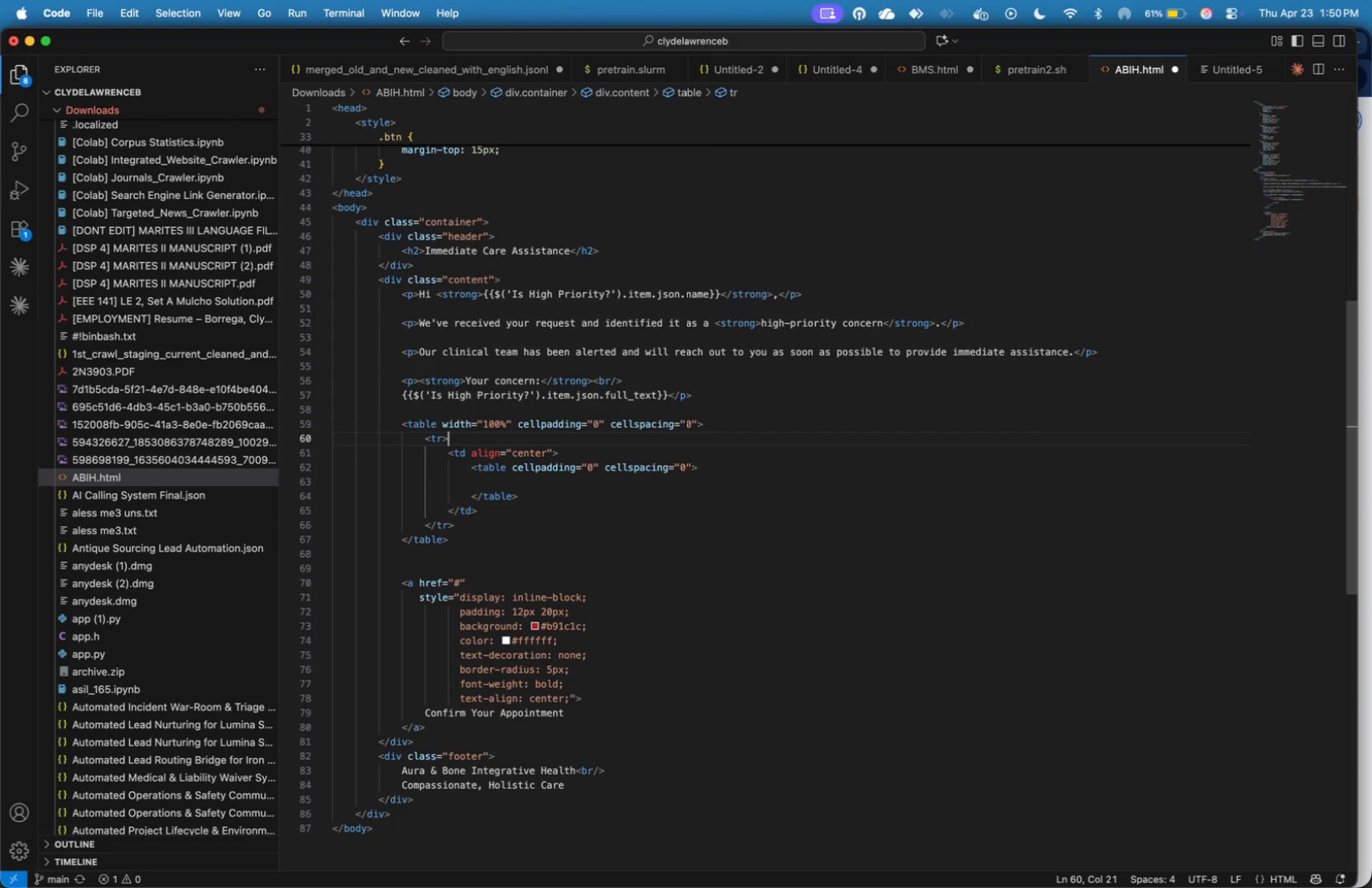 
key(ArrowDown)
 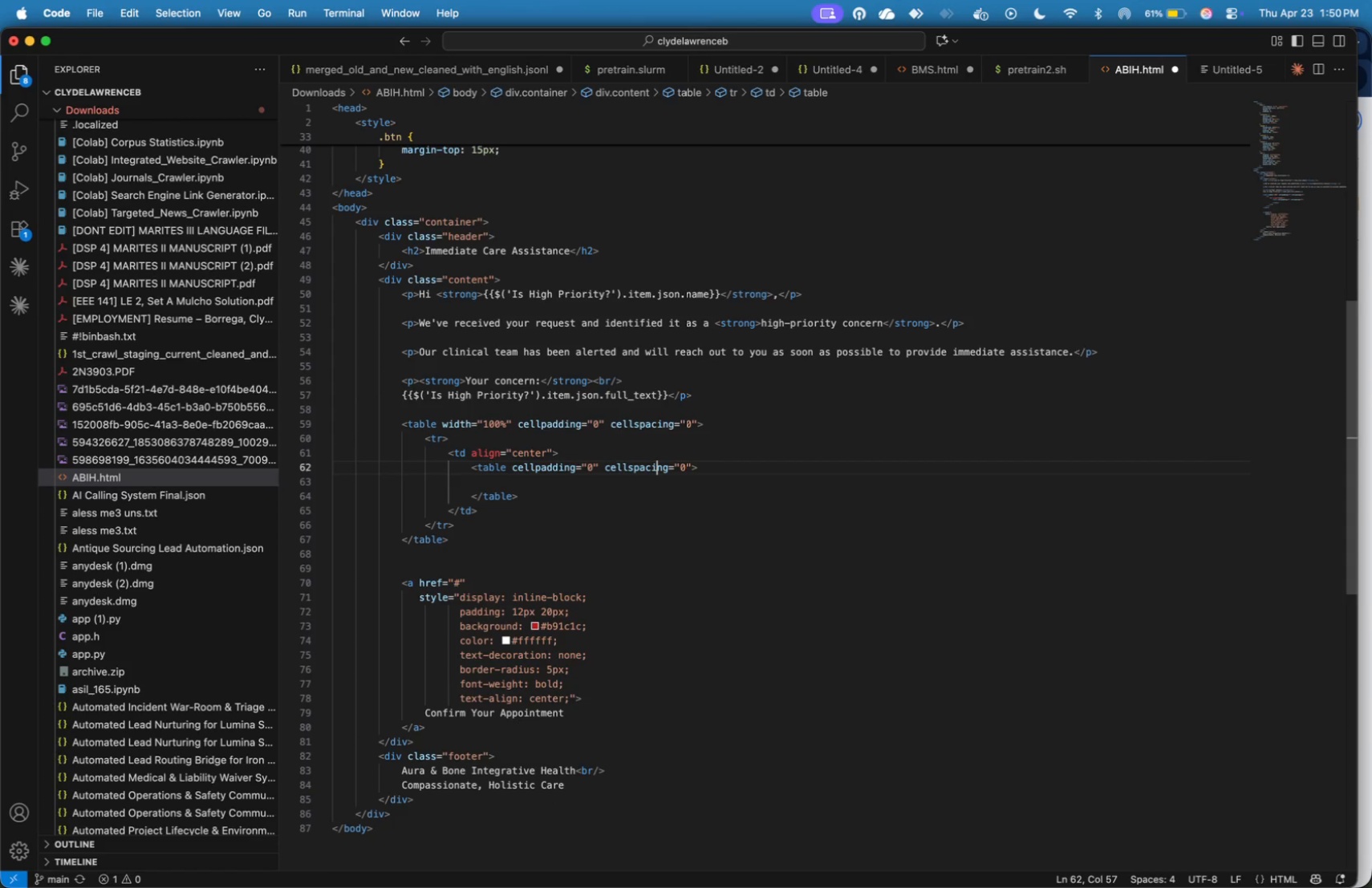 
key(ArrowDown)
 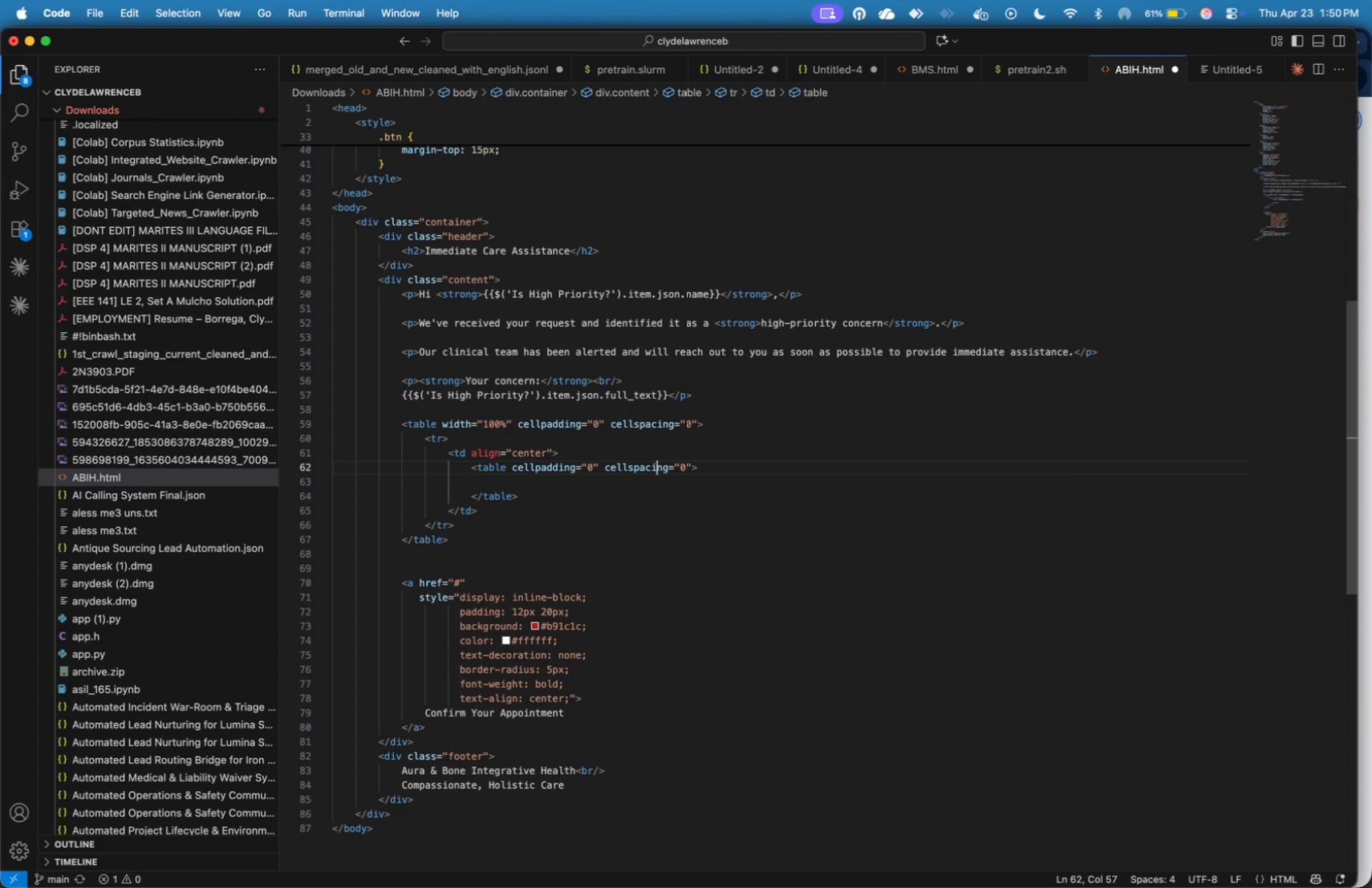 
key(ArrowDown)
 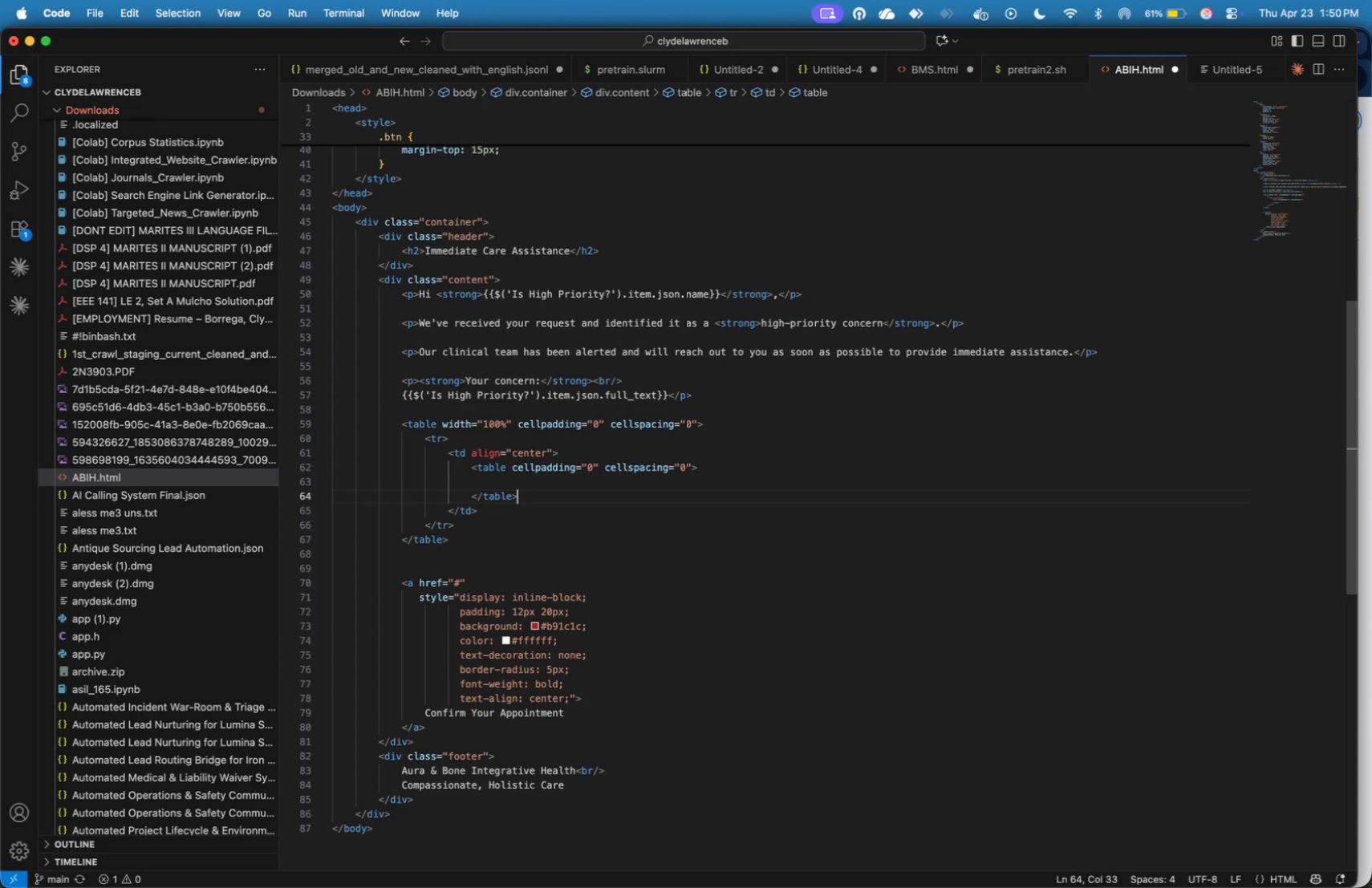 
key(ArrowDown)
 